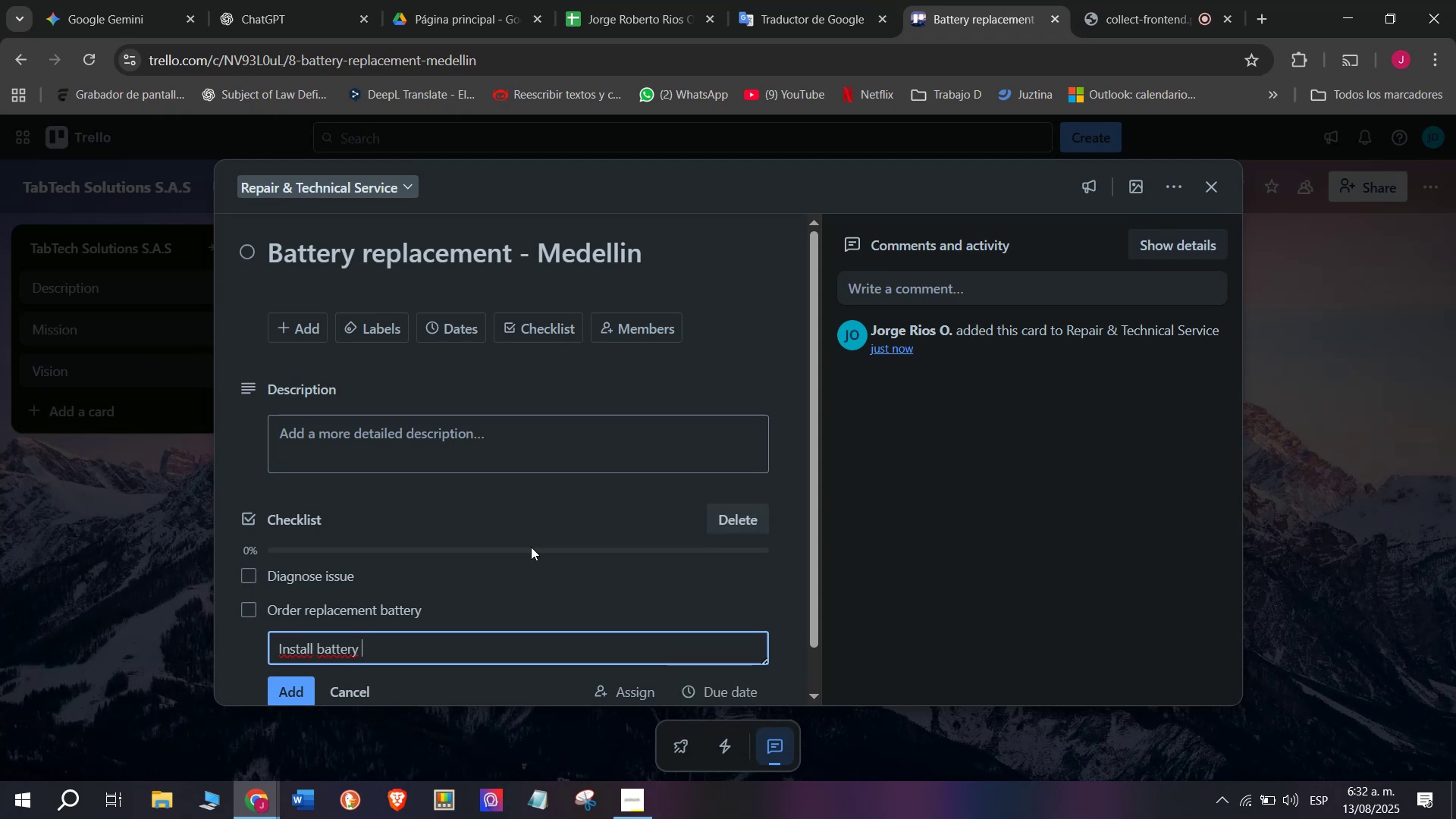 
key(Enter)
 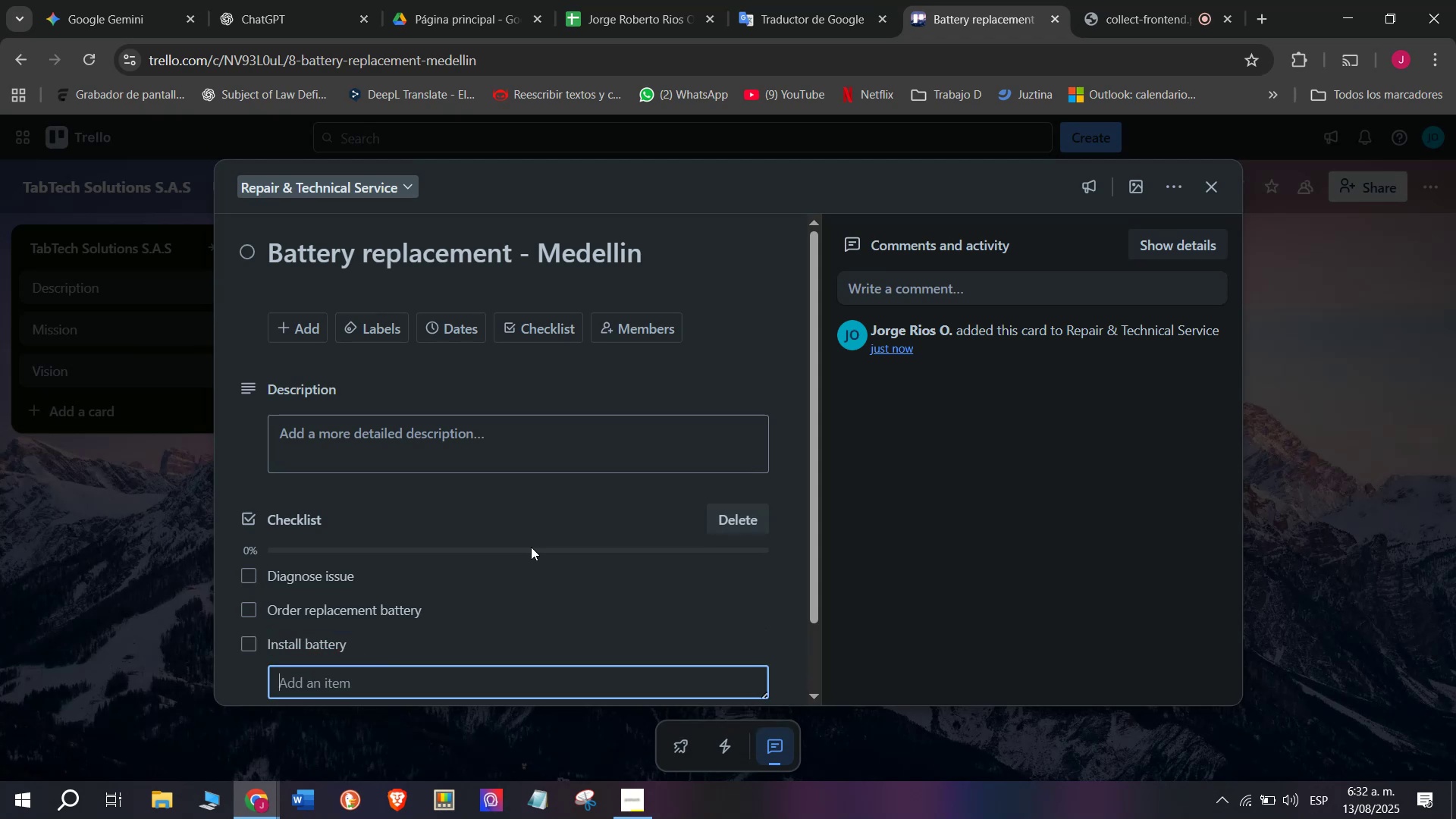 
type(O)
key(Backspace)
type(Perform charging tewst)
key(Backspace)
key(Backspace)
key(Backspace)
type(st)
 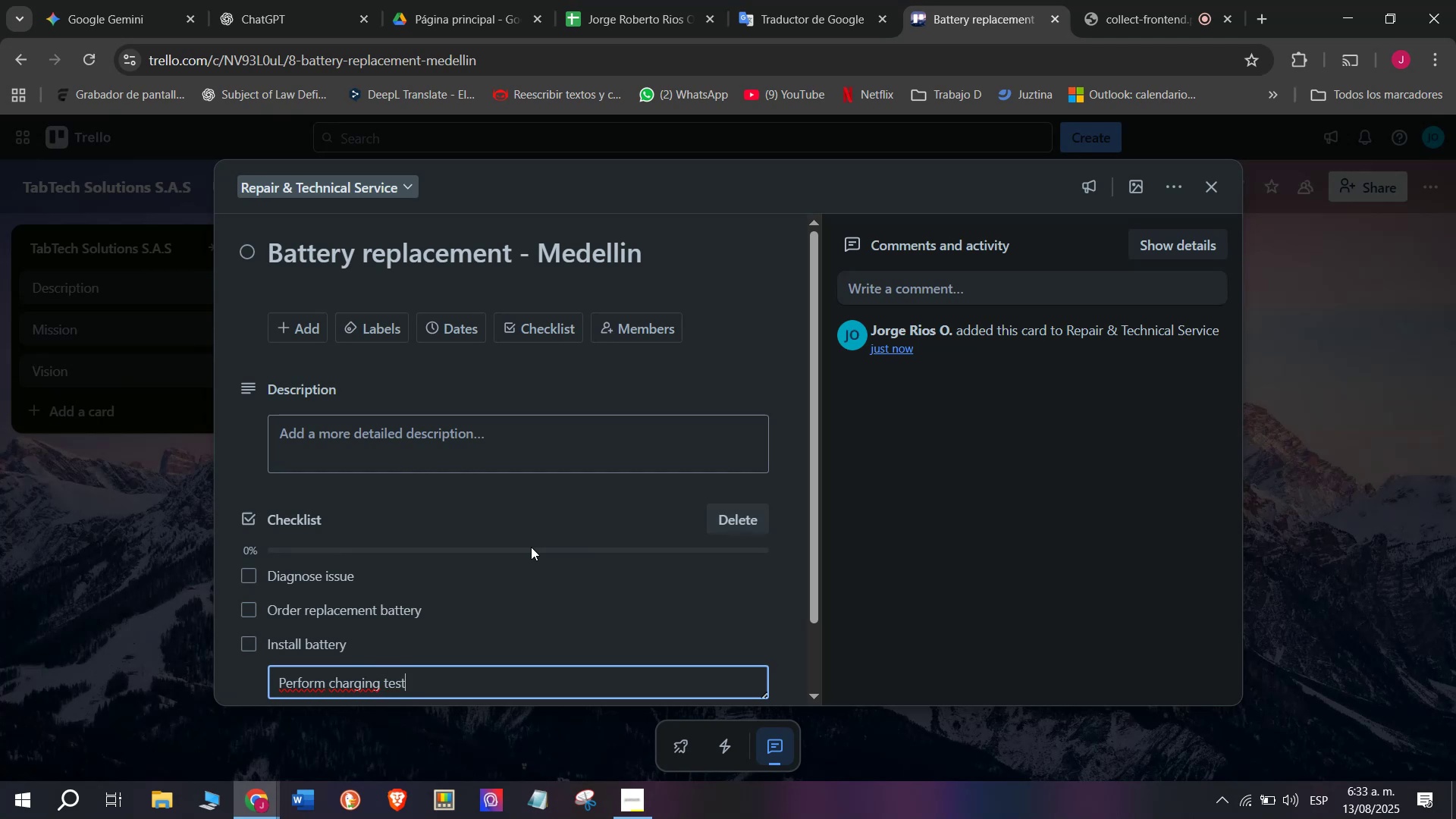 
key(Enter)
 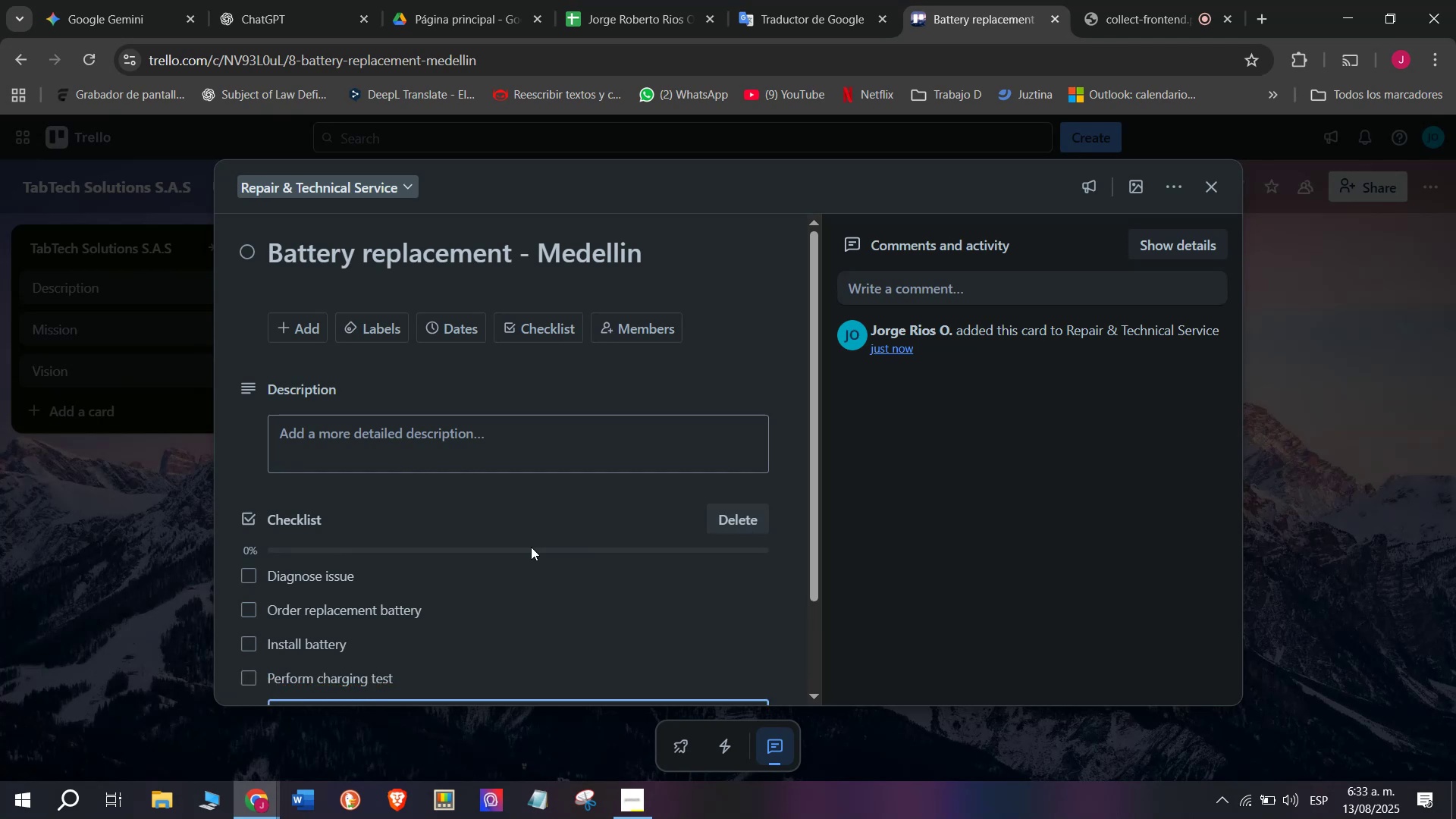 
scroll: coordinate [531, 546], scroll_direction: down, amount: 2.0
 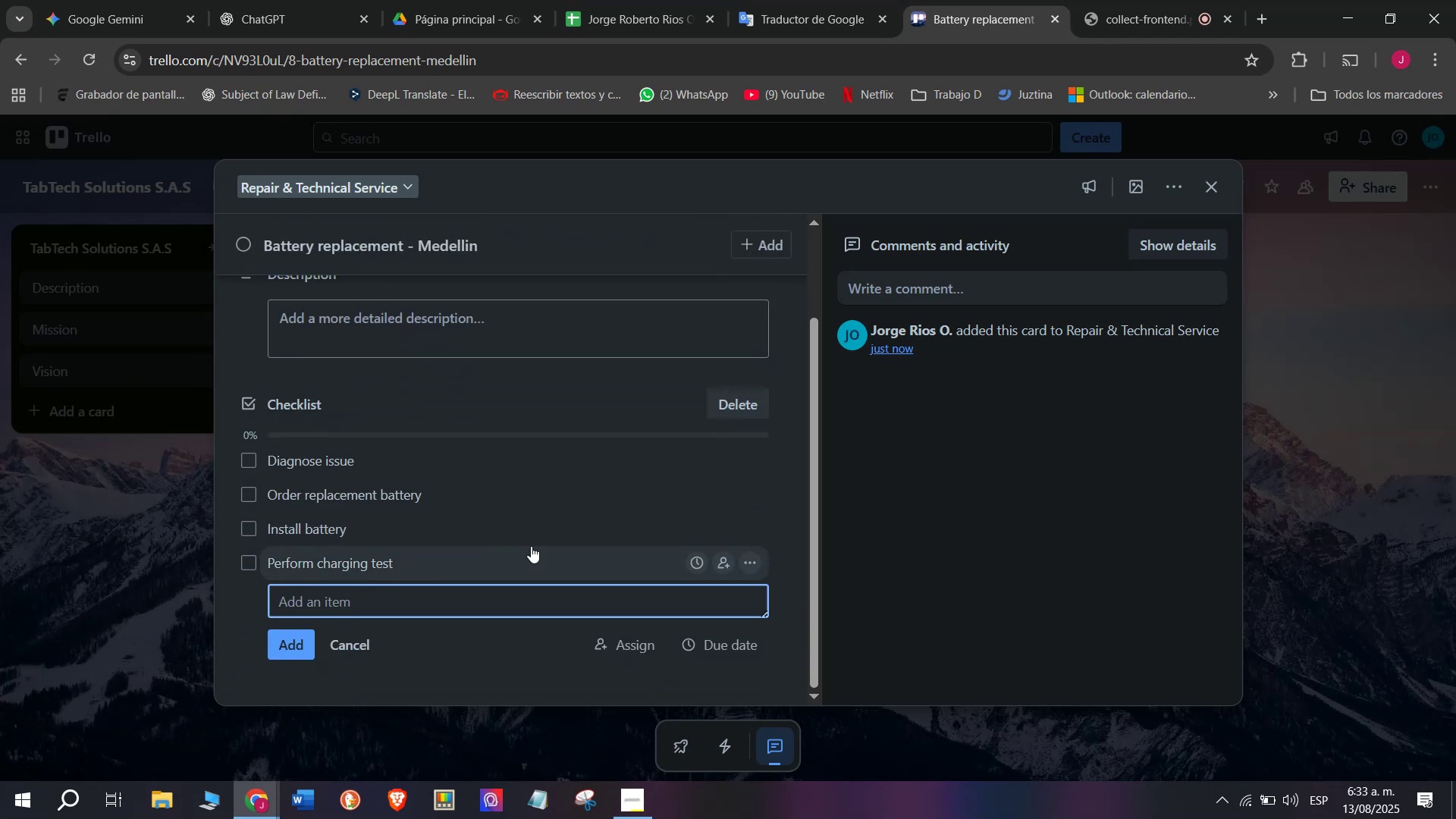 
type(Clean device)
 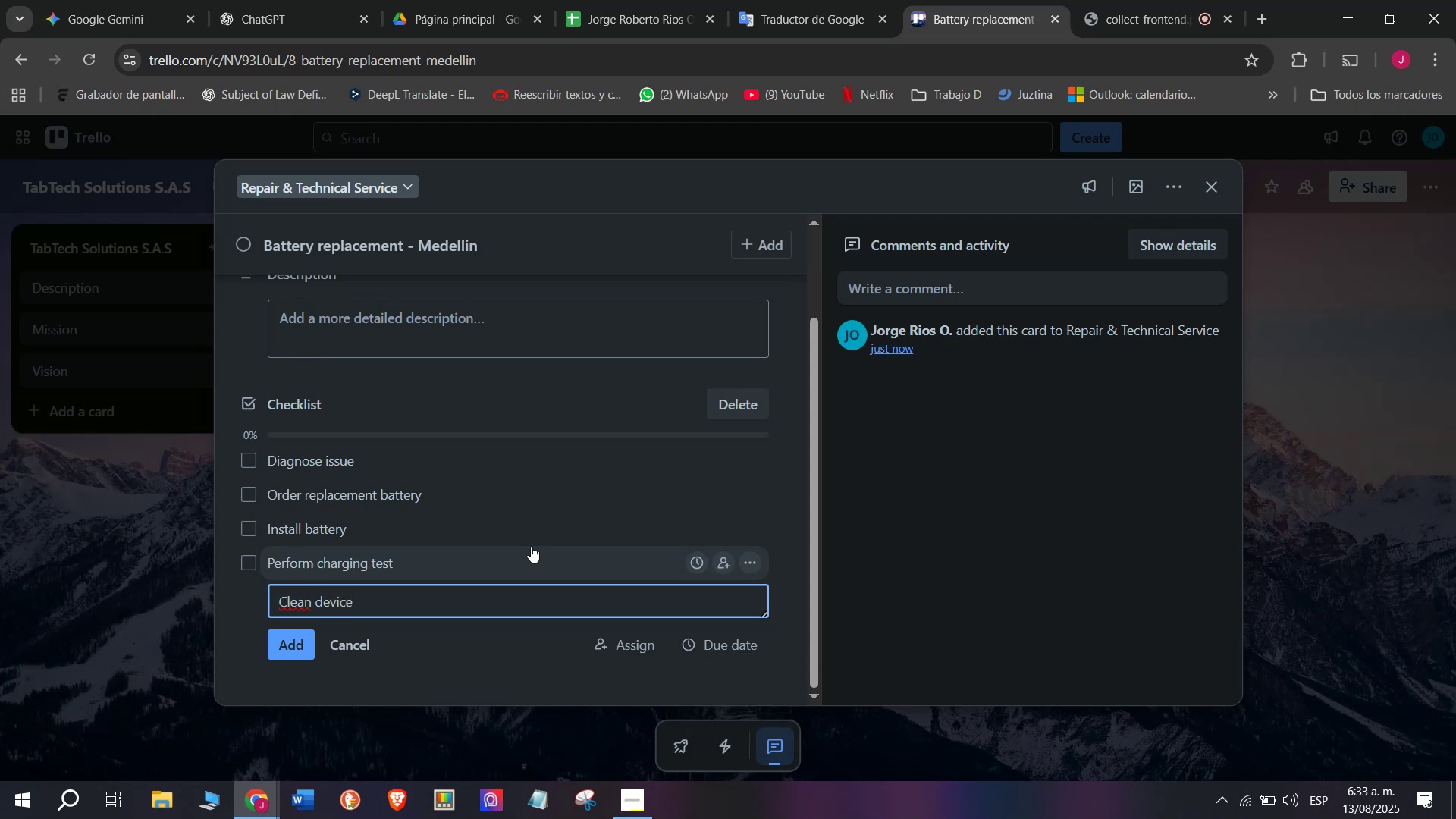 
key(Enter)
 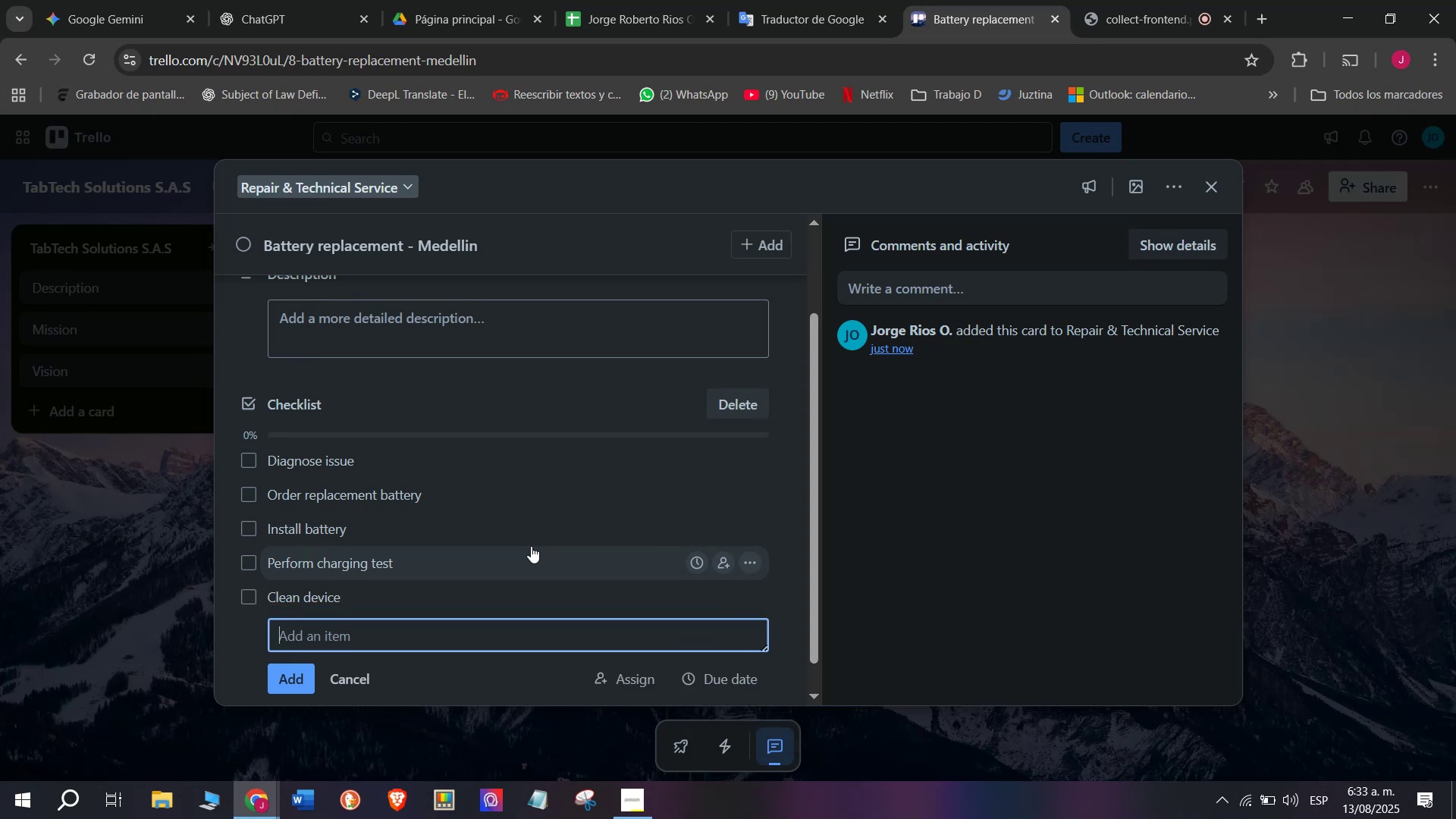 
type(Return to client)
 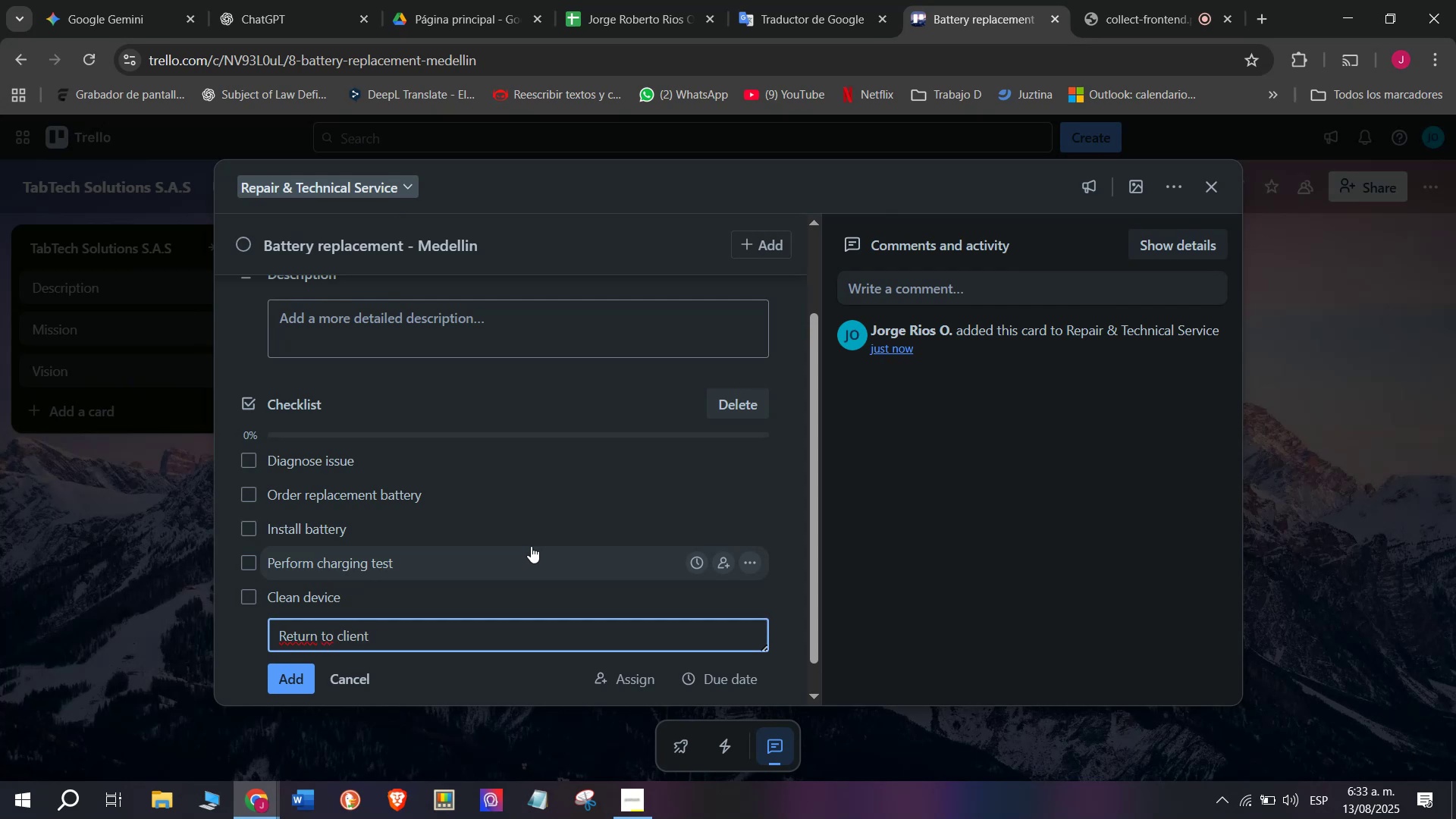 
key(Enter)
 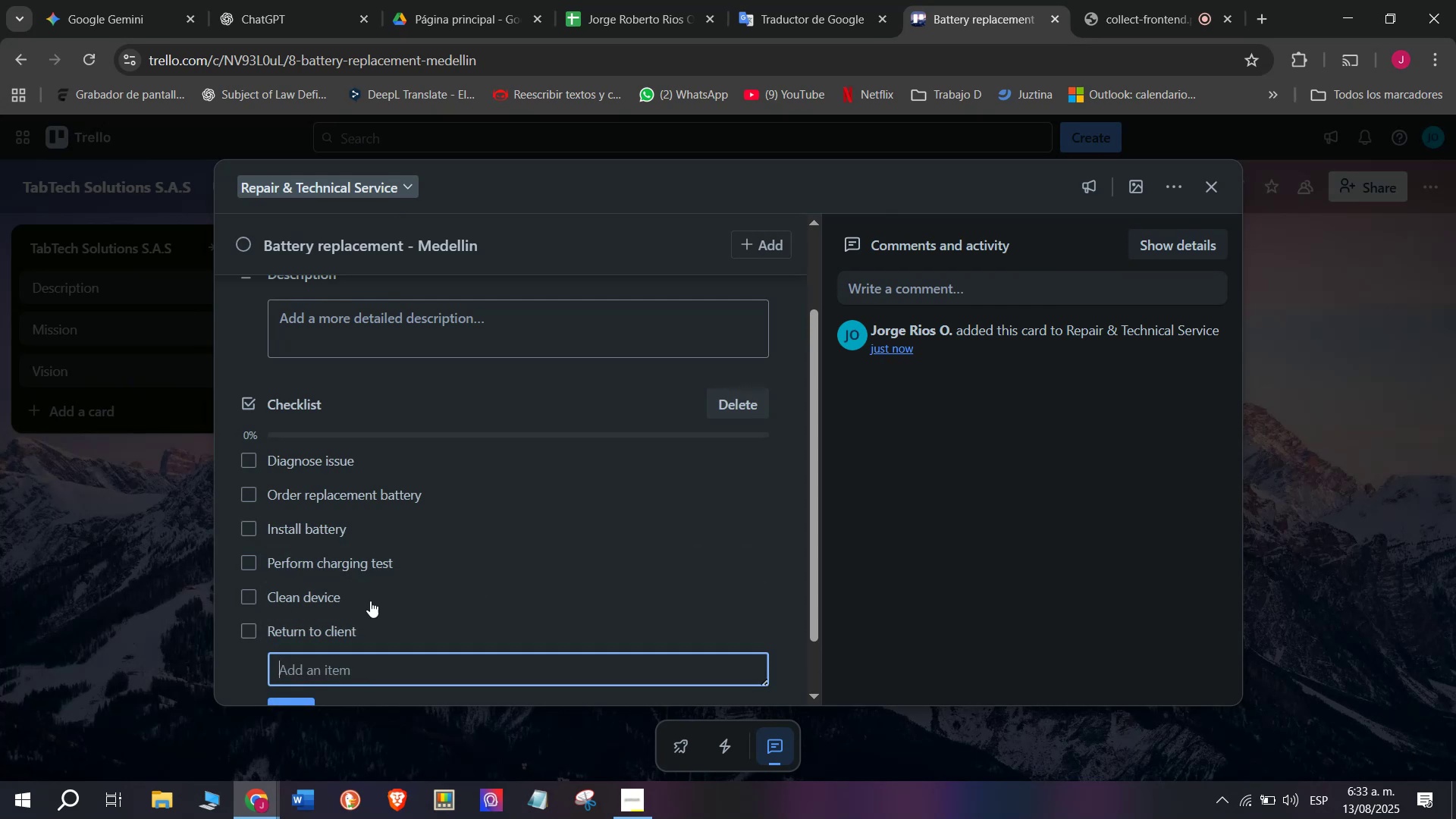 
scroll: coordinate [369, 429], scroll_direction: up, amount: 3.0
 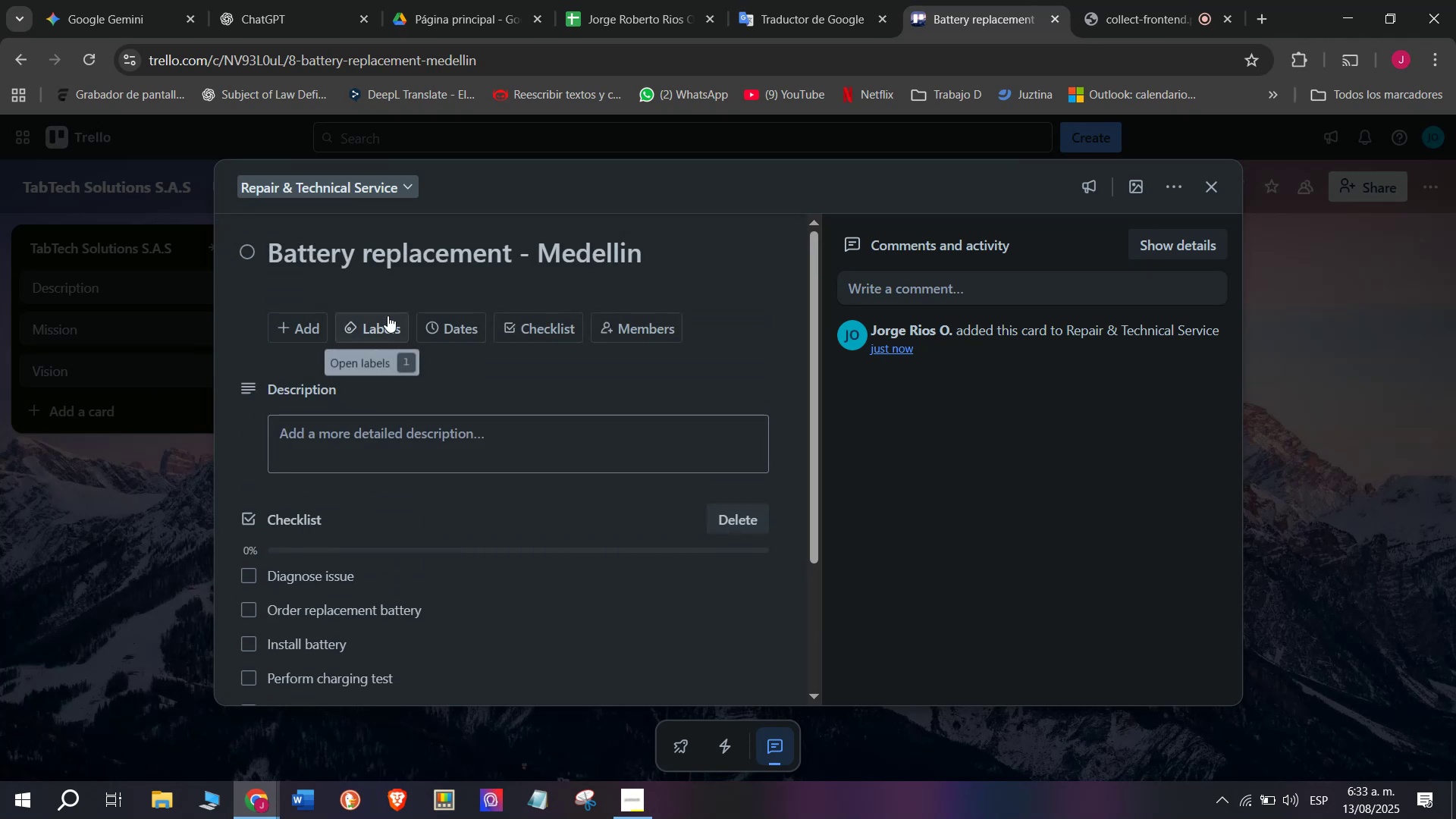 
left_click([388, 315])
 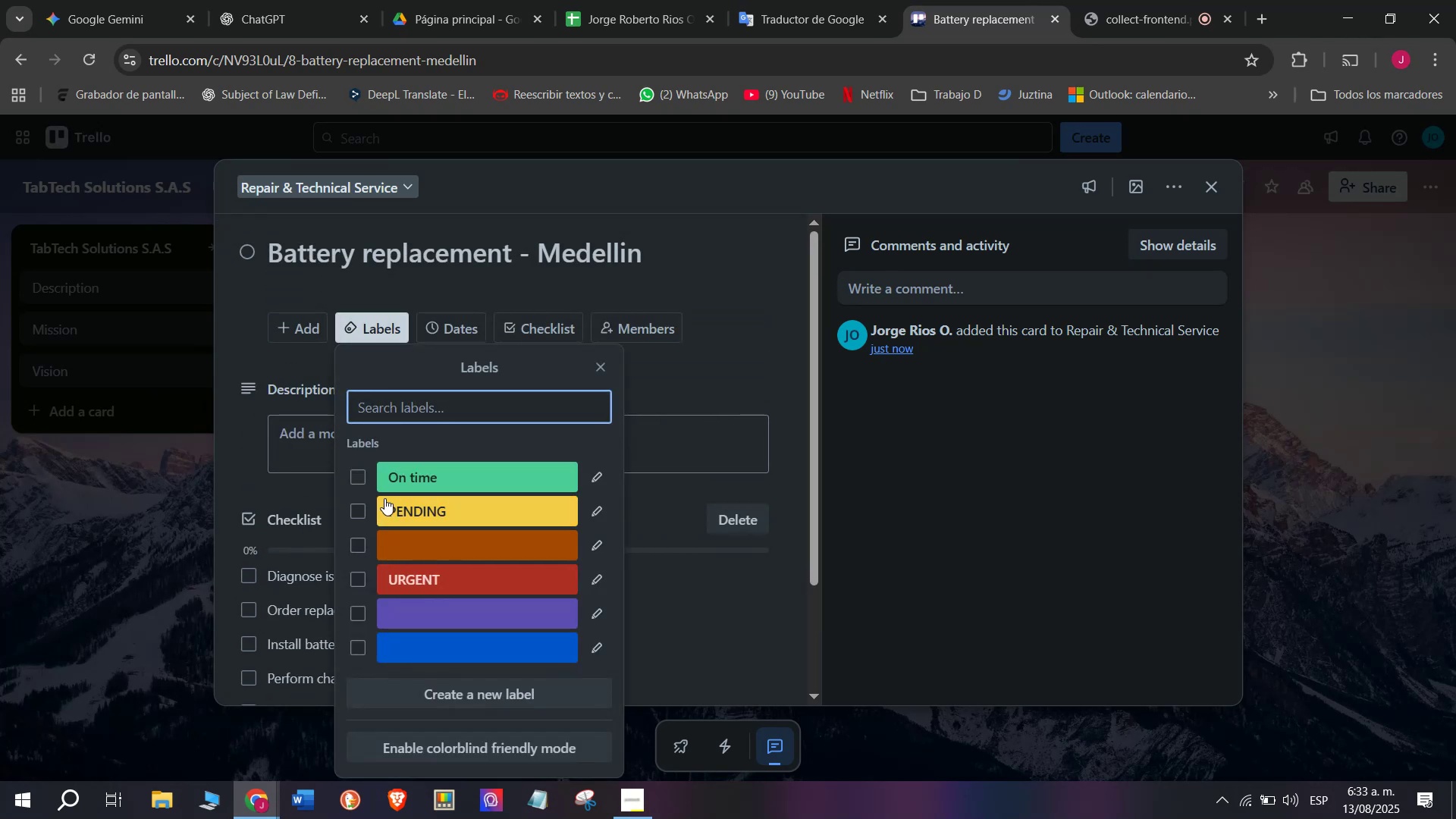 
left_click([416, 498])
 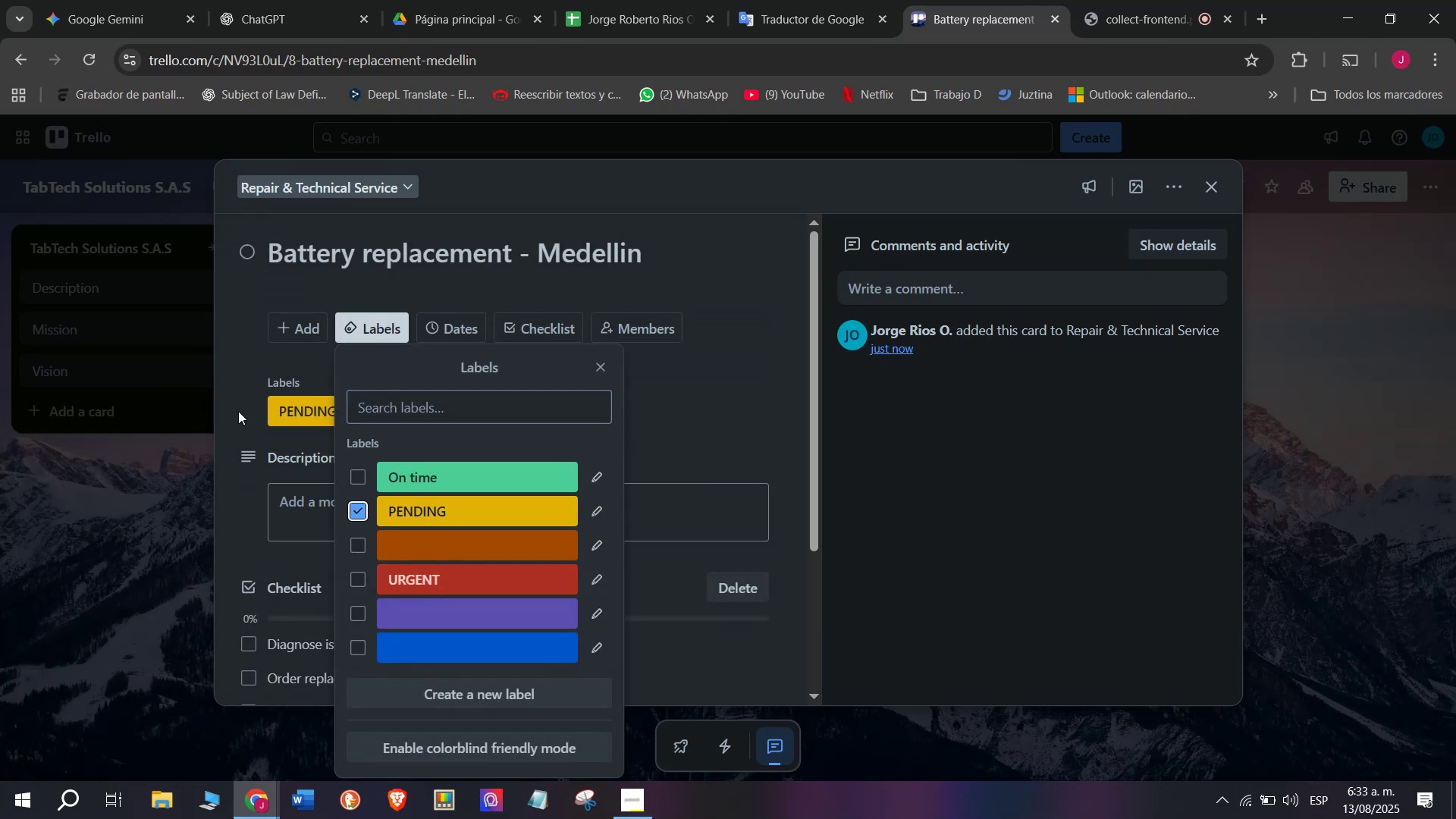 
left_click([230, 379])
 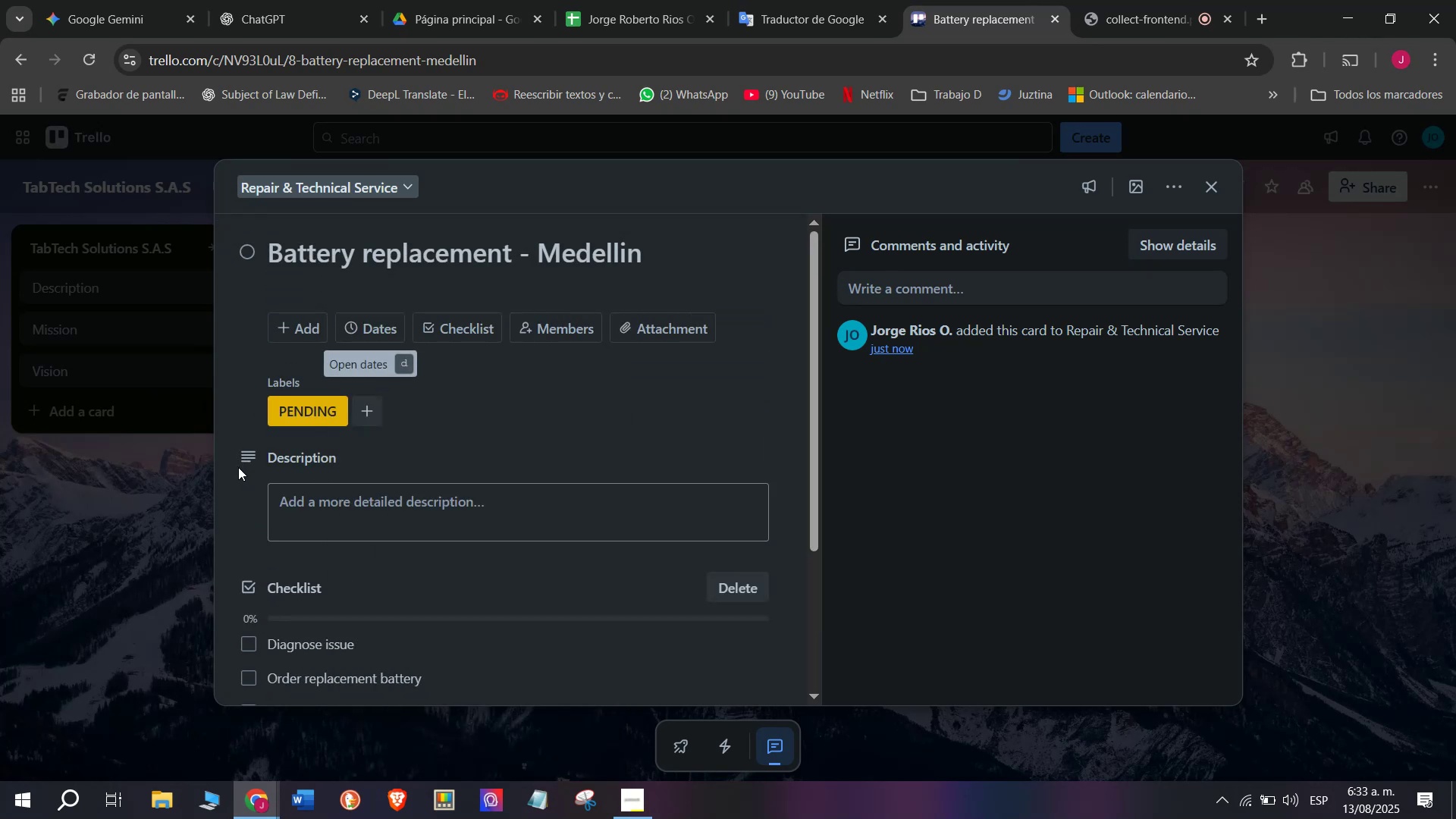 
left_click([111, 552])
 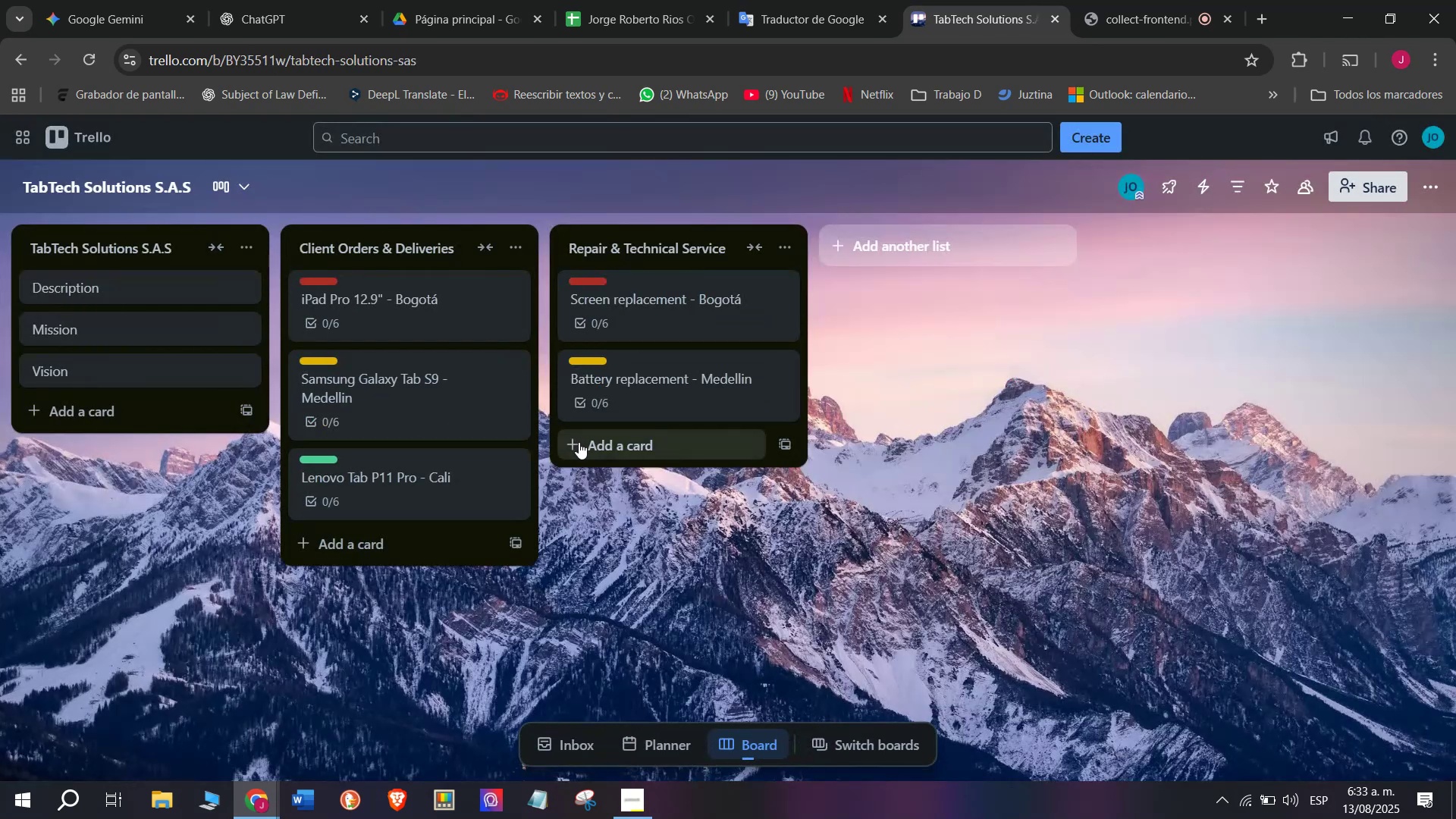 
left_click([579, 442])
 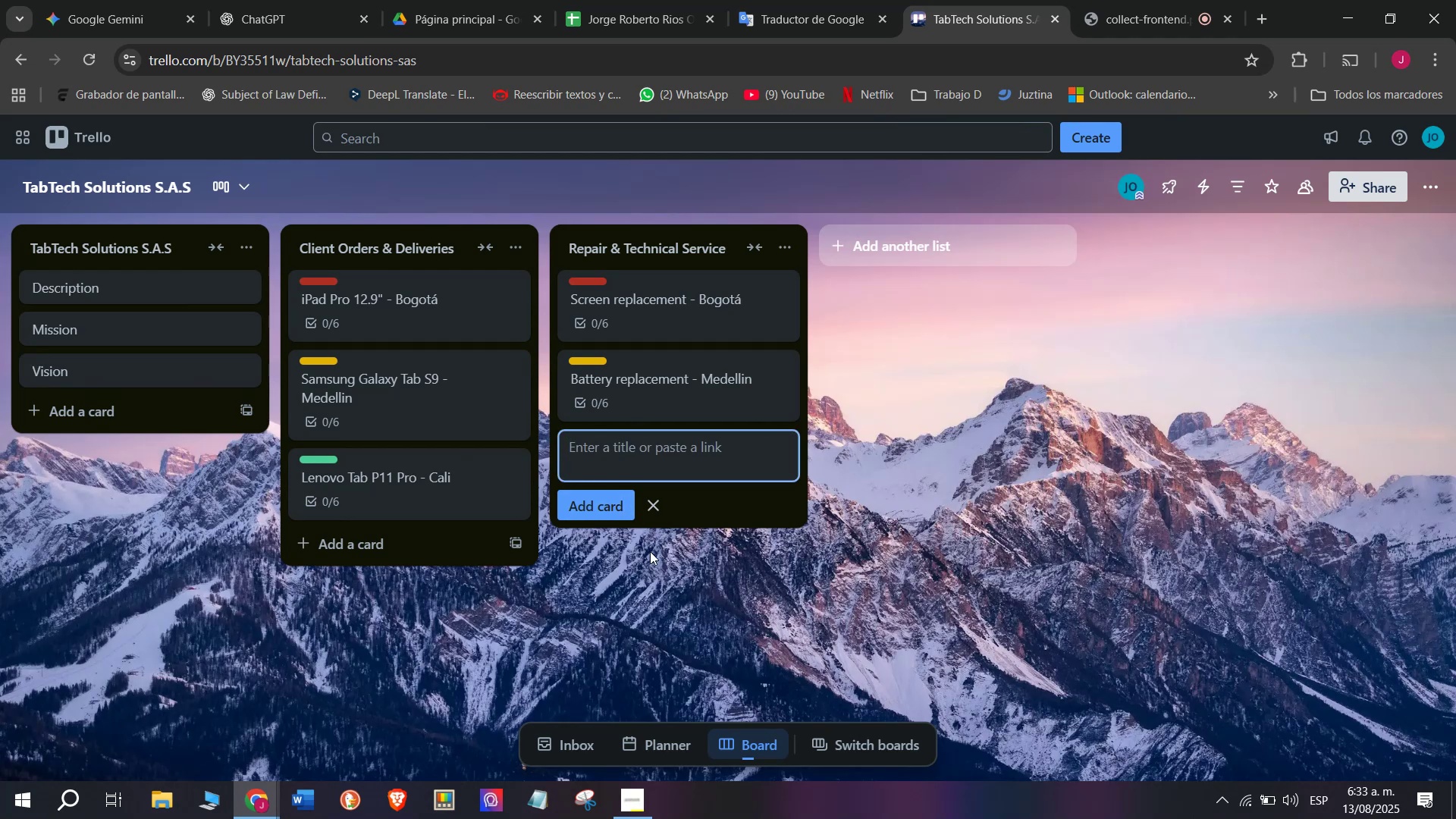 
type(SO)
key(Backspace)
type(oftware update)
key(Backspace)
type(e - Medellin)
 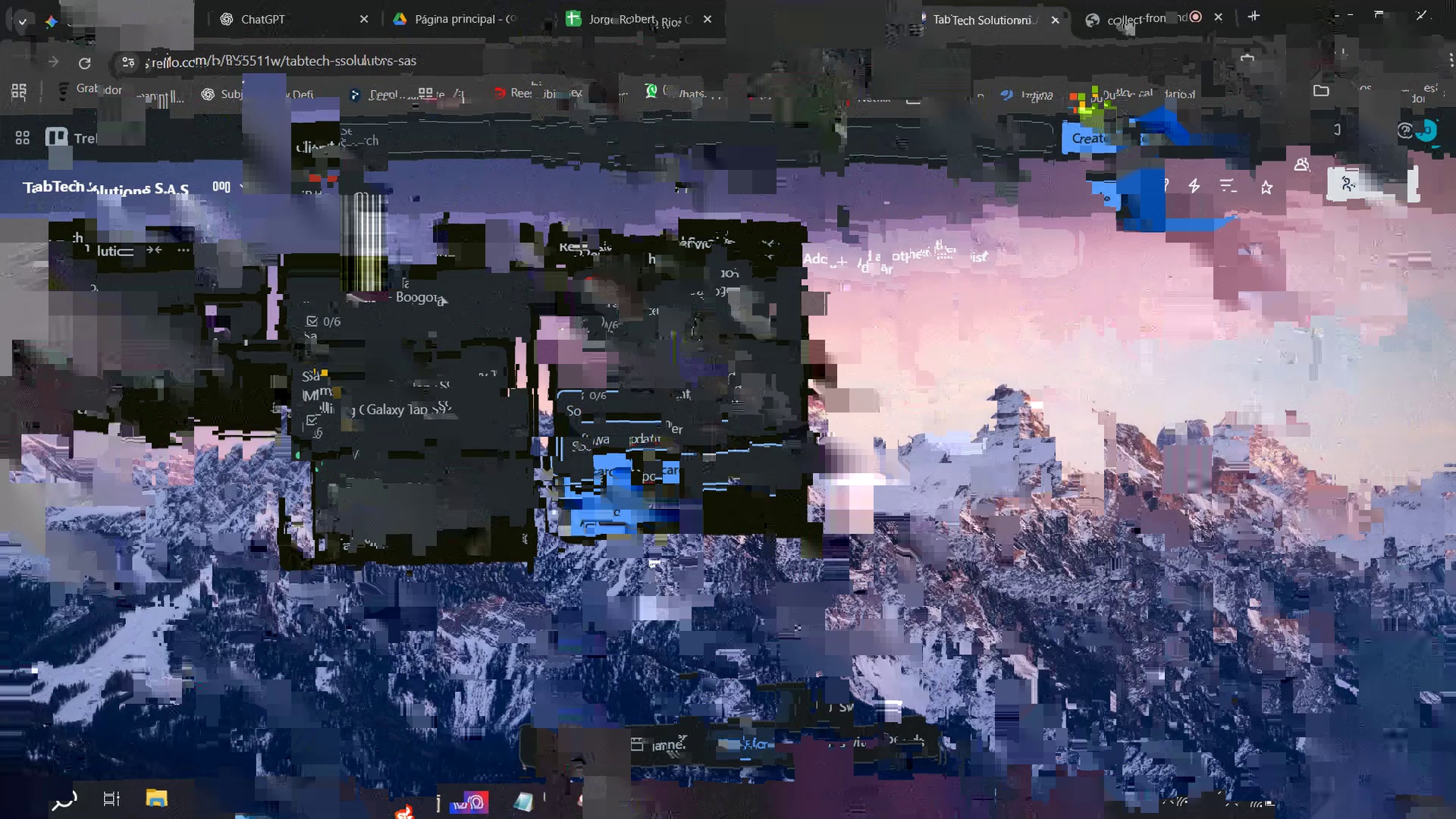 
key(Enter)
 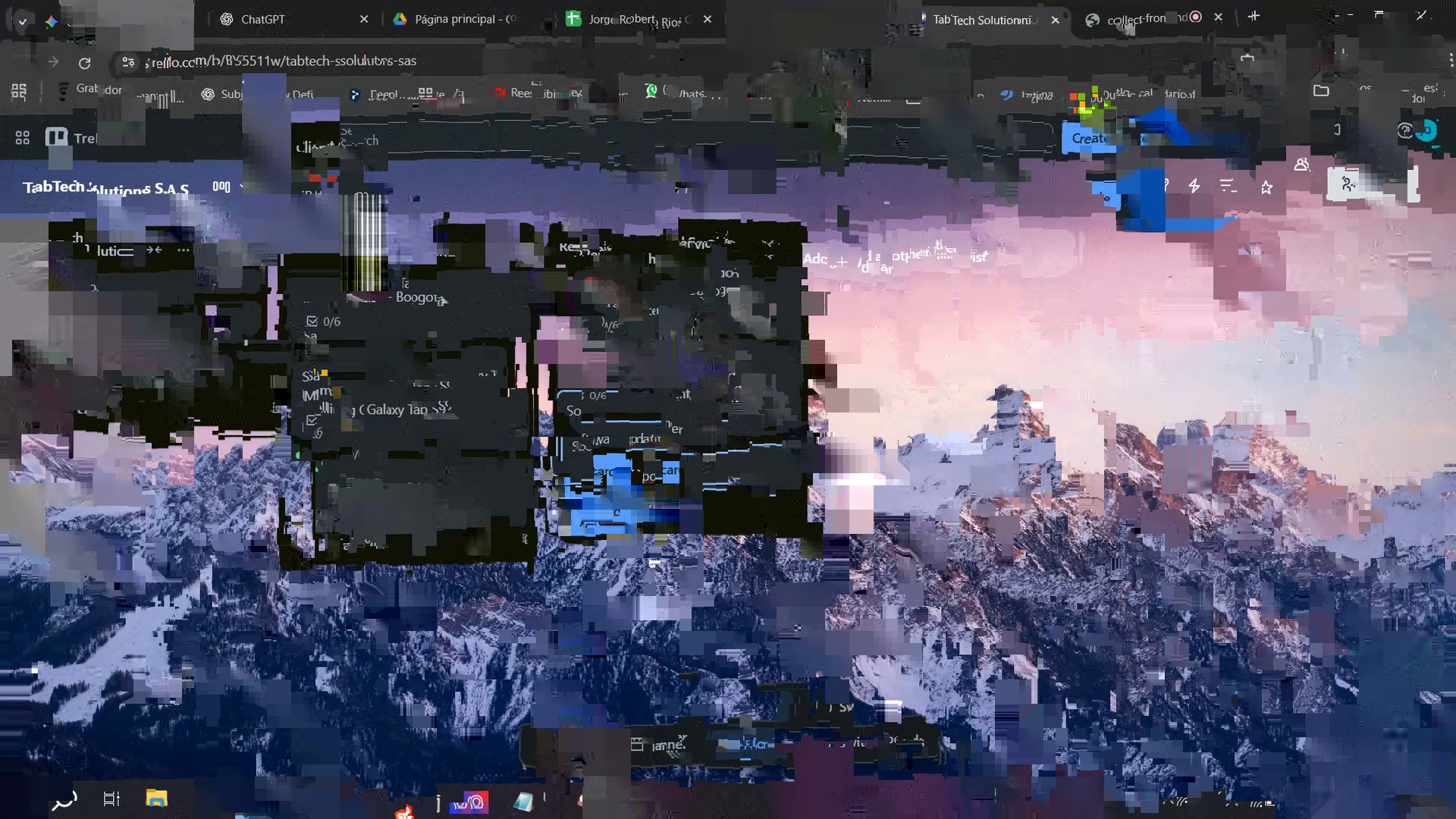 
left_click([704, 460])
 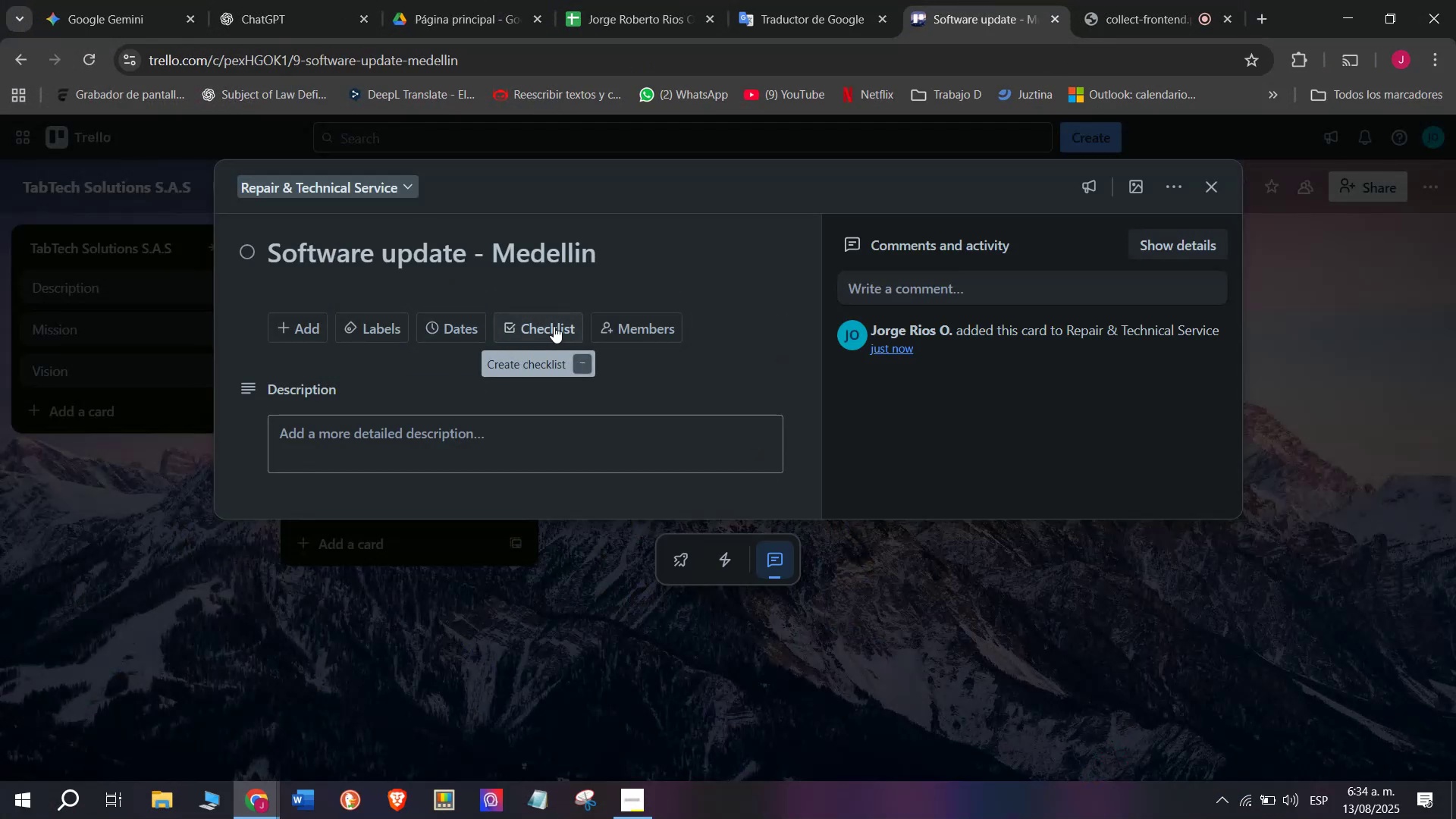 
mouse_move([417, 326])
 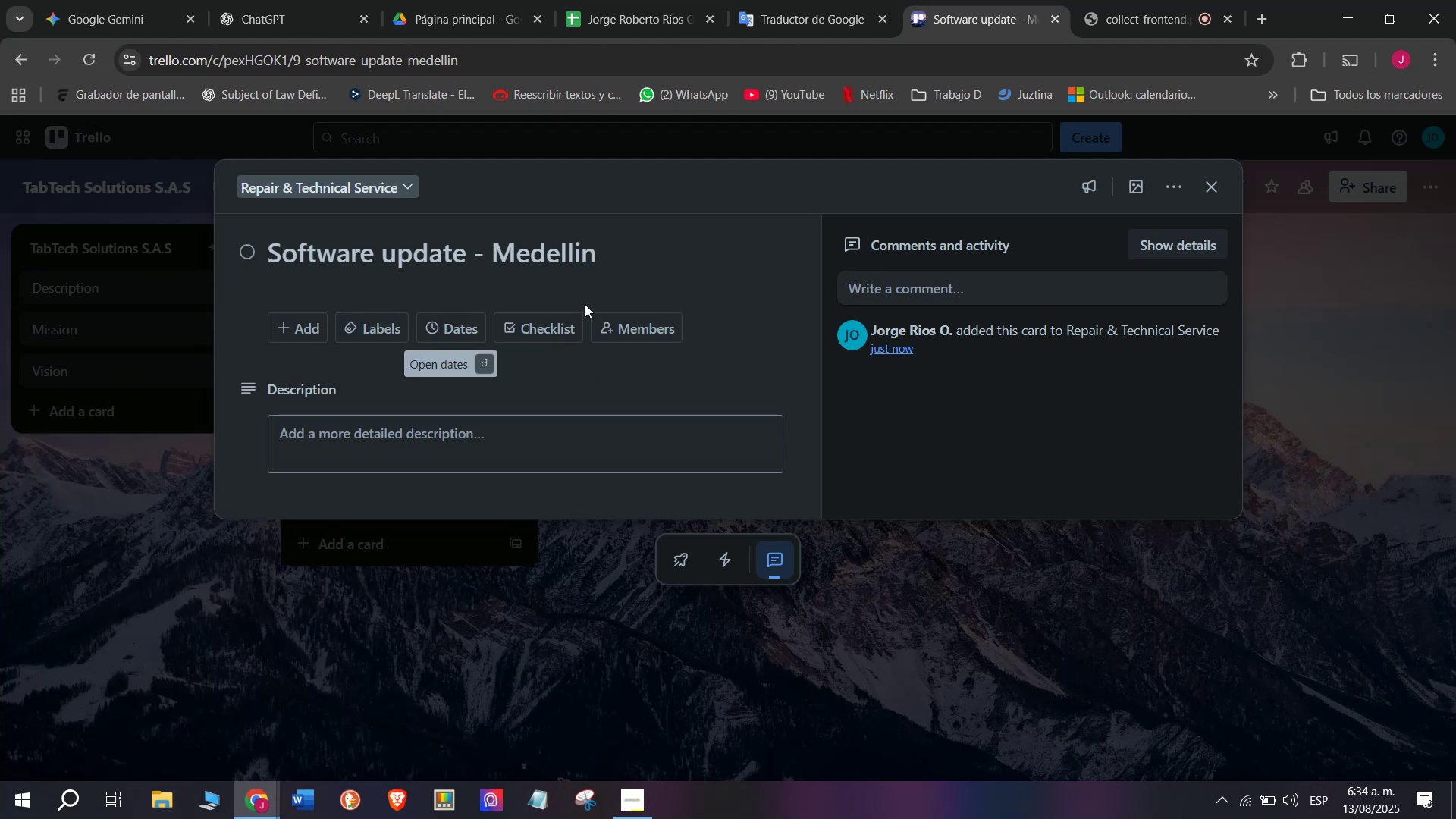 
left_click([540, 318])
 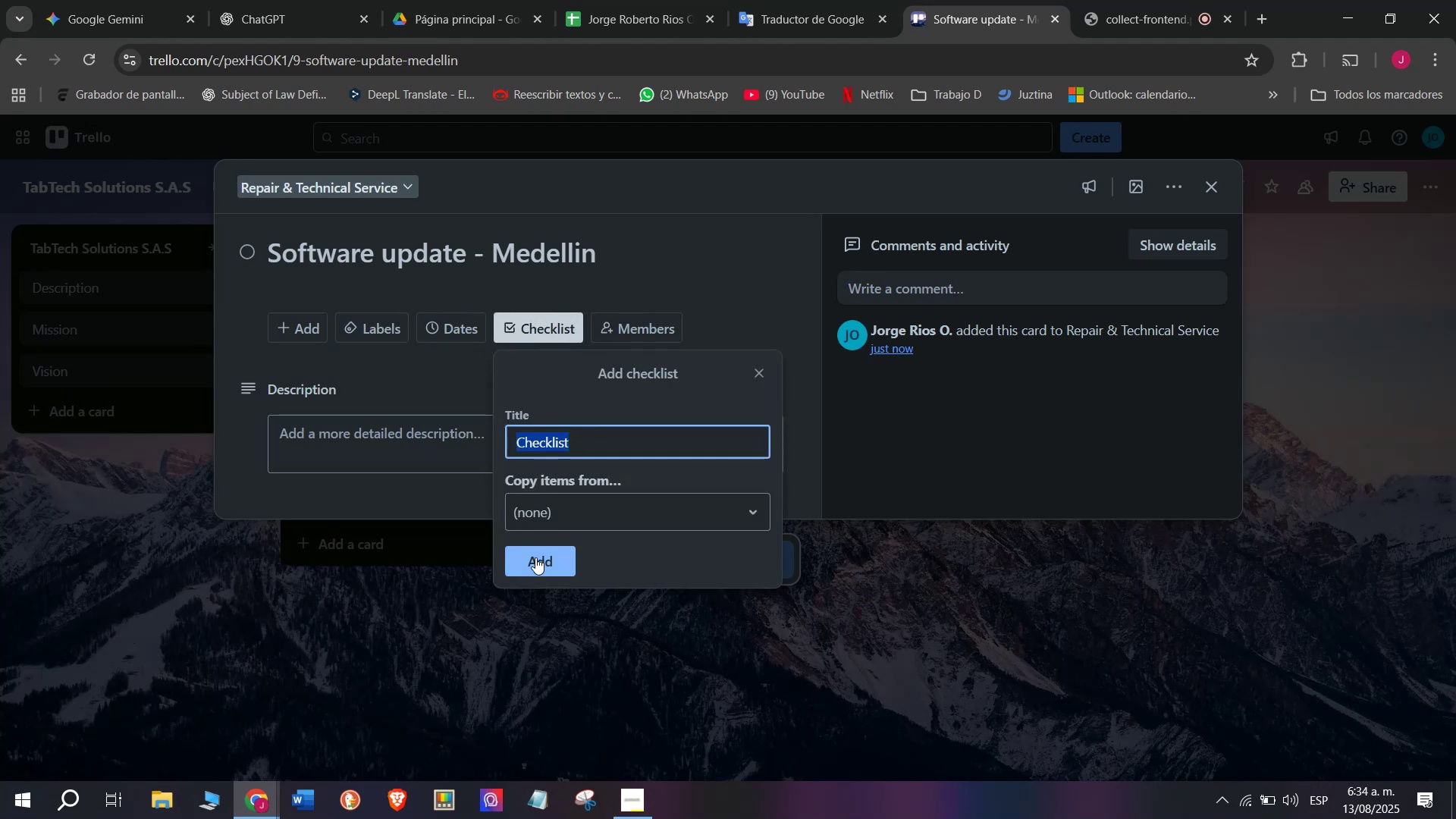 
left_click([533, 564])
 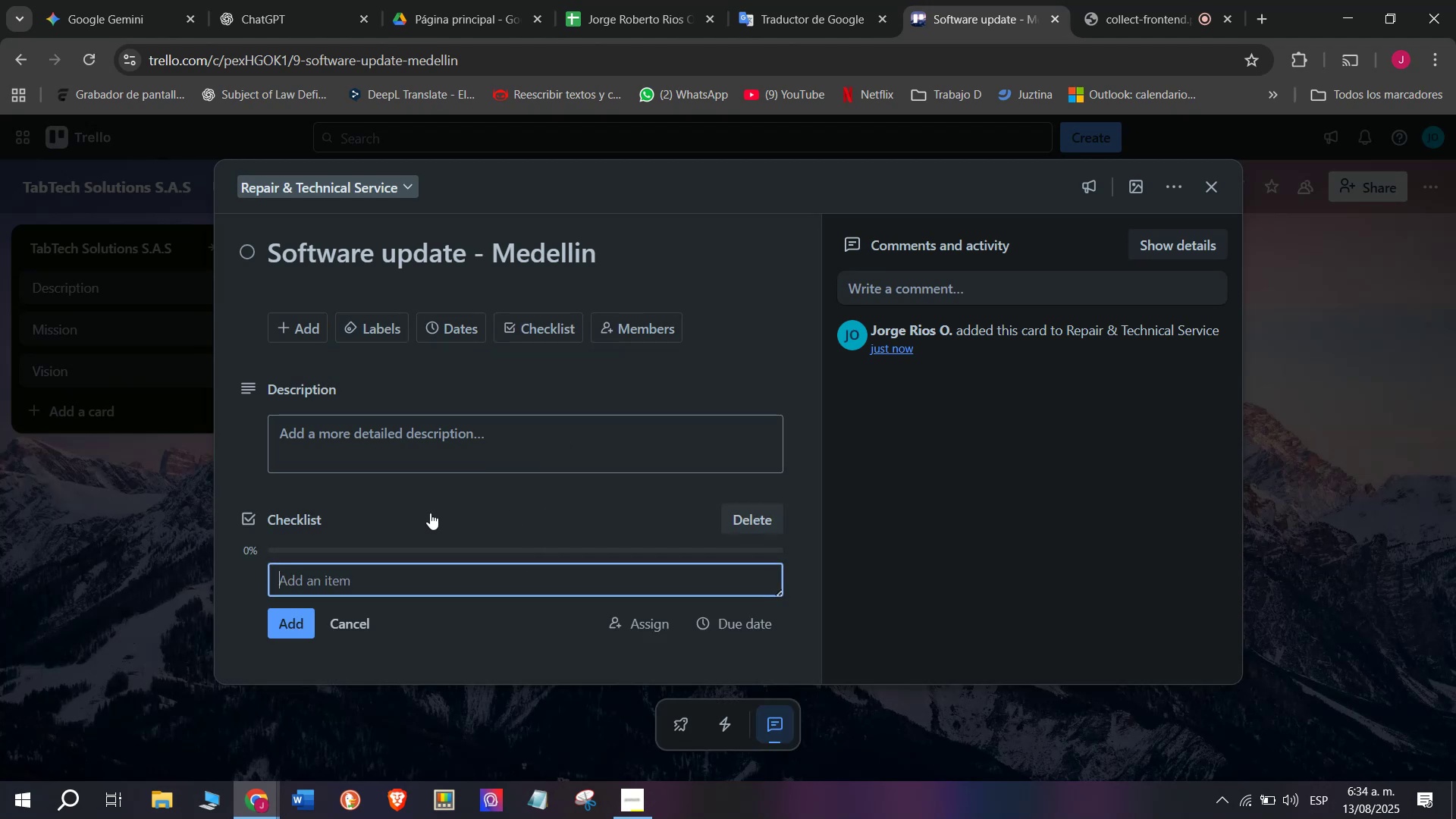 
type(Bckup data)
 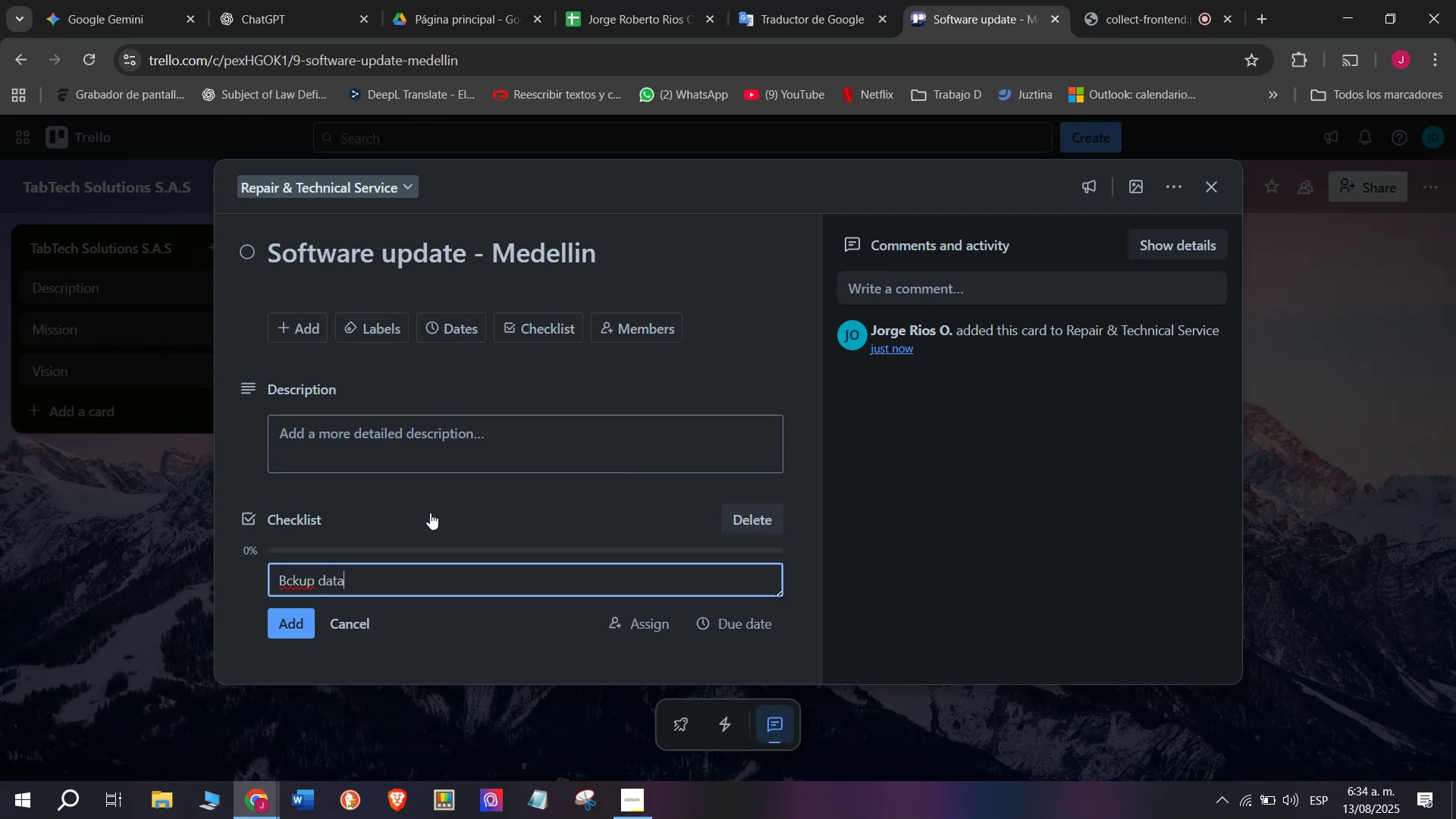 
key(Enter)
 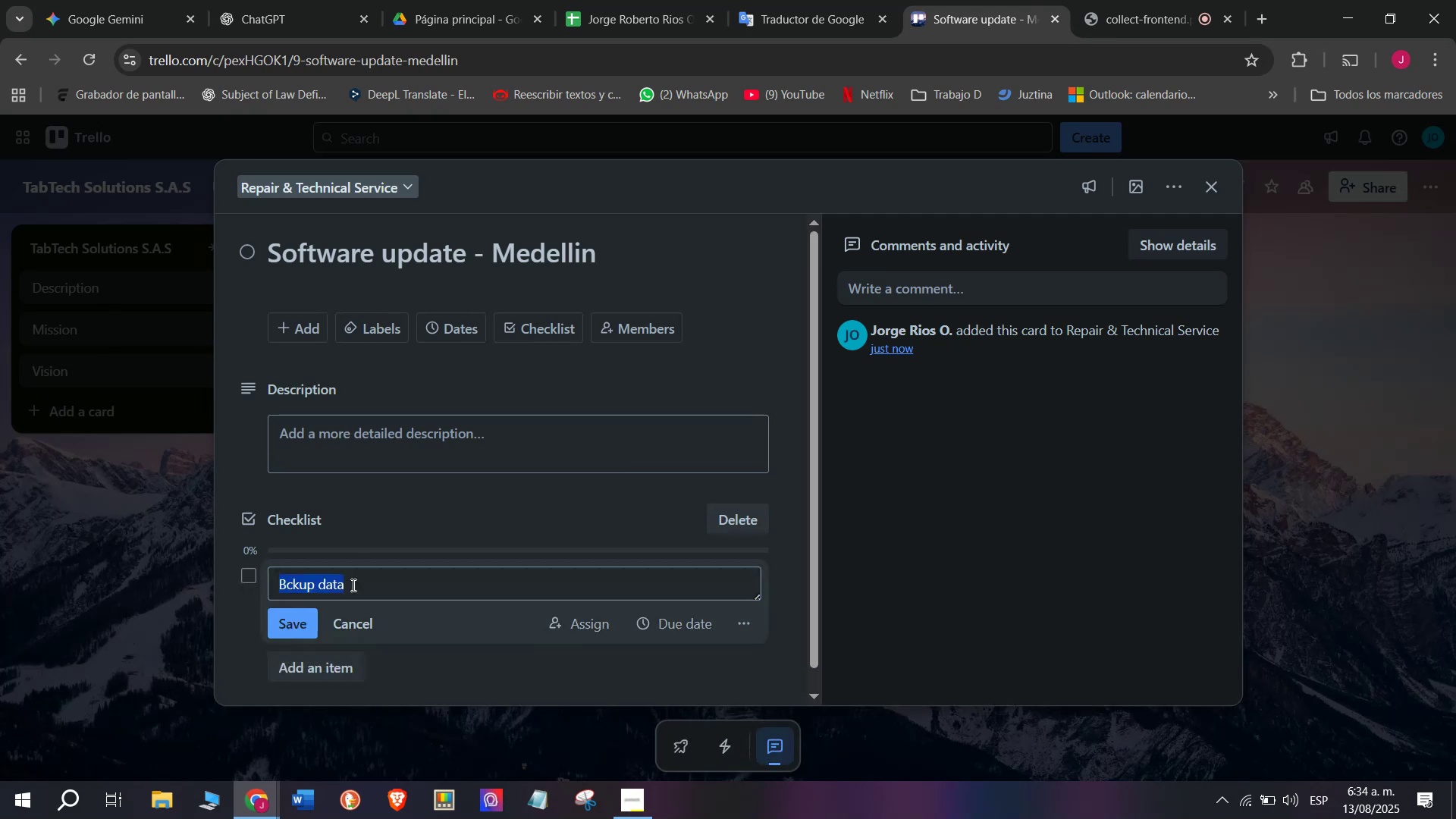 
left_click([295, 583])
 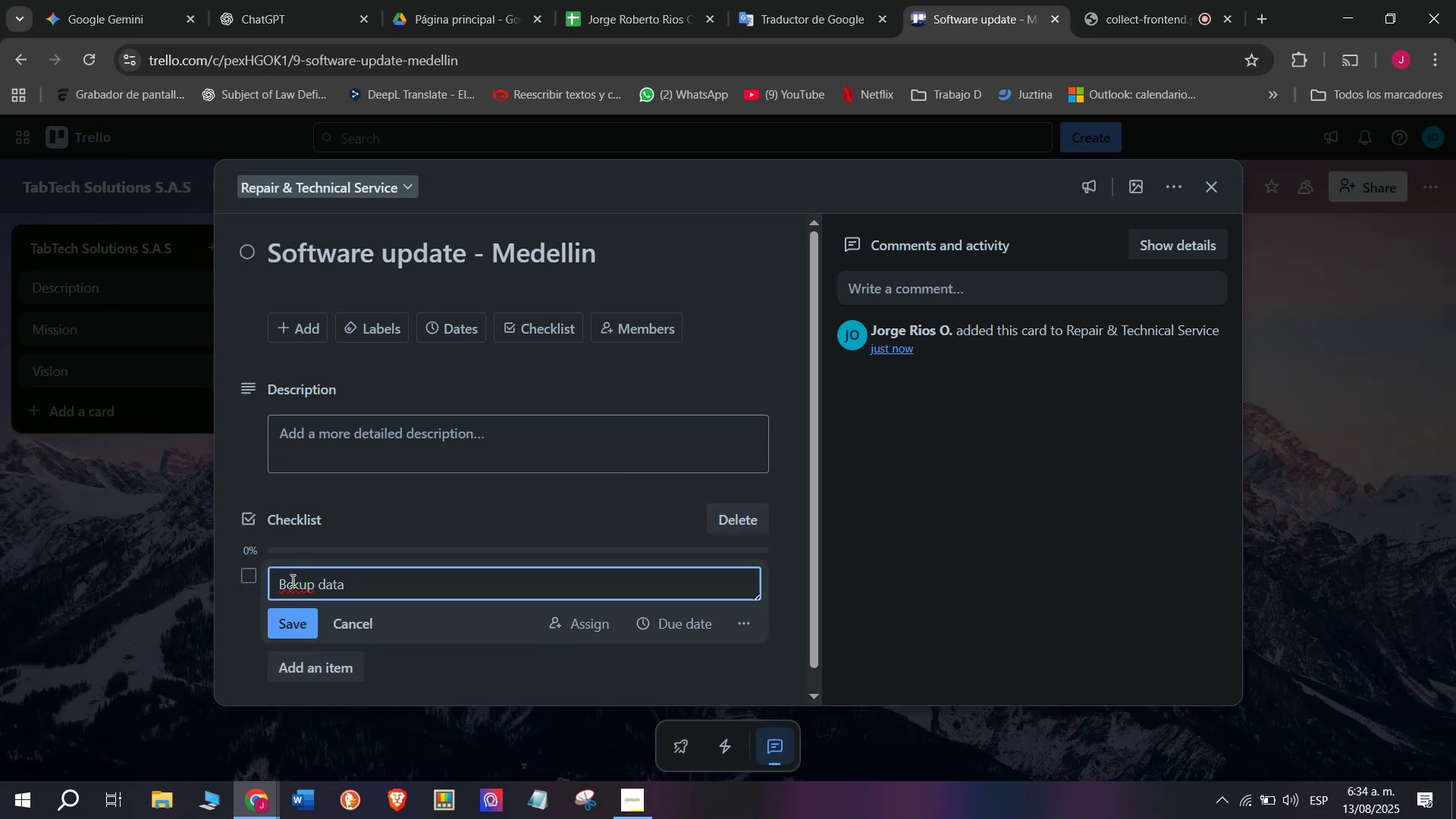 
left_click([291, 580])
 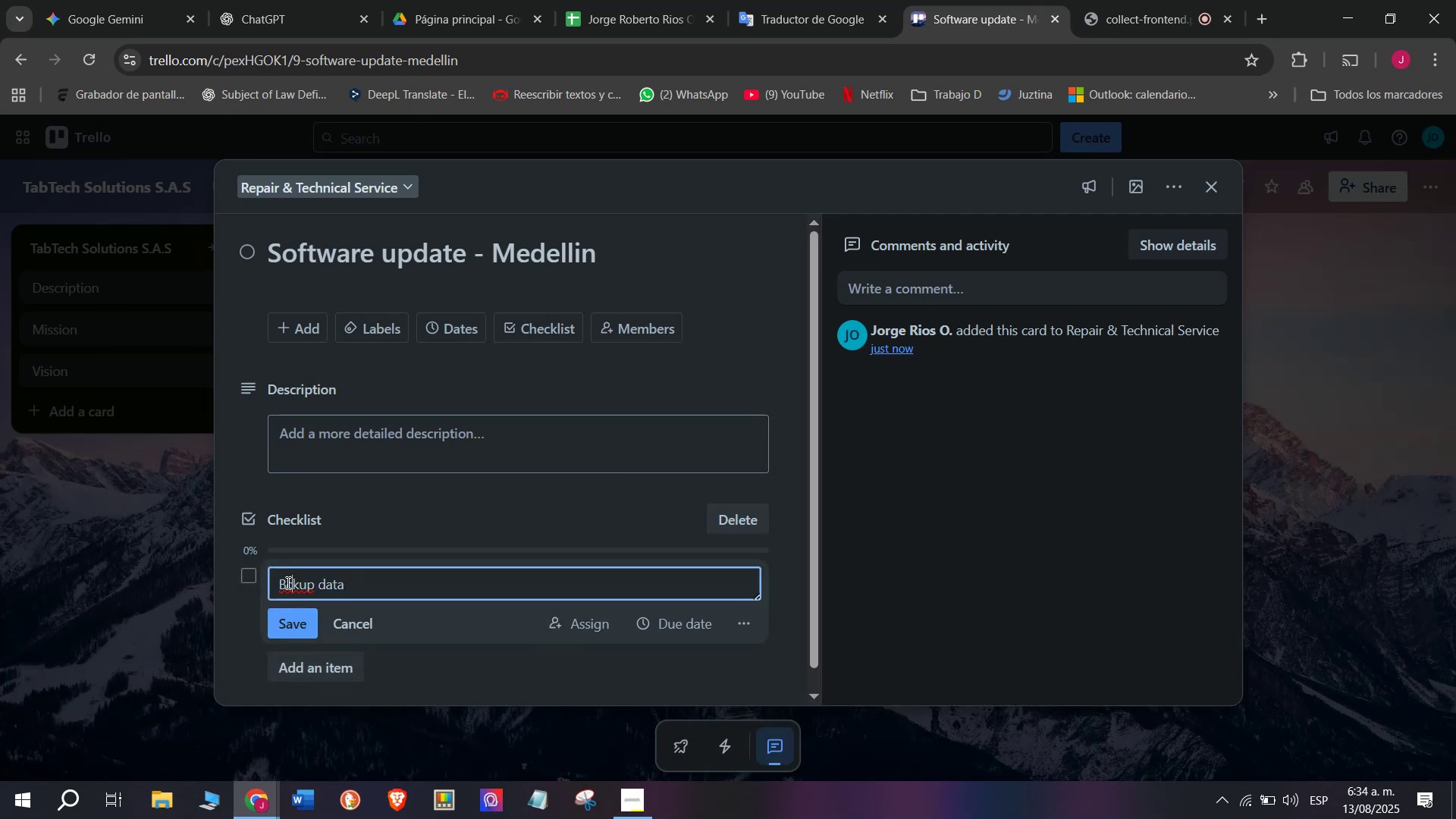 
left_click([287, 582])
 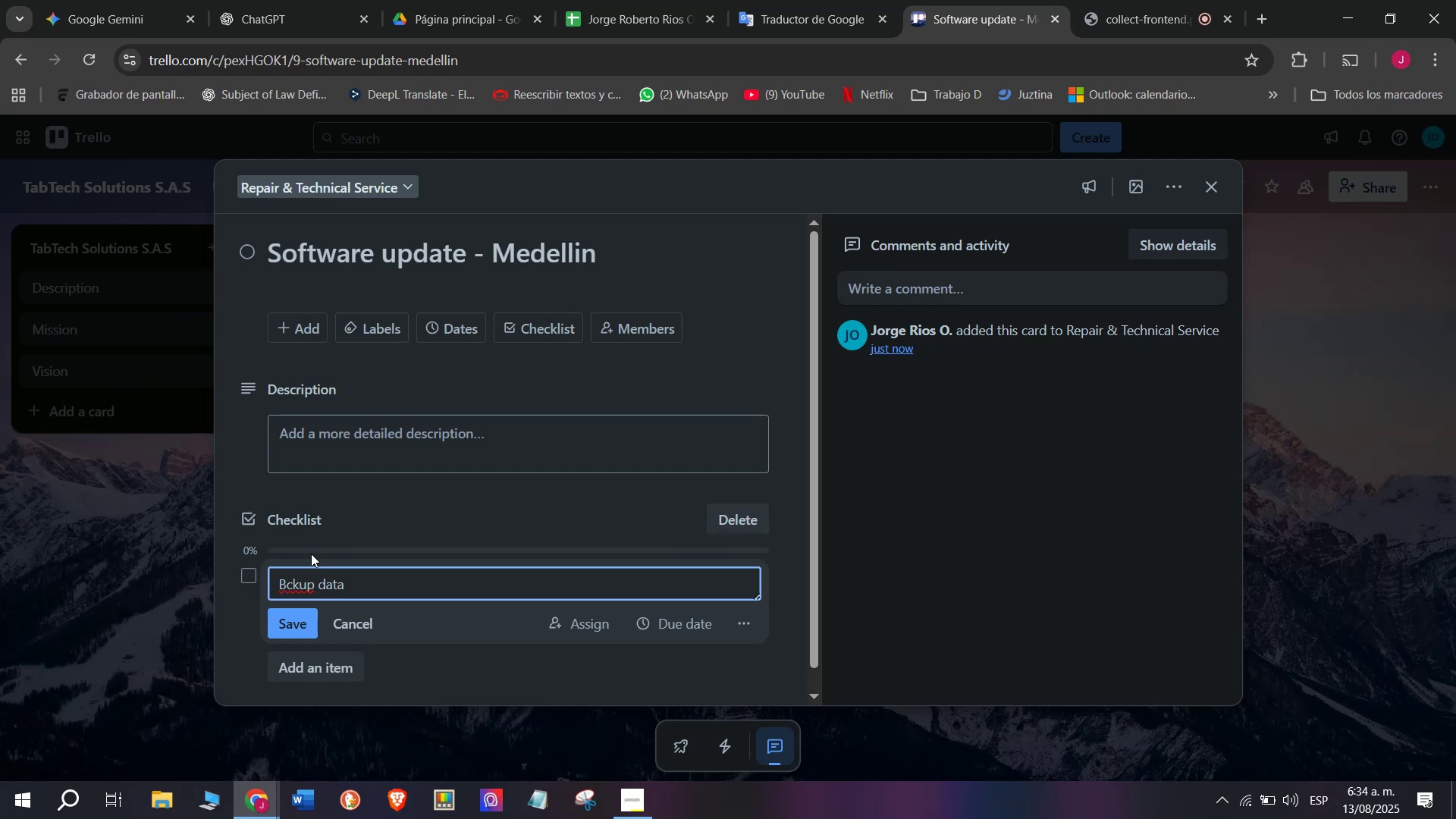 
key(A)
 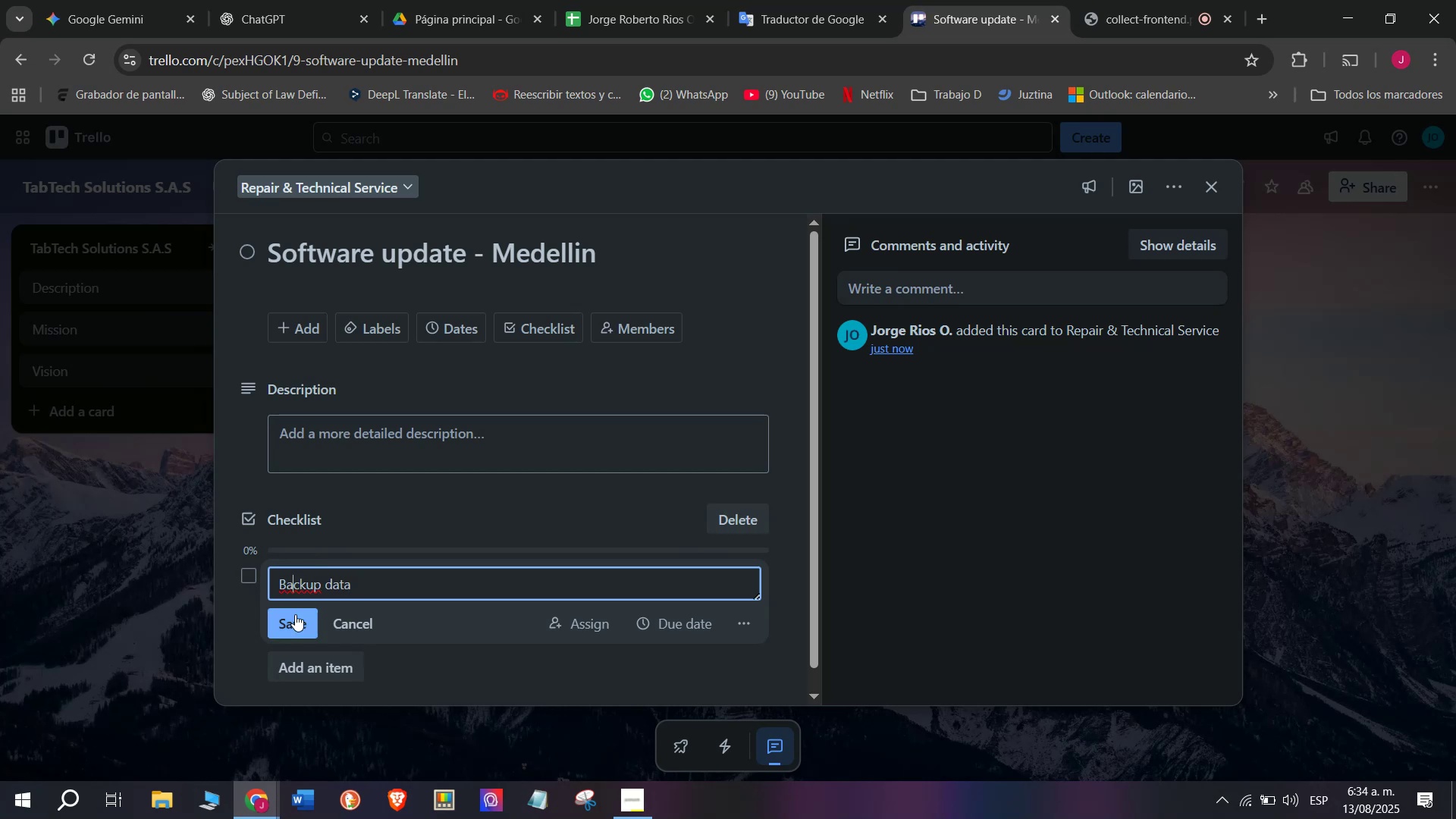 
left_click([293, 619])
 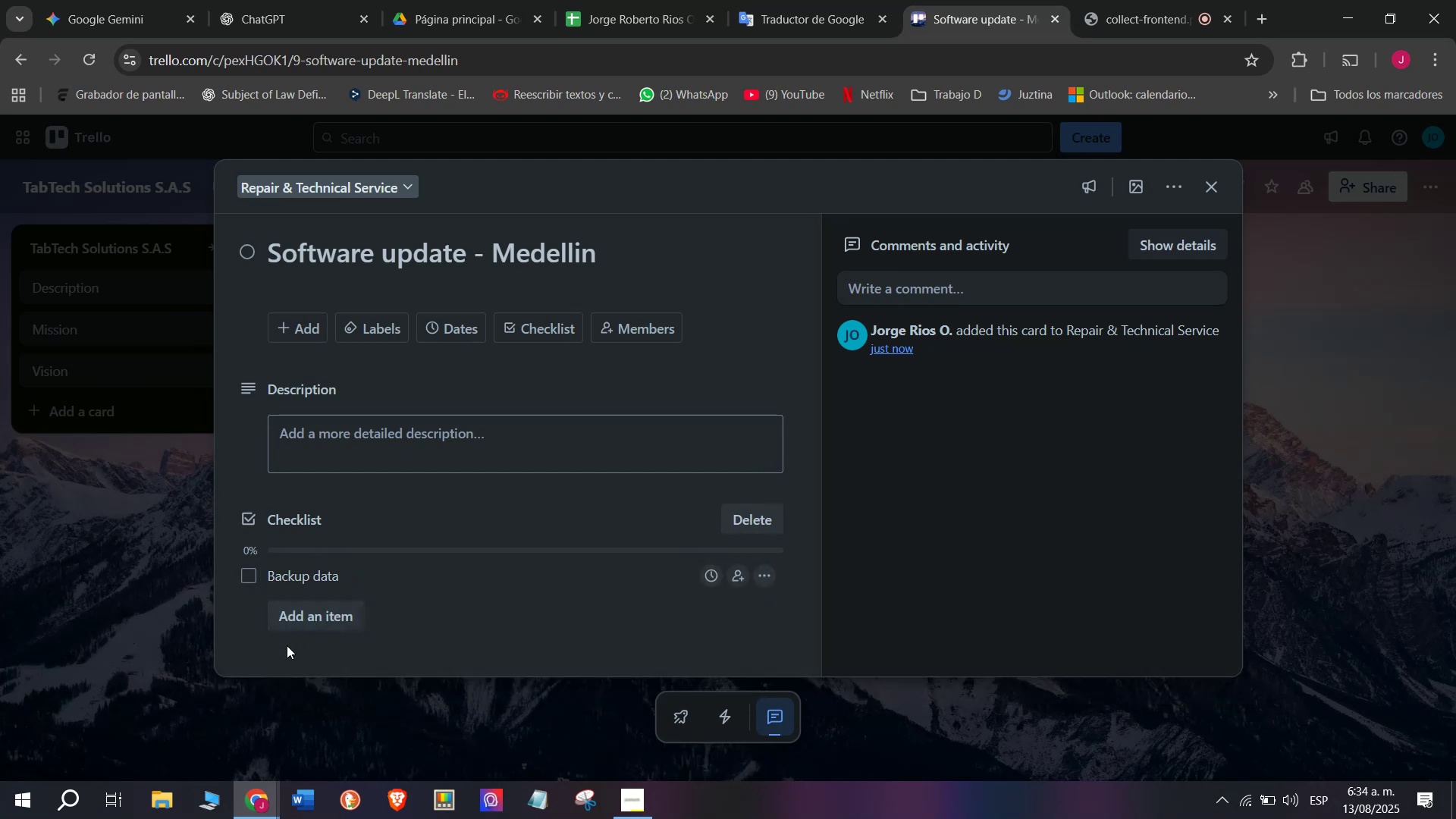 
wait(8.14)
 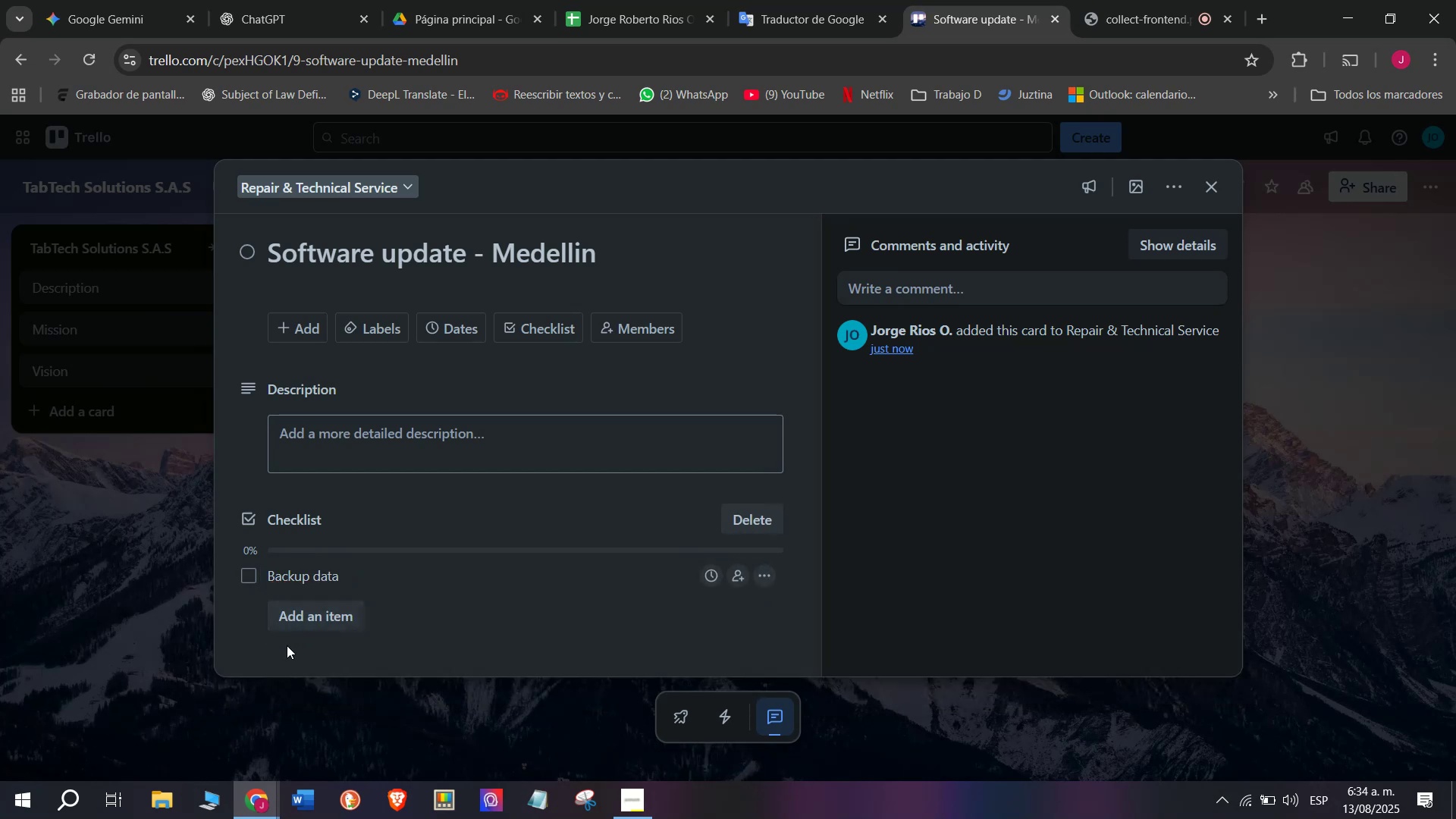 
left_click([325, 601])
 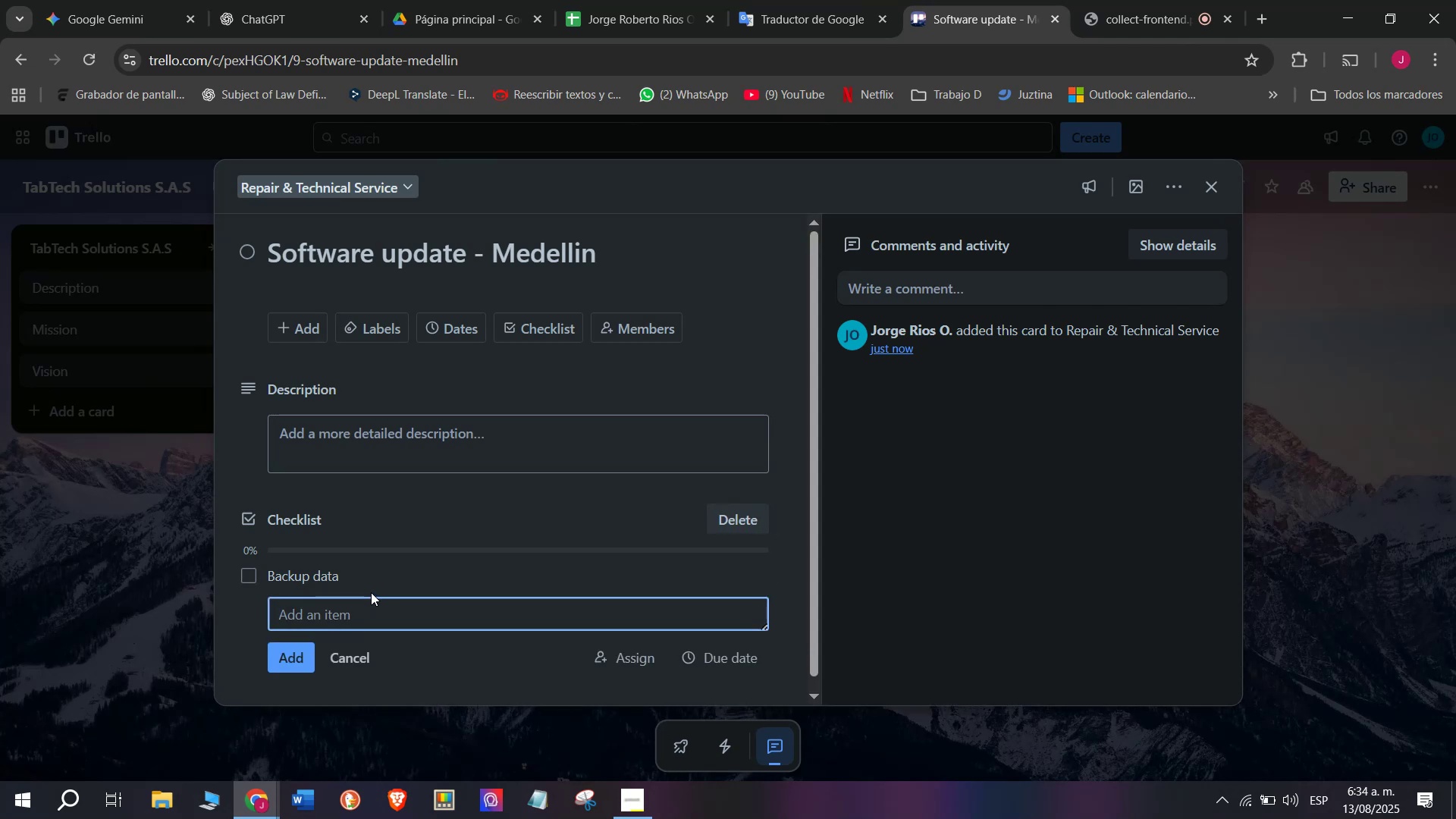 
type(Install latest OS)
 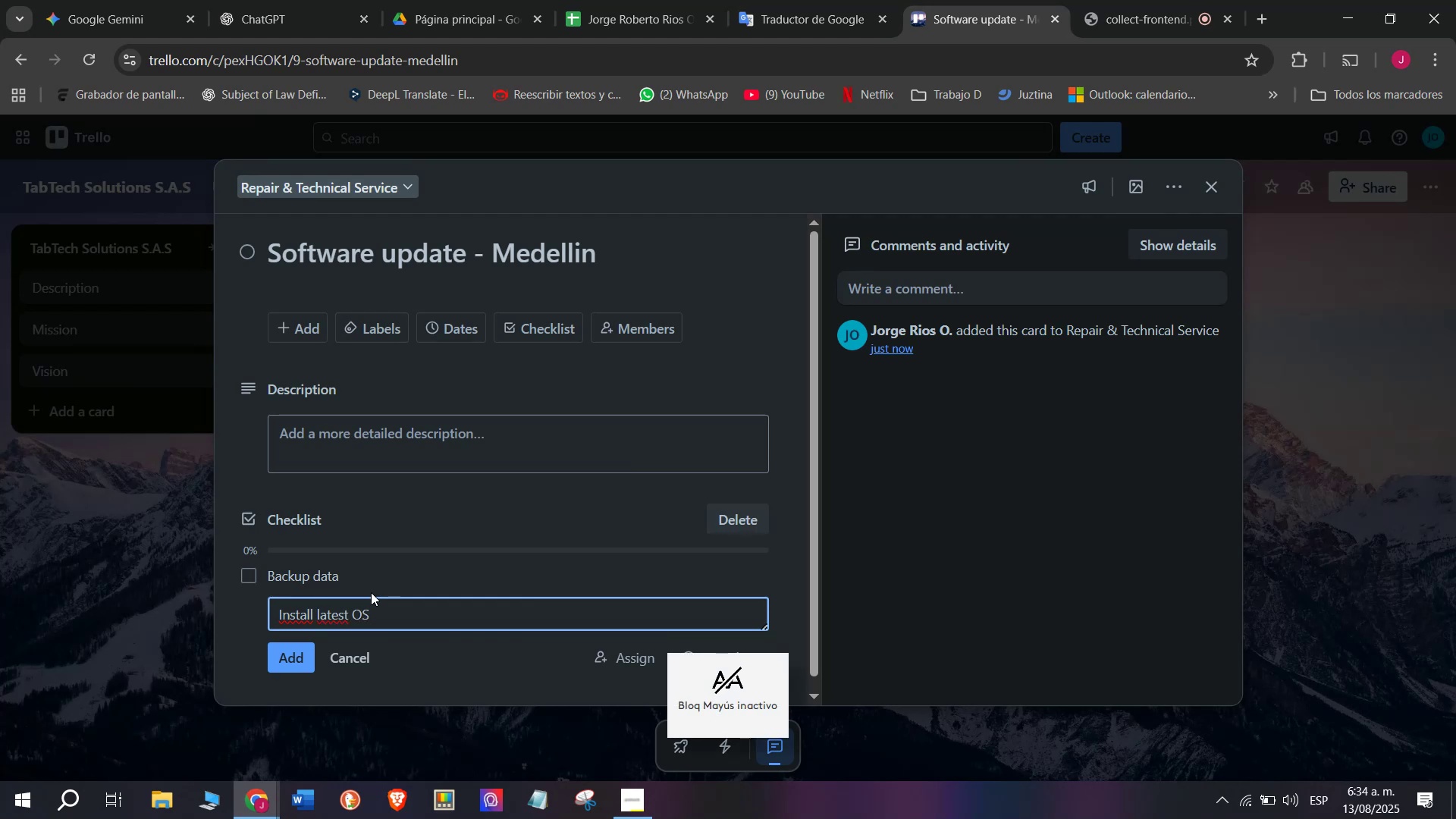 
key(Enter)
 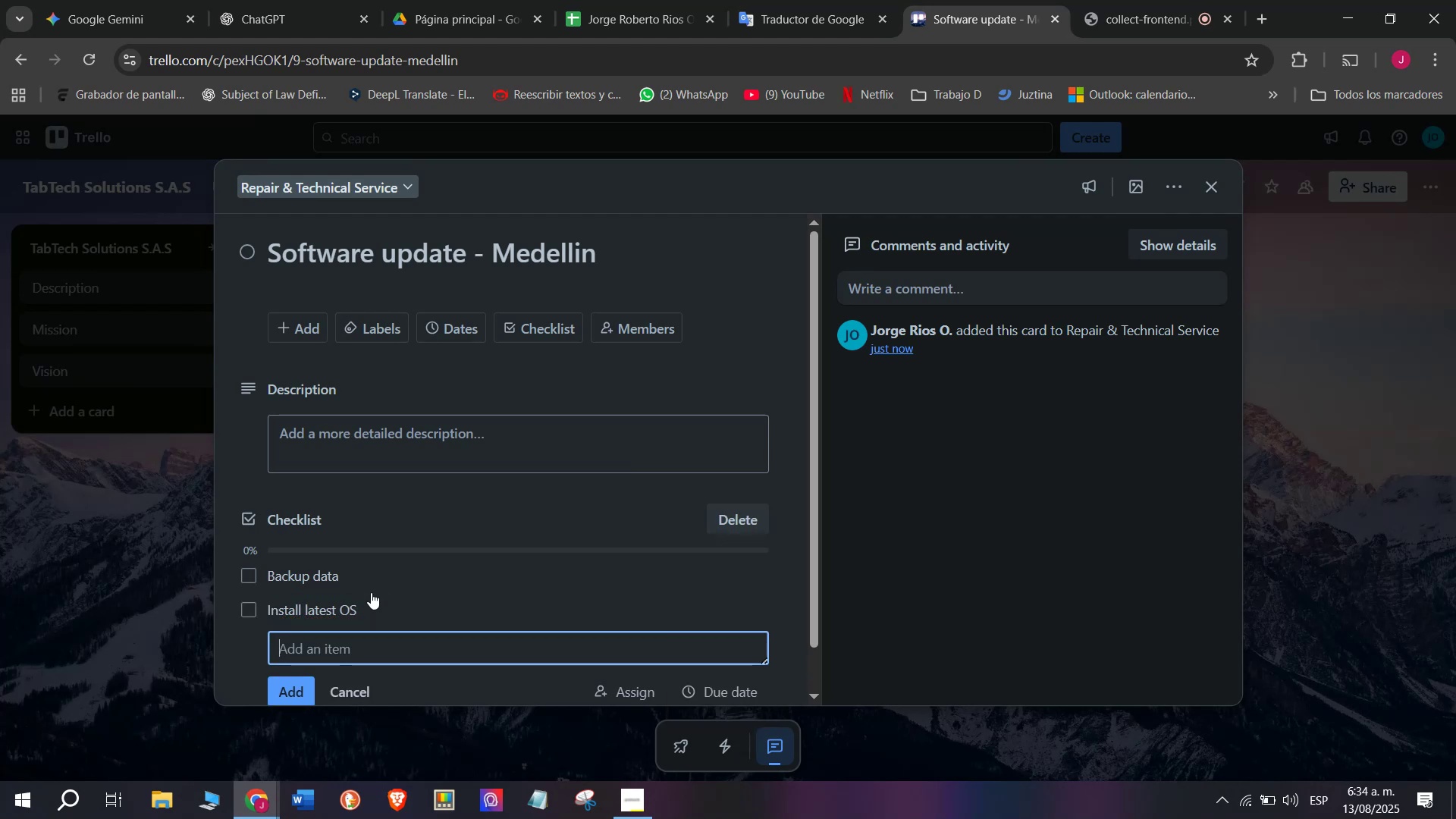 
wait(5.99)
 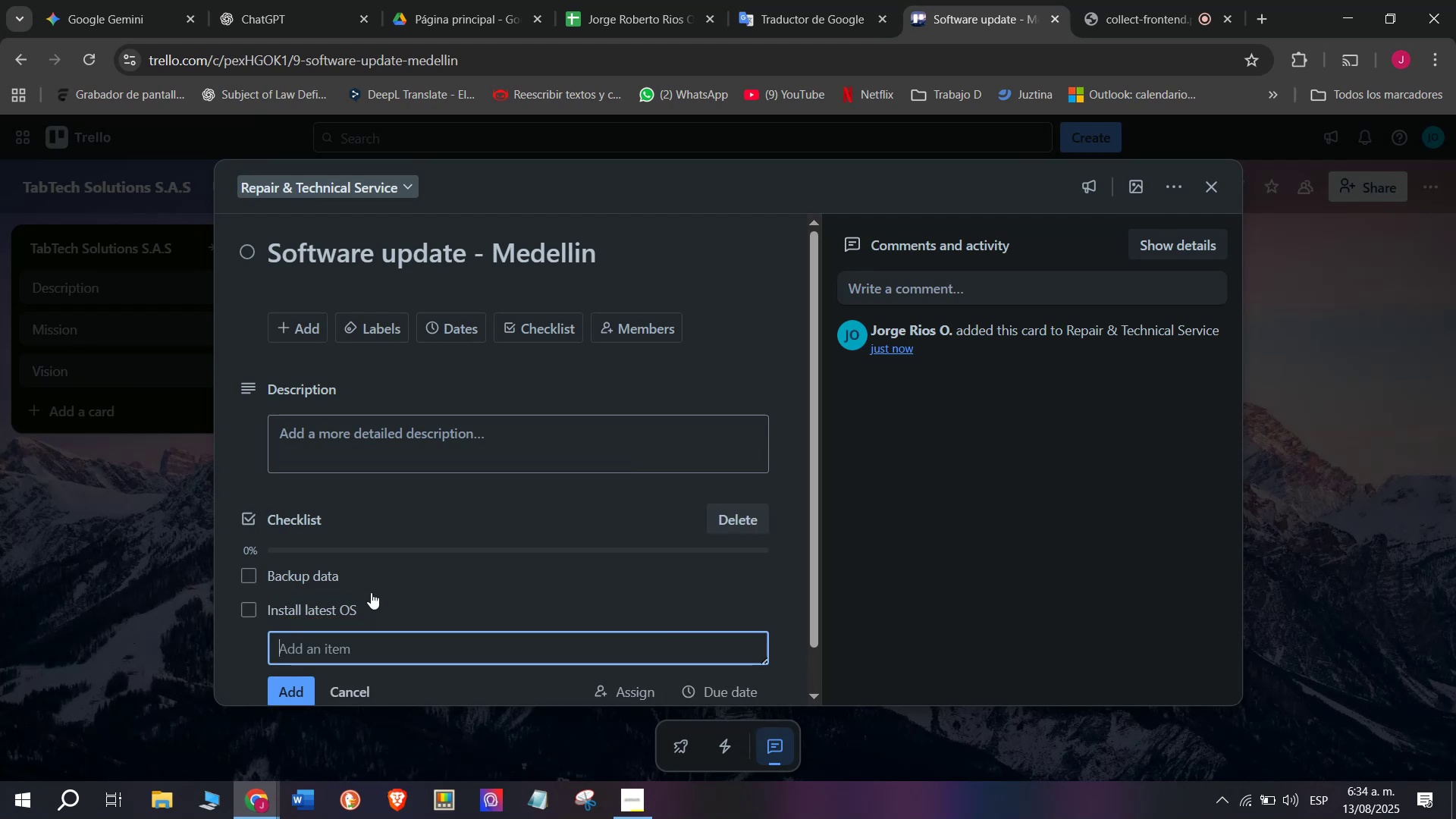 
type(Test applications)
 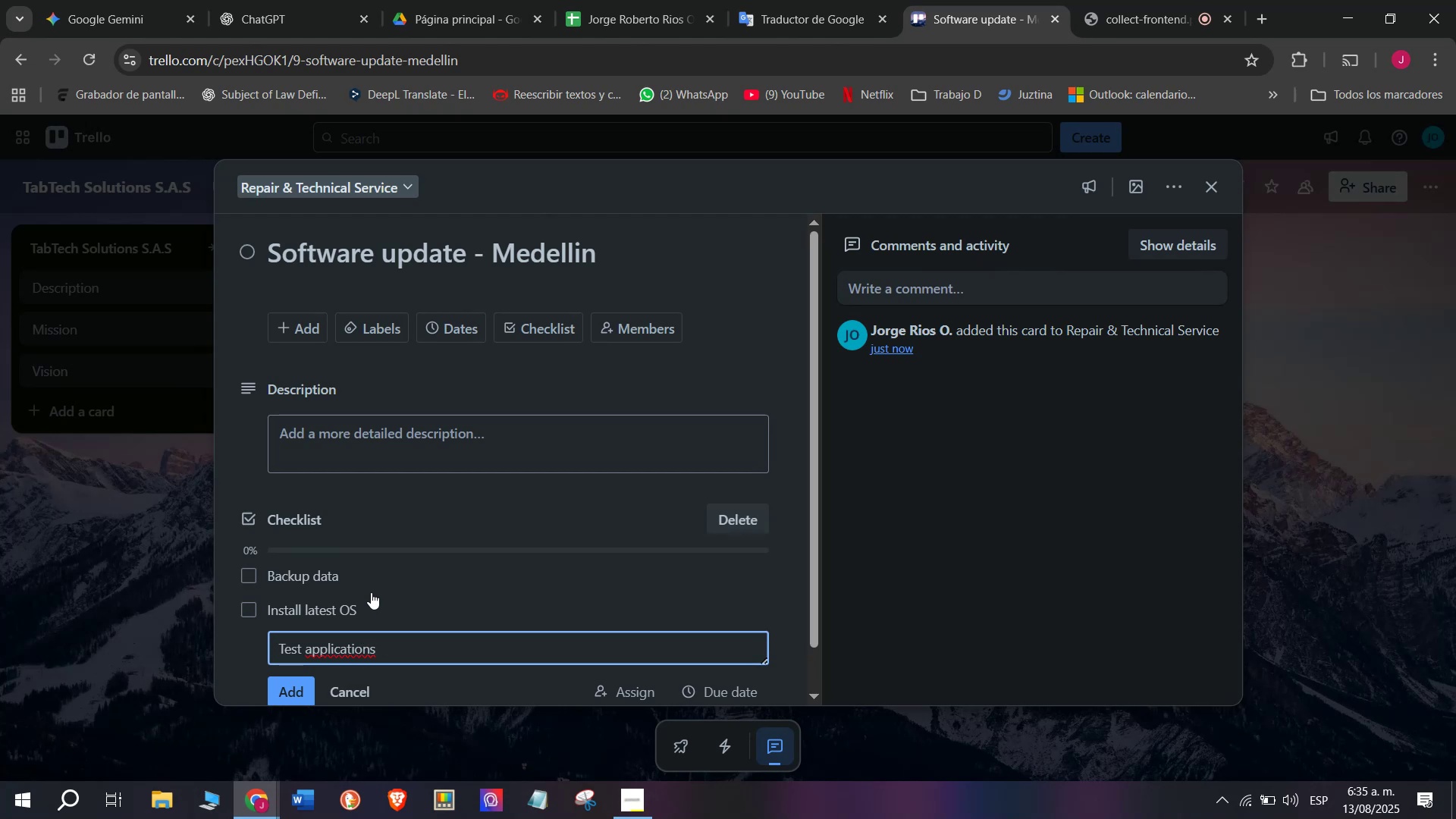 
key(Enter)
 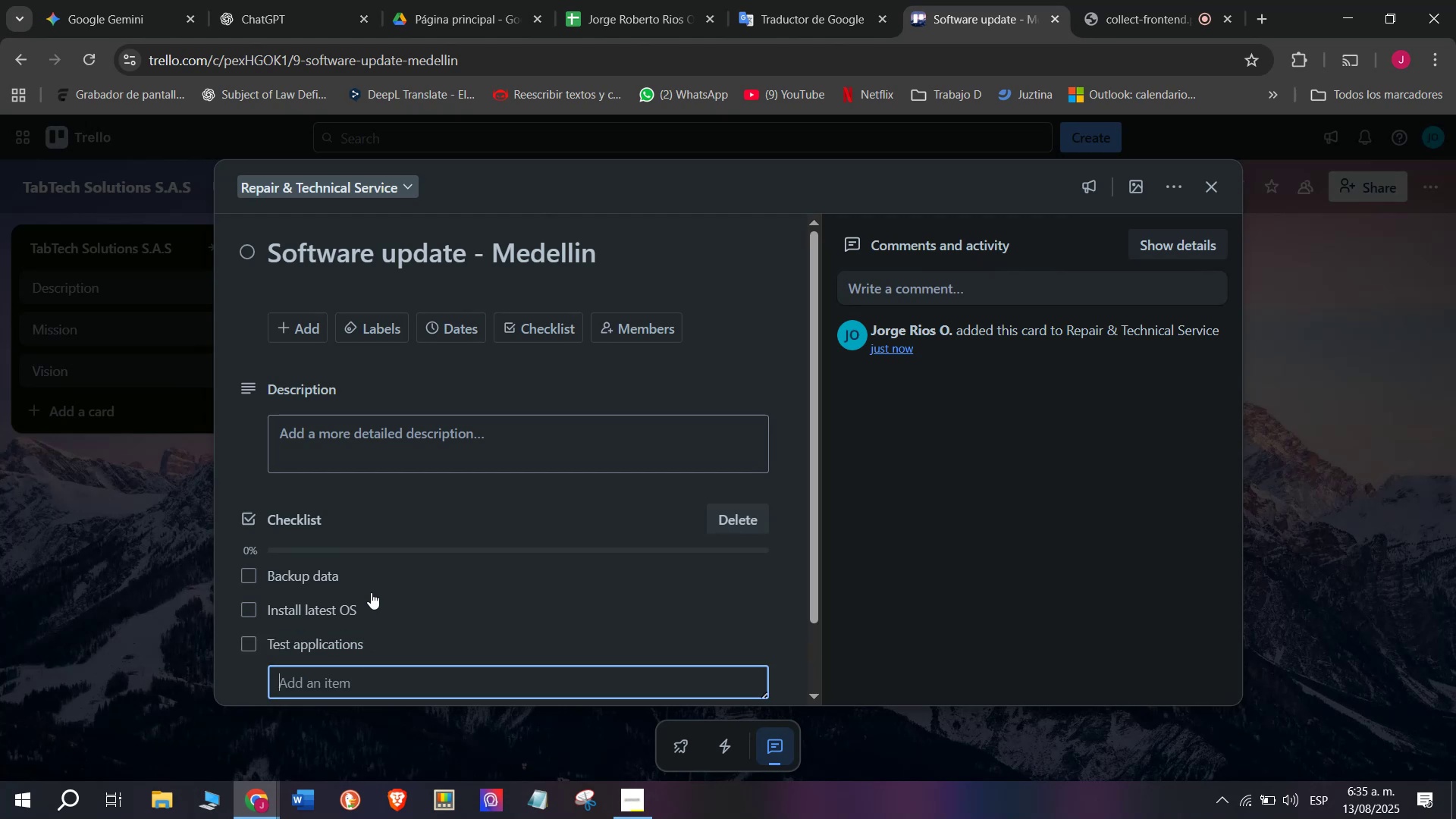 
type(Rstore data)
 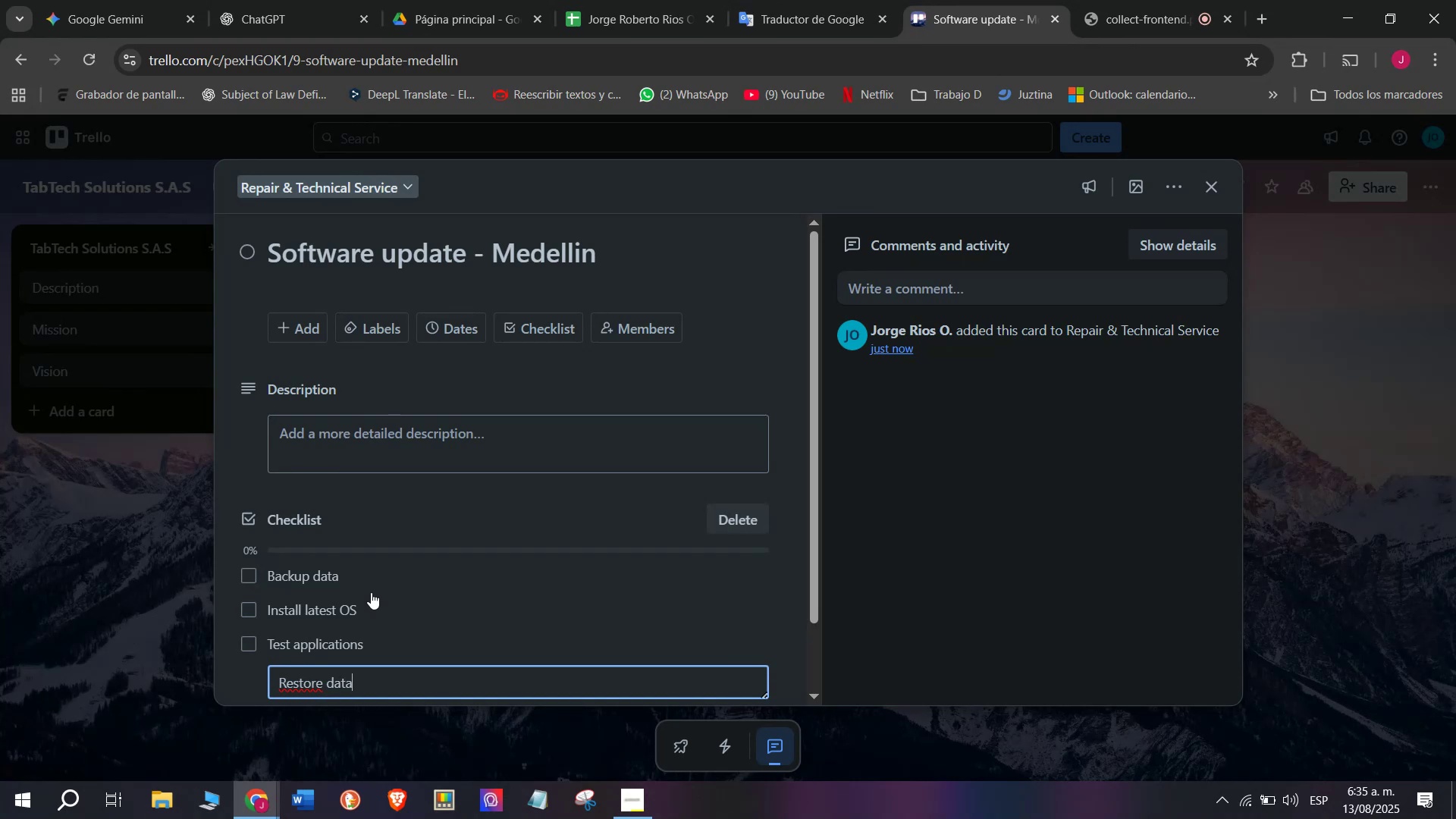 
key(Enter)
 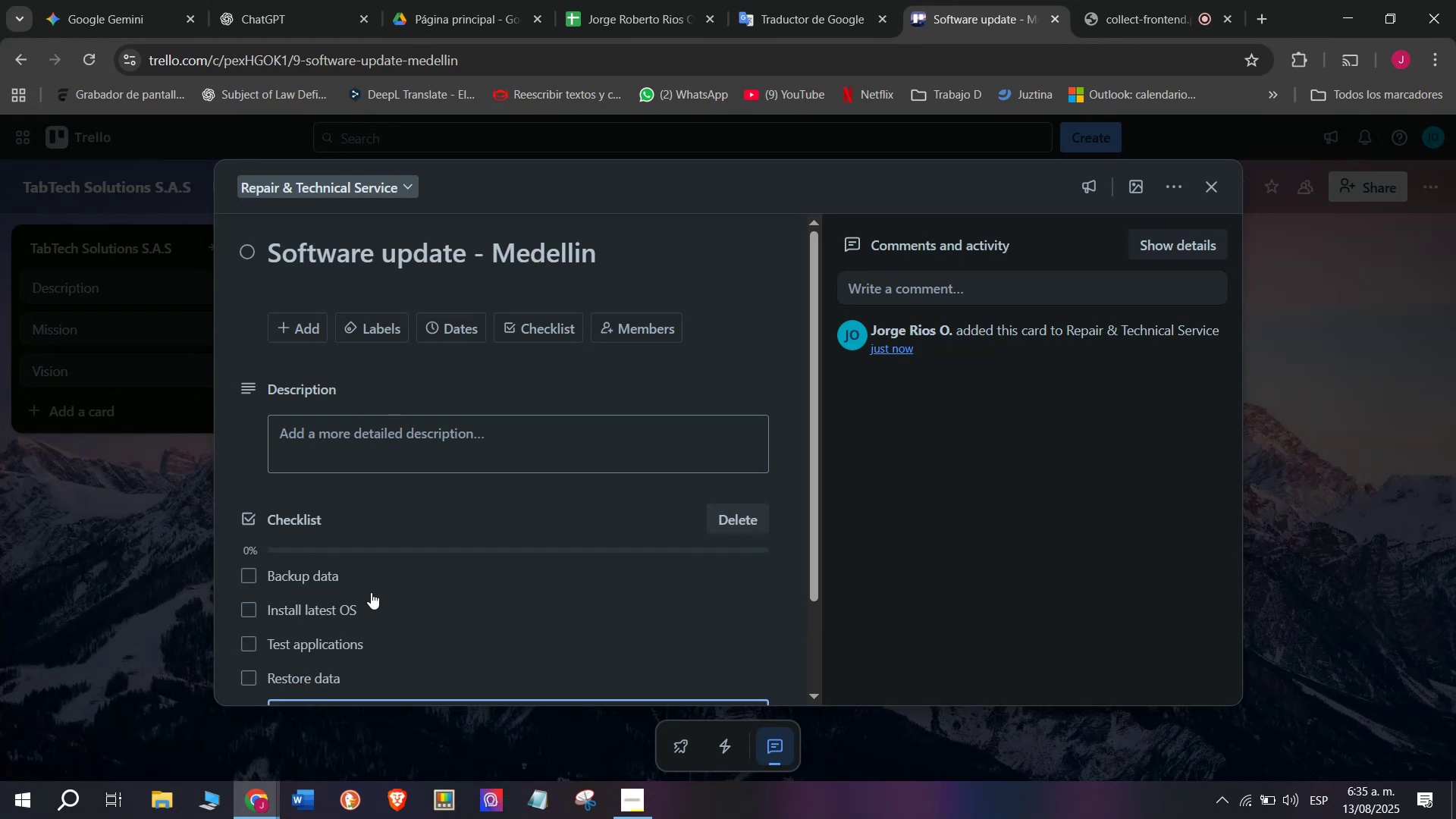 
scroll: coordinate [372, 592], scroll_direction: down, amount: 2.0
 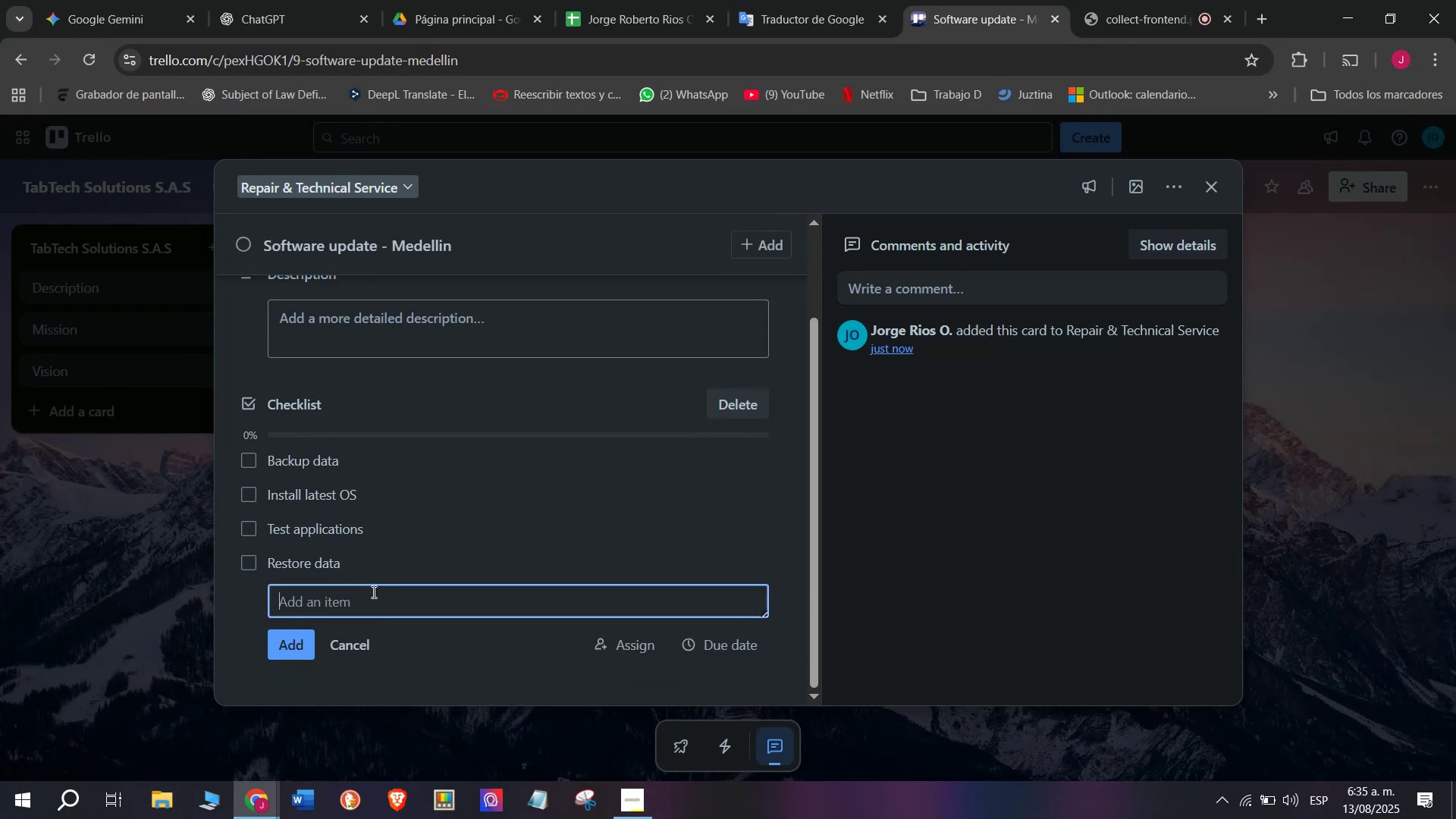 
type(Clean system file)
 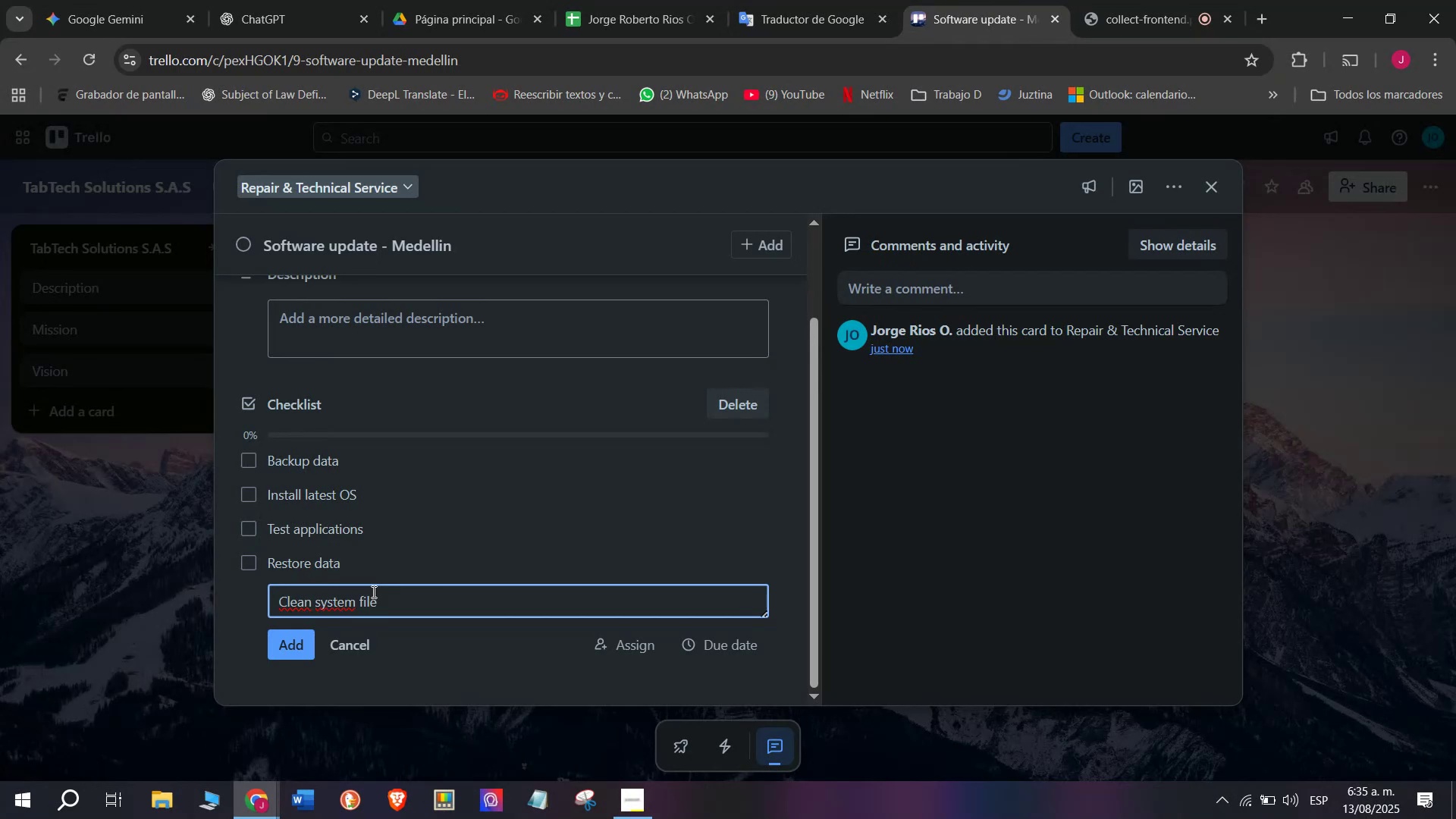 
key(S)
 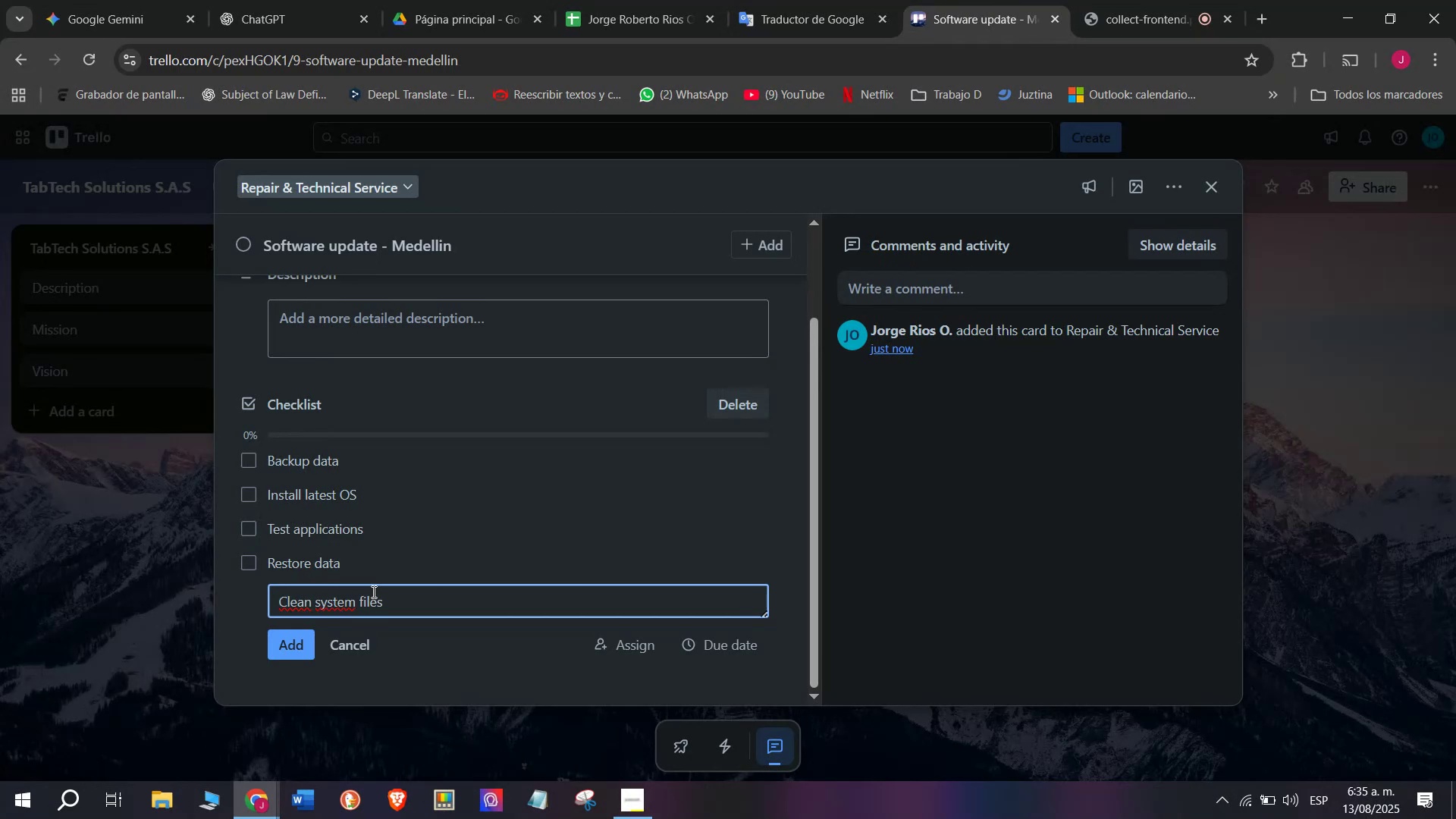 
key(Enter)
 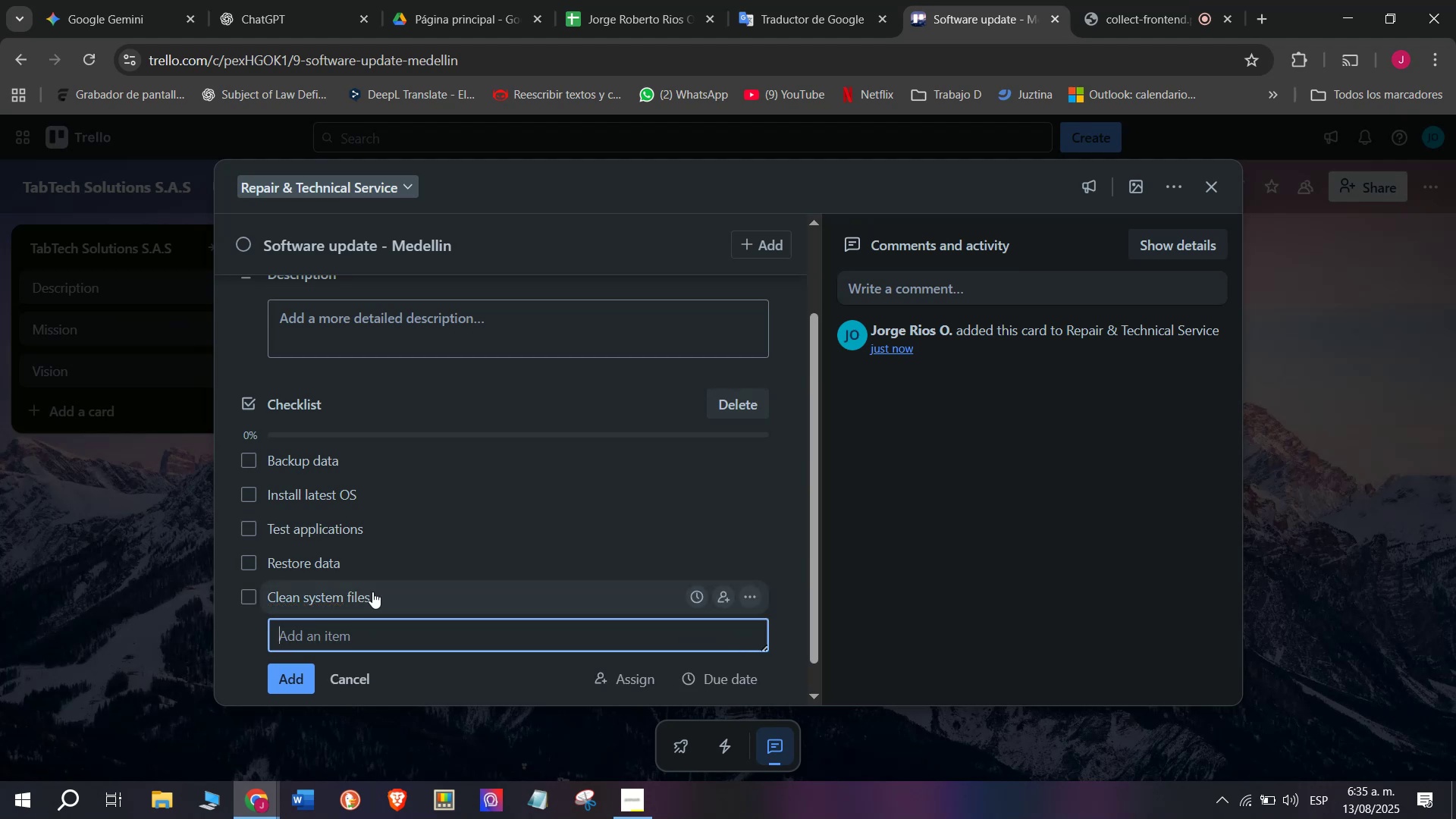 
type(Inform customer)
 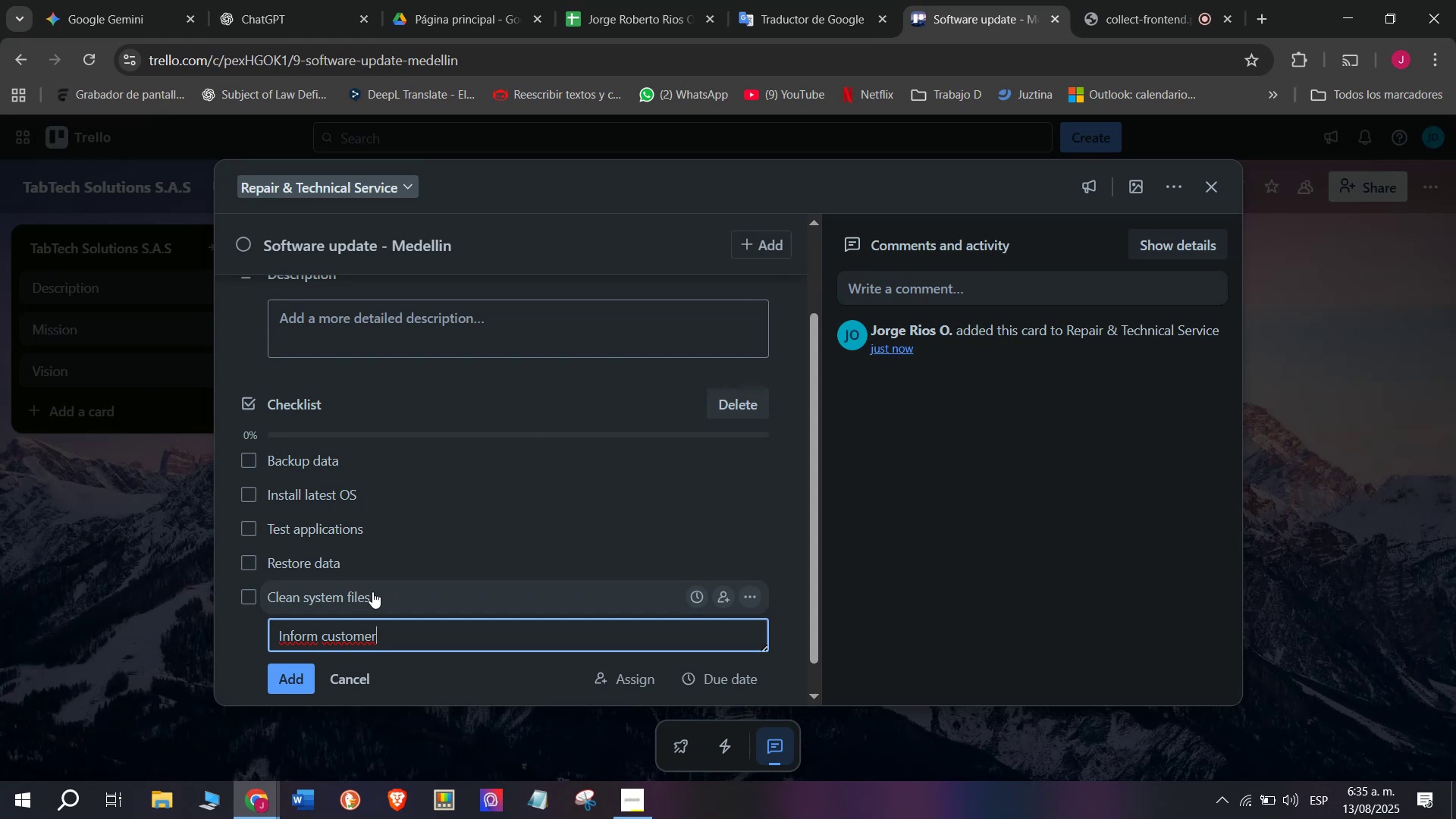 
wait(6.19)
 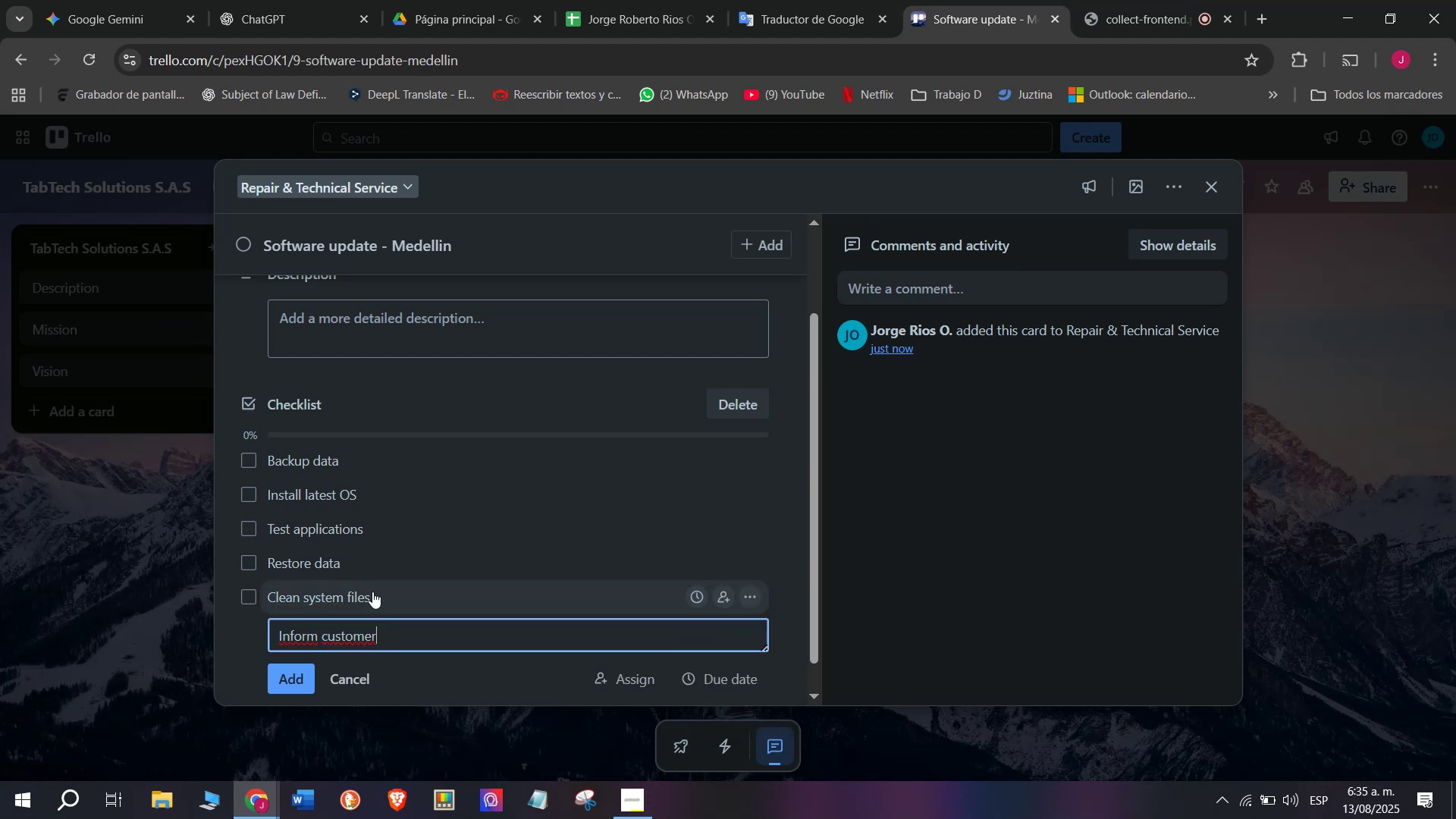 
key(Enter)
 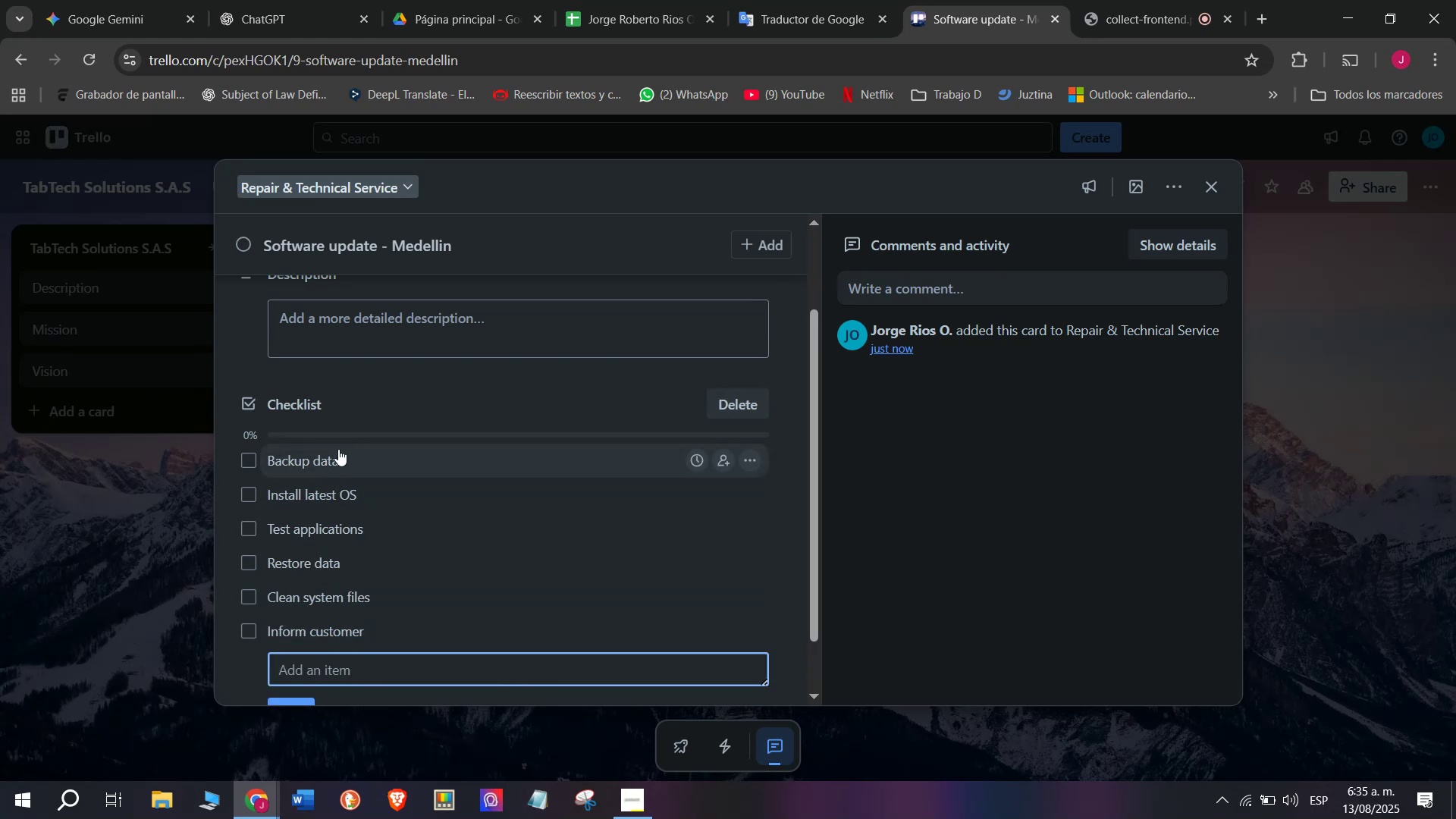 
wait(6.7)
 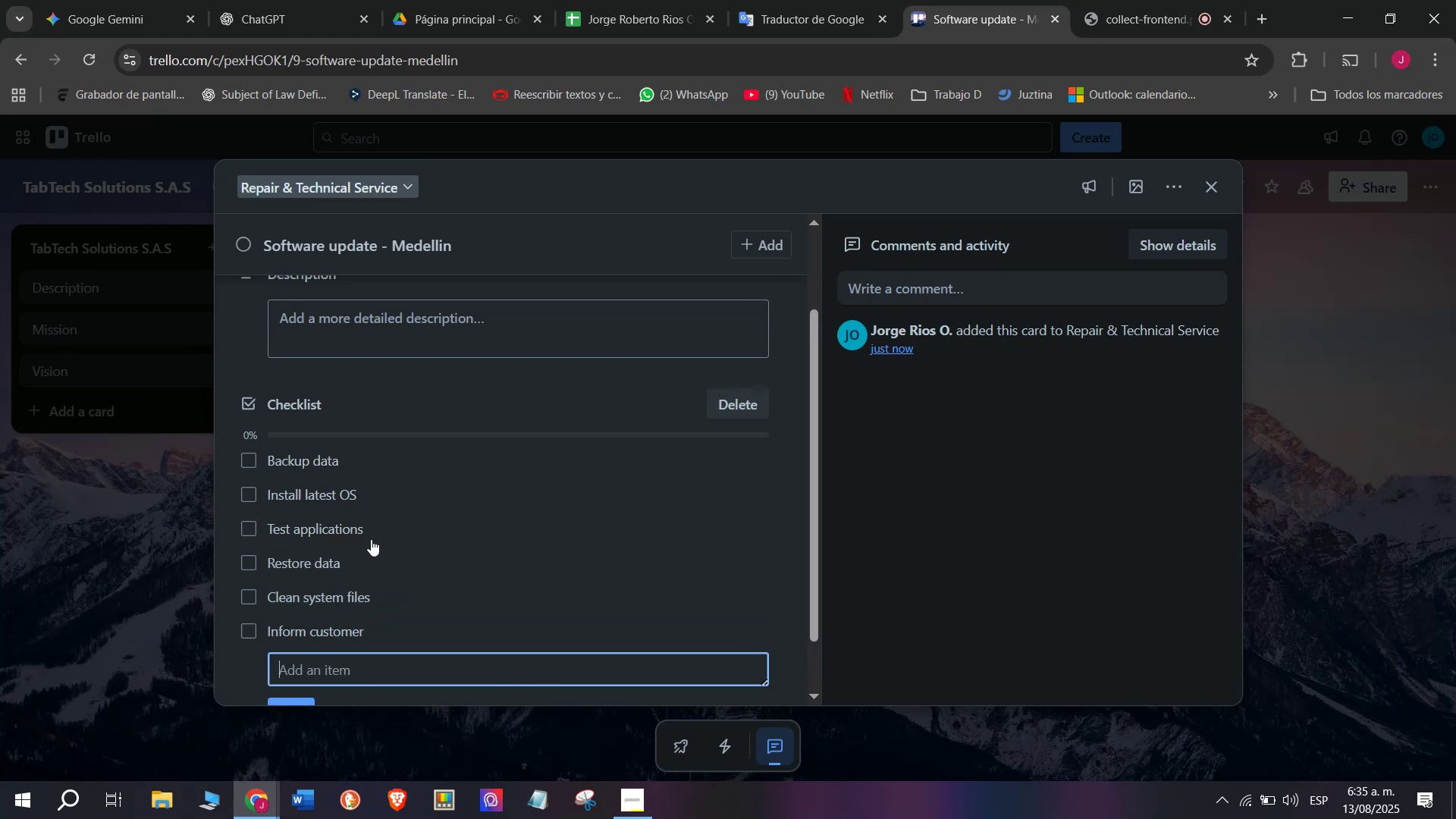 
scroll: coordinate [374, 634], scroll_direction: up, amount: 2.0
 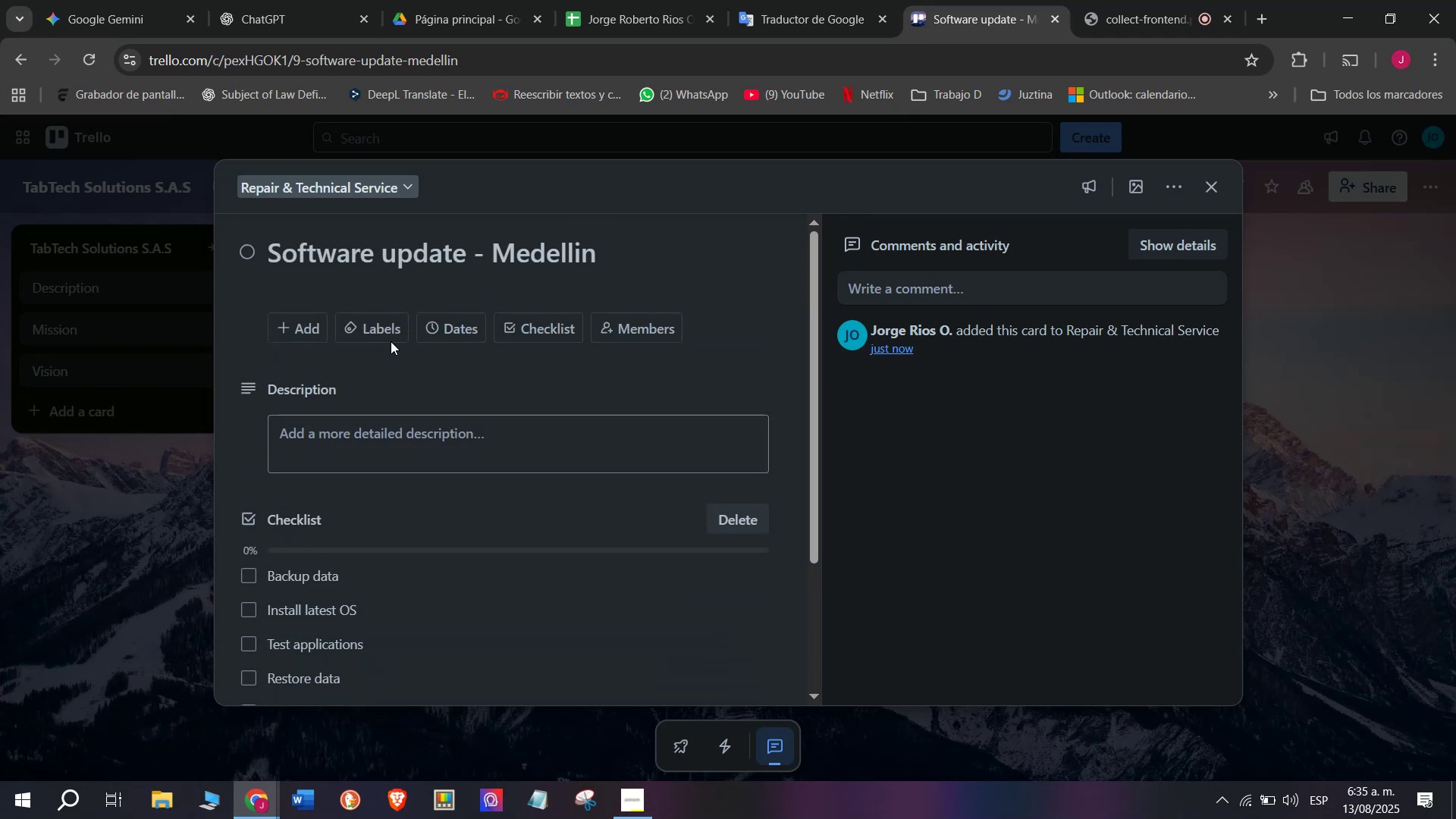 
left_click([385, 331])
 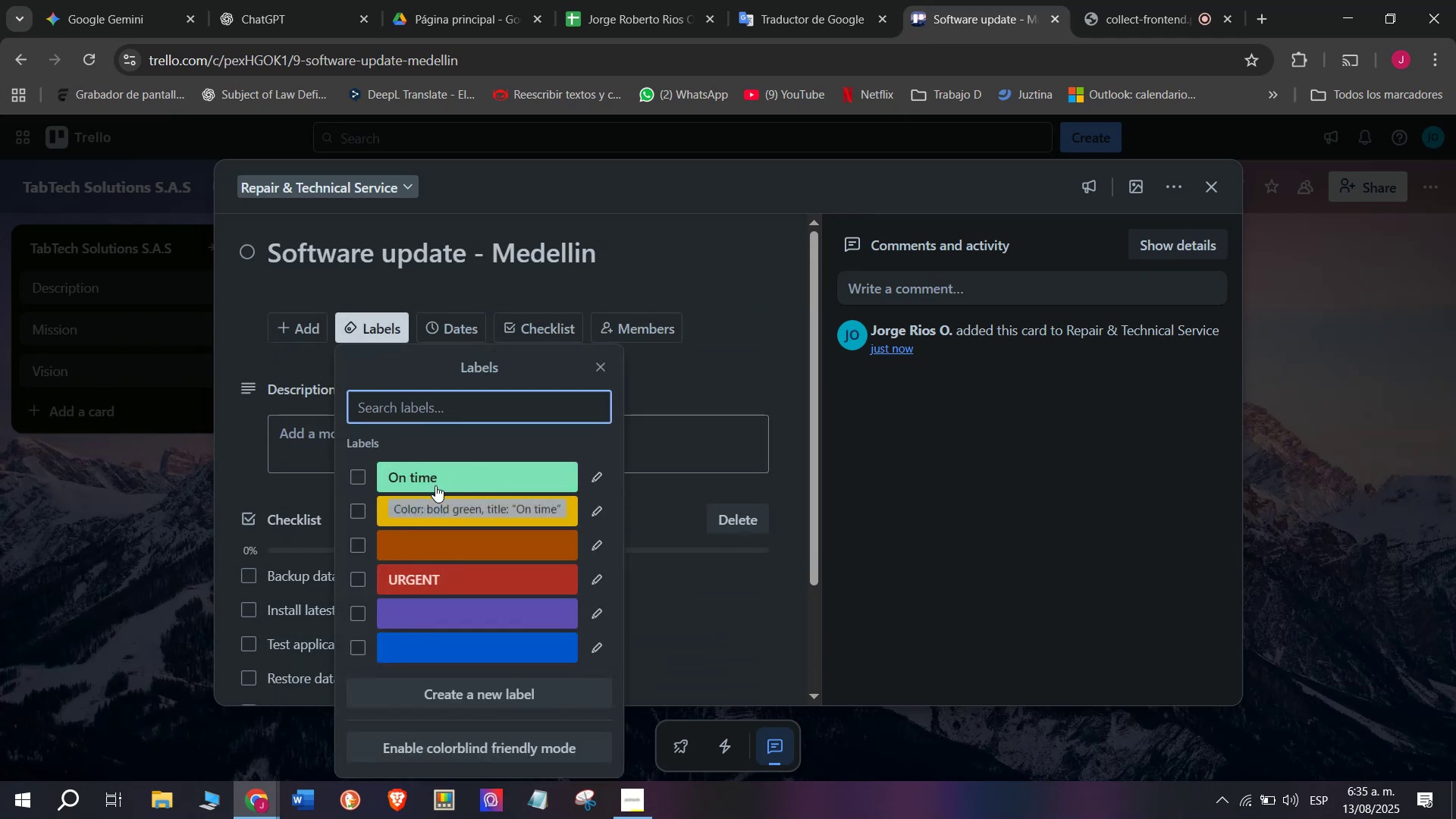 
left_click([435, 485])
 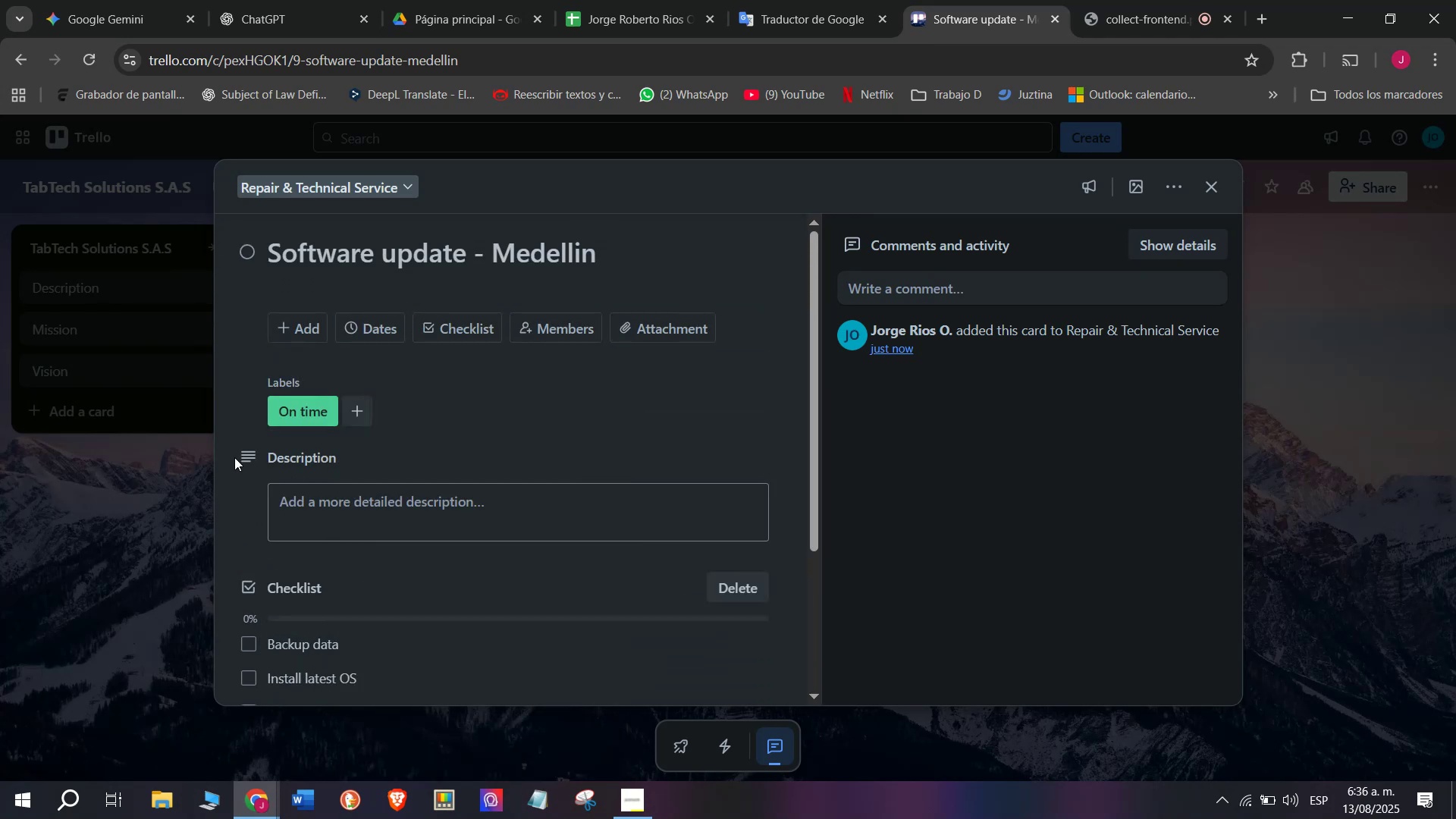 
left_click([219, 524])
 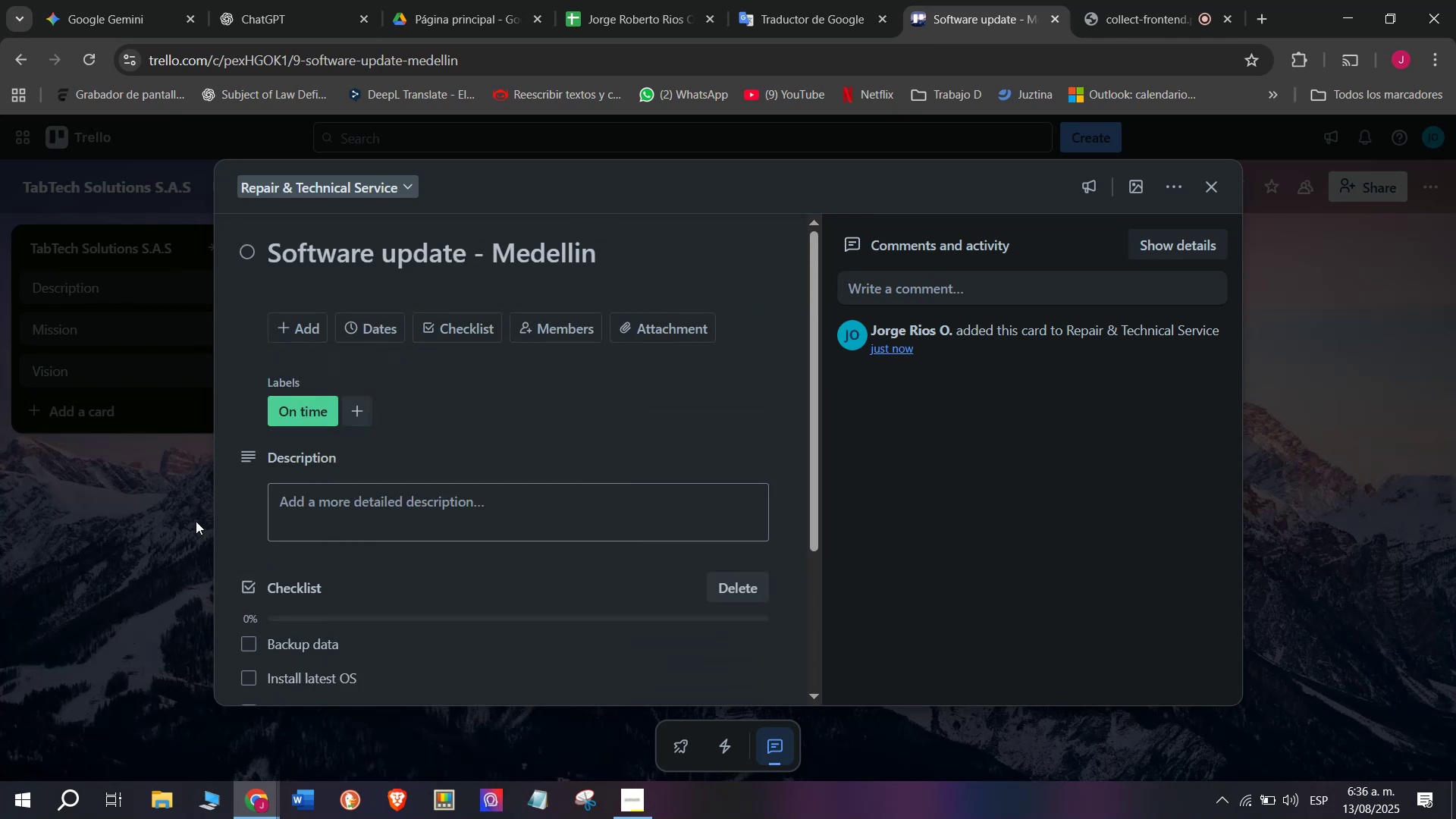 
left_click([193, 519])
 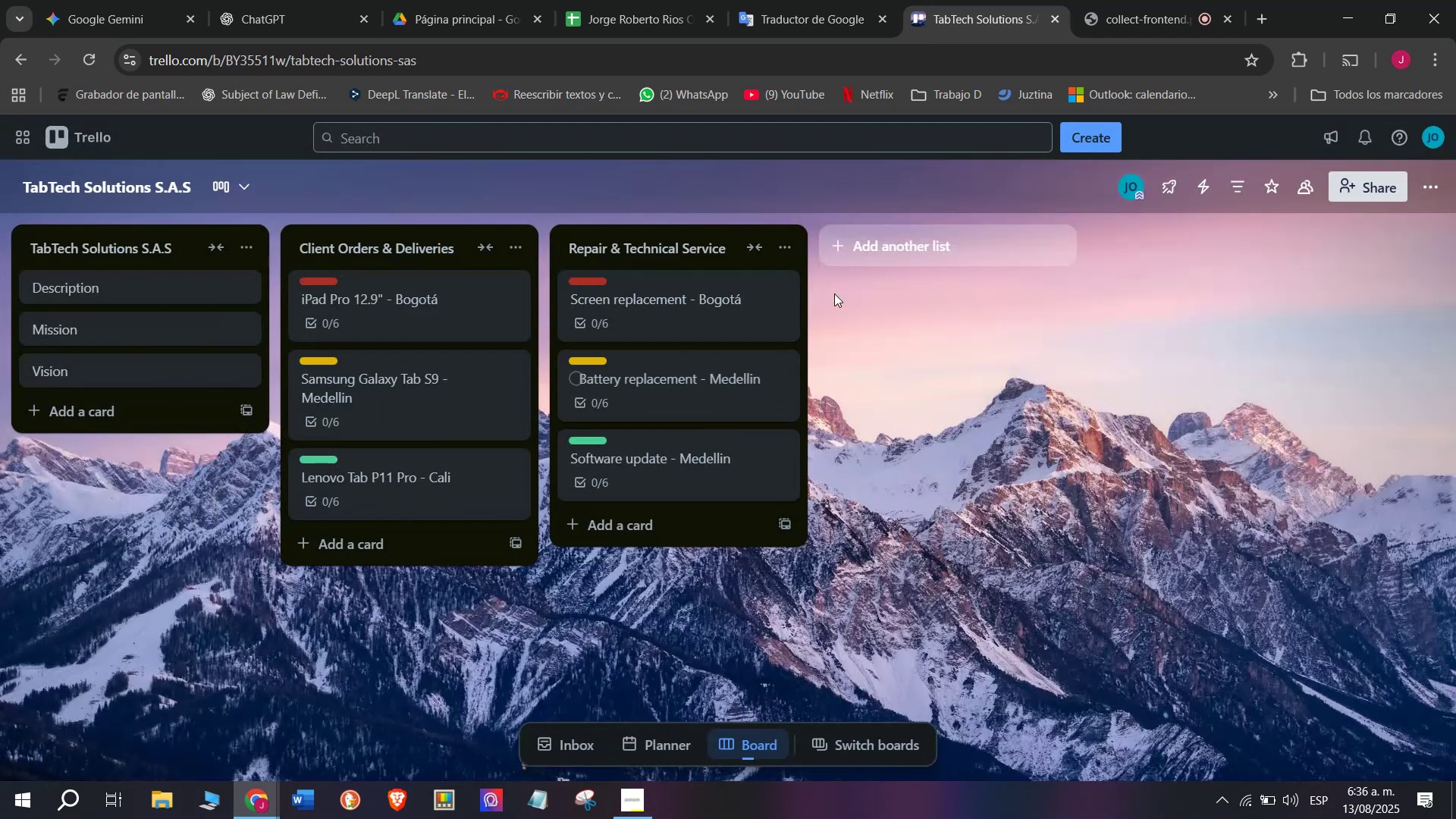 
left_click([880, 247])
 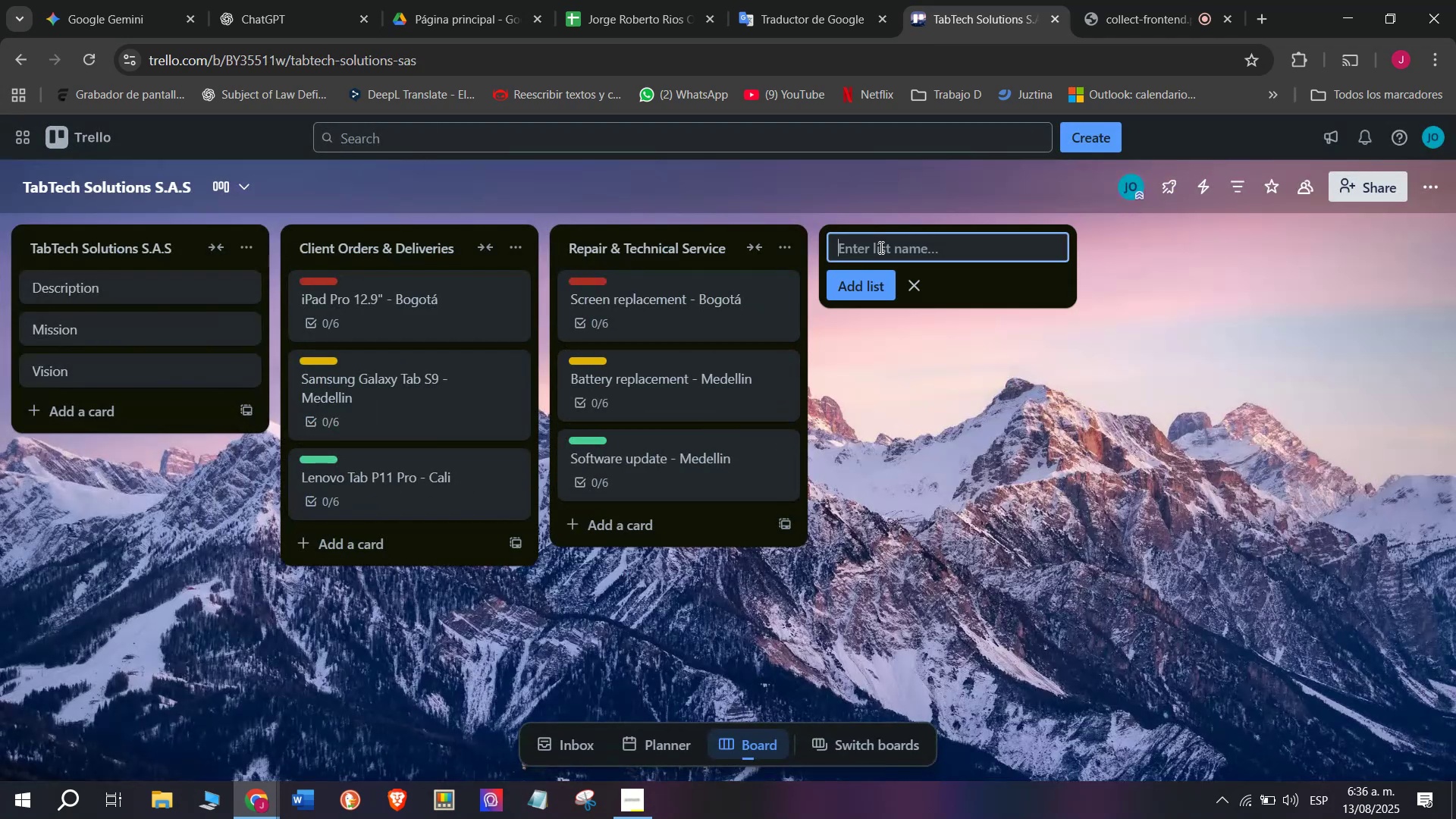 
type(Marketing Campaigns)
 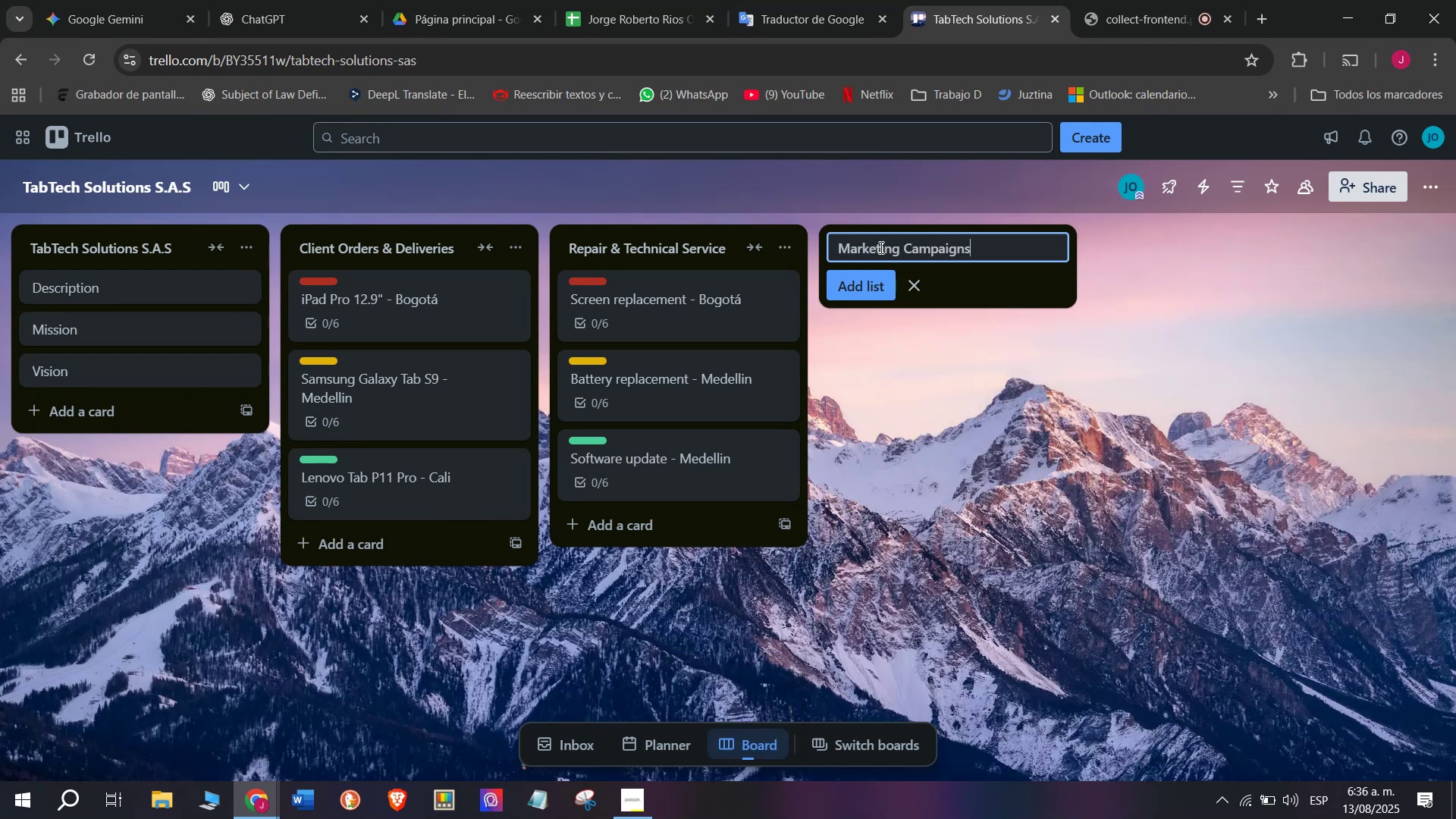 
key(Enter)
 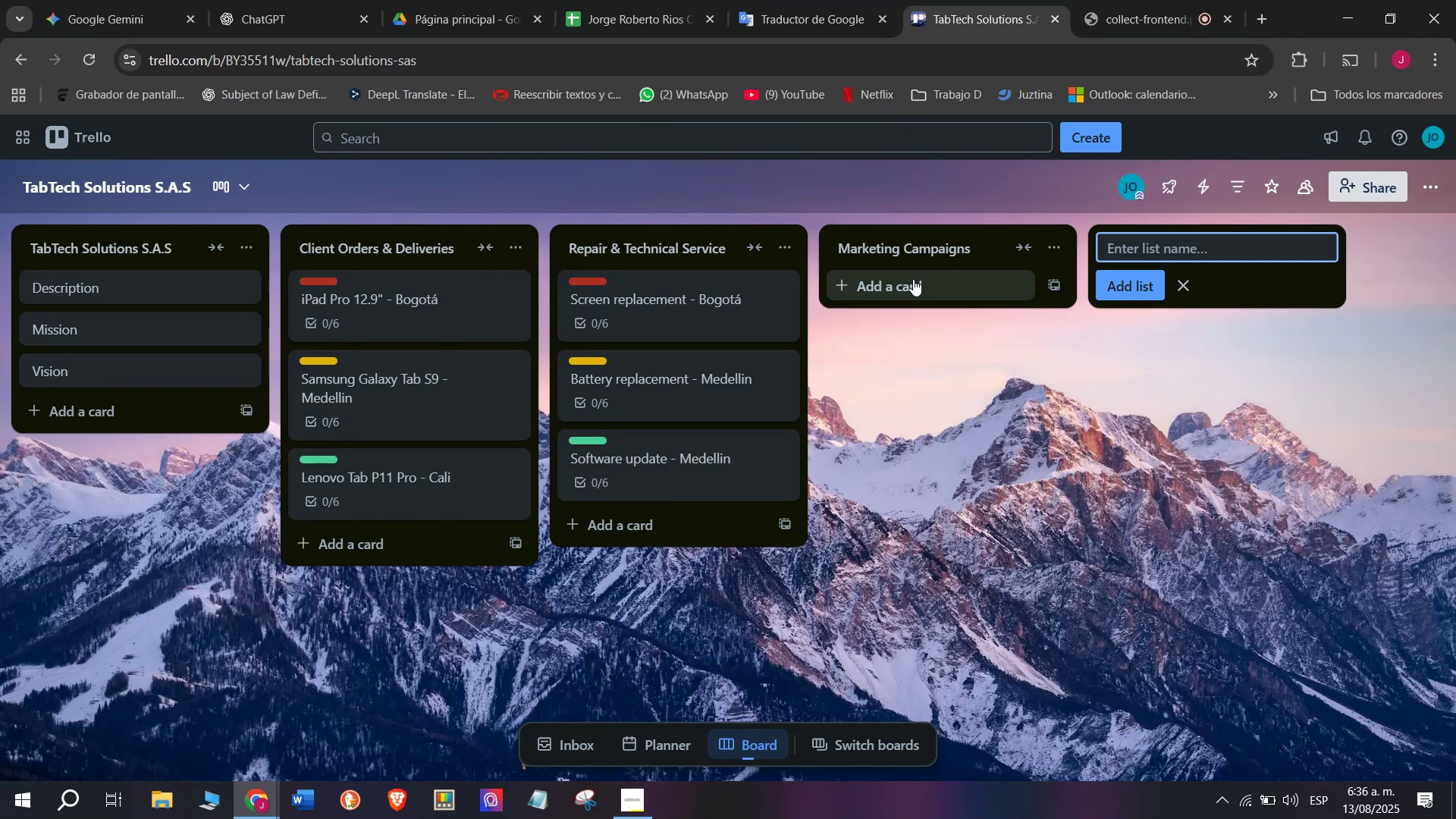 
left_click([913, 279])
 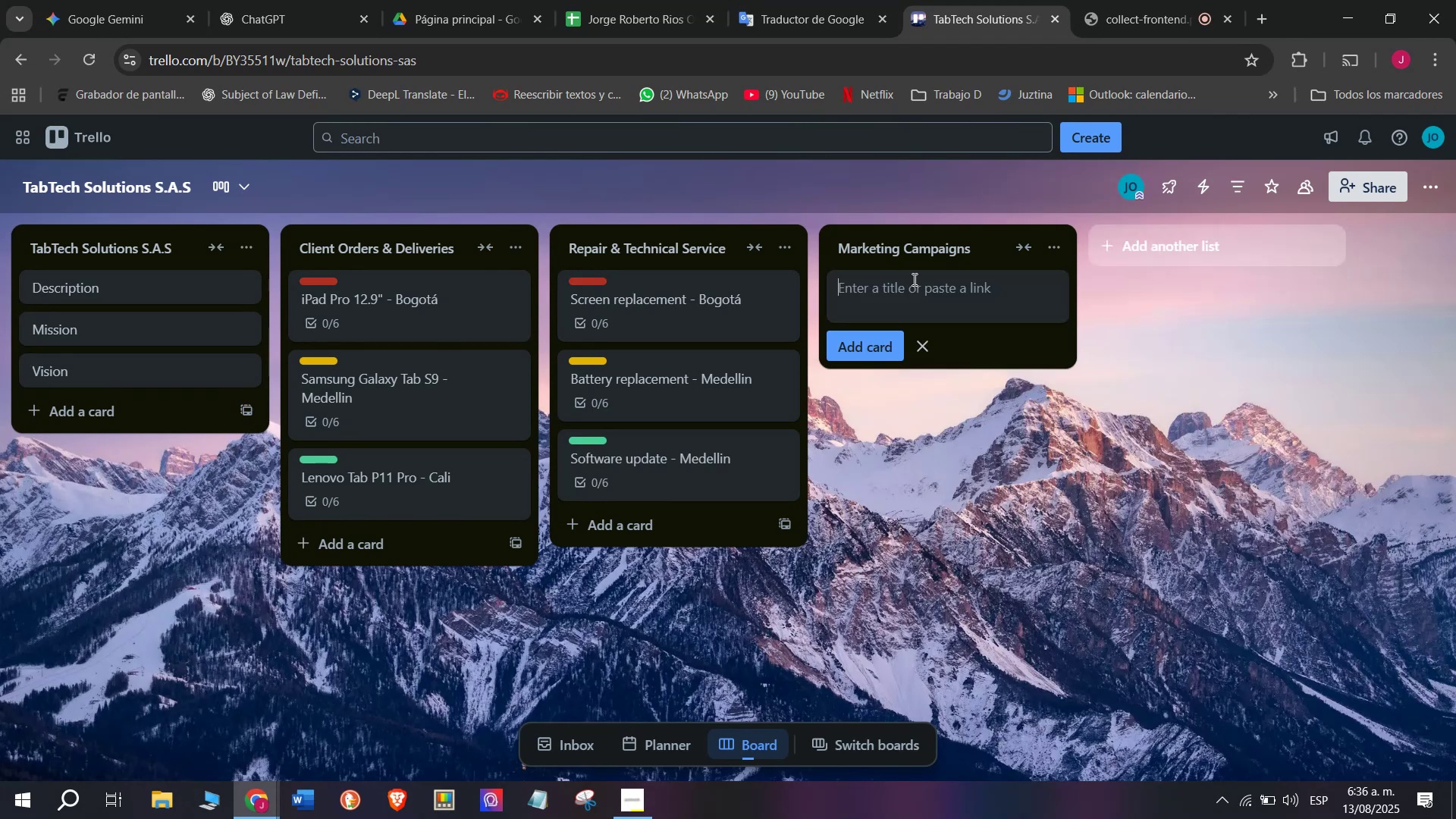 
type(Back to school Promo)
 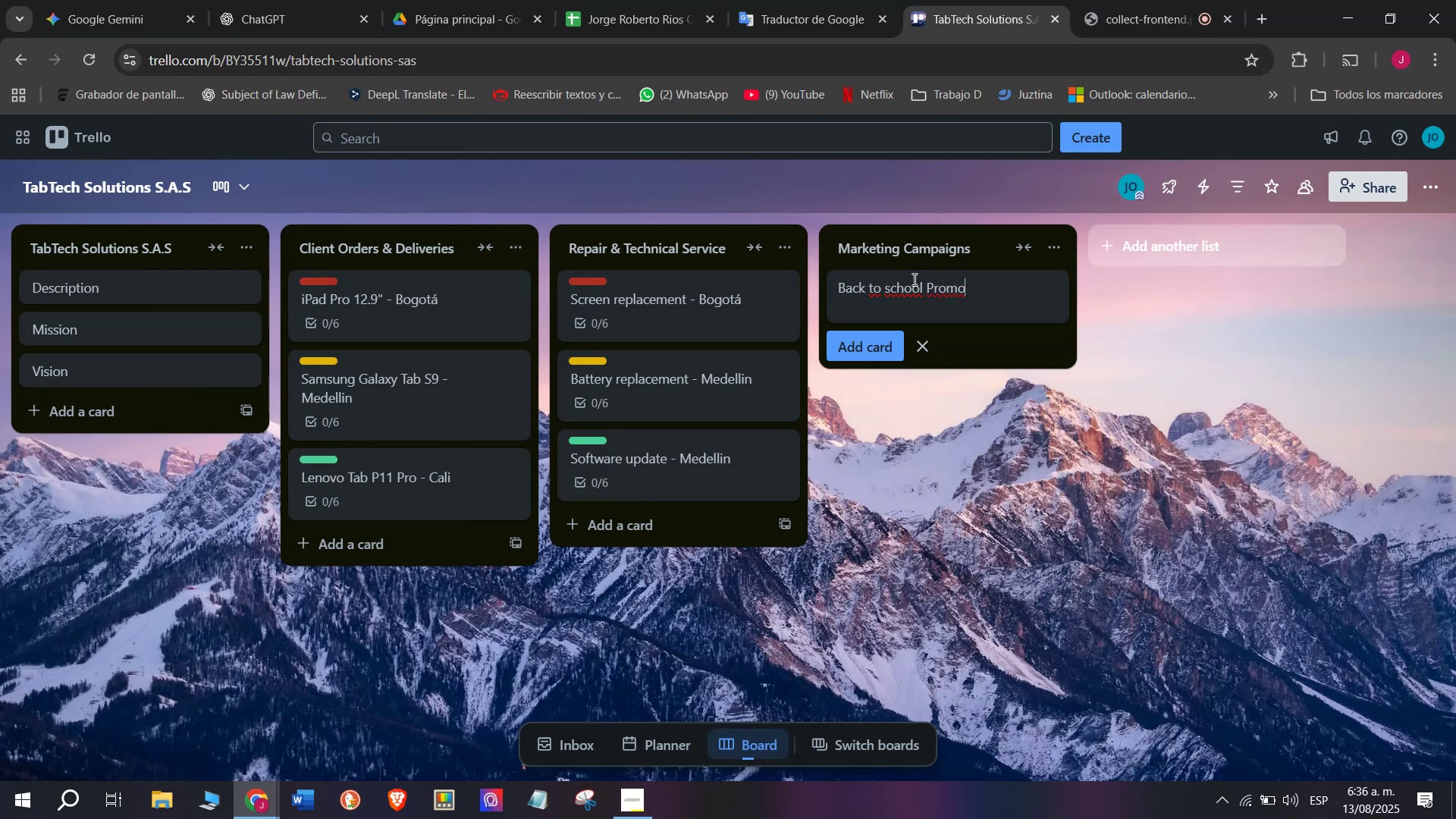 
key(Enter)
 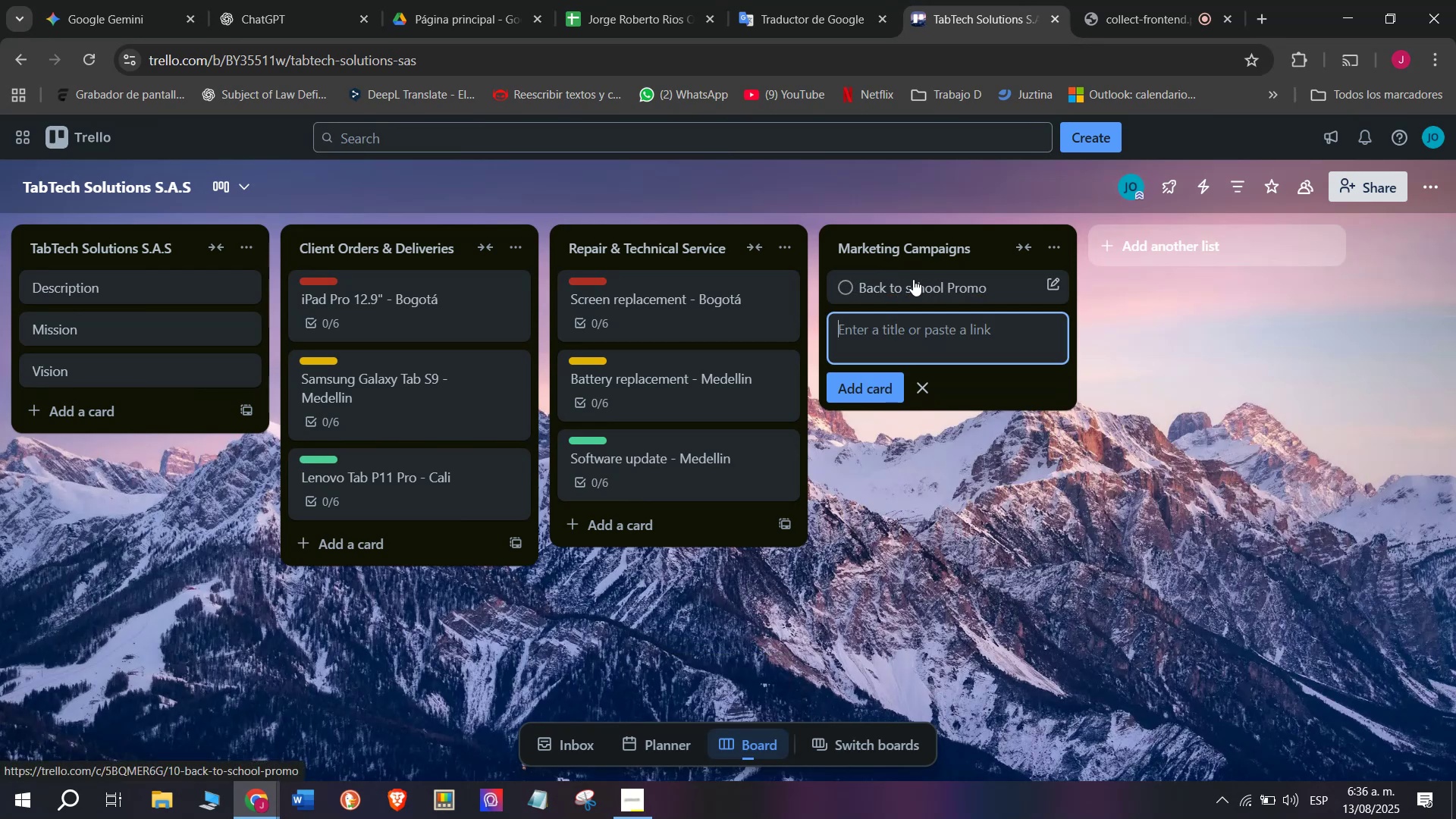 
left_click([913, 279])
 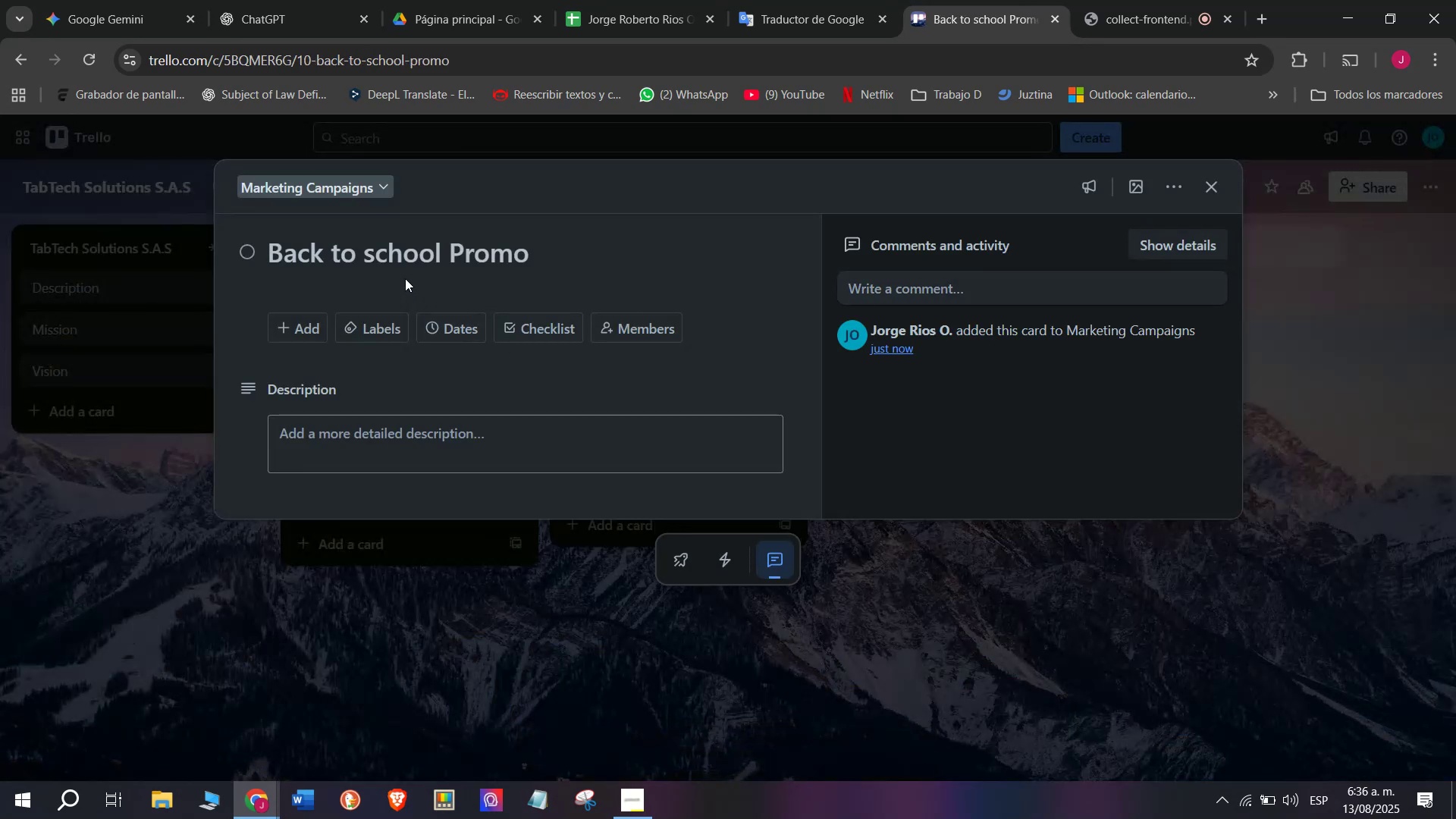 
left_click([384, 262])
 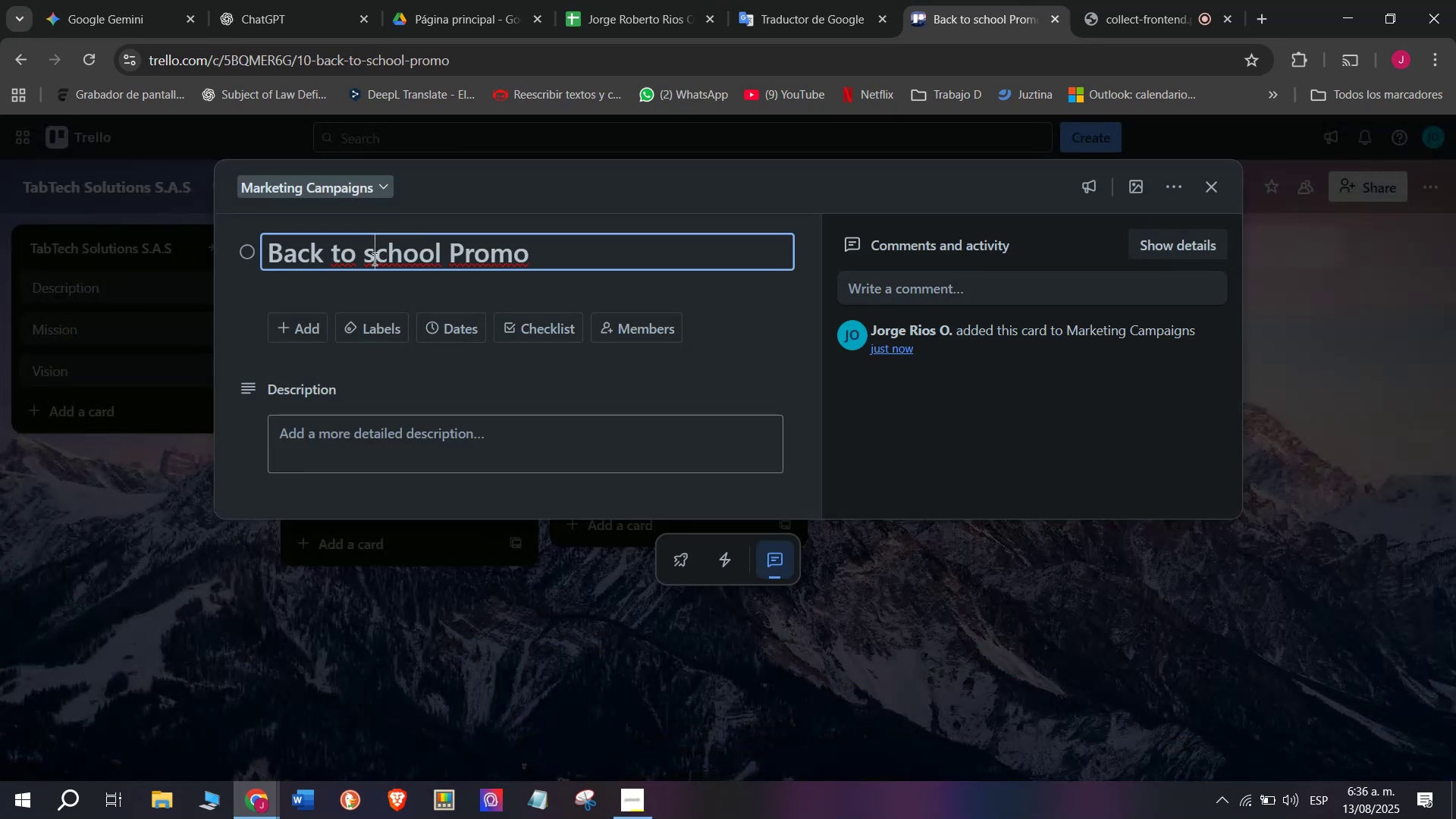 
key(Backspace)
 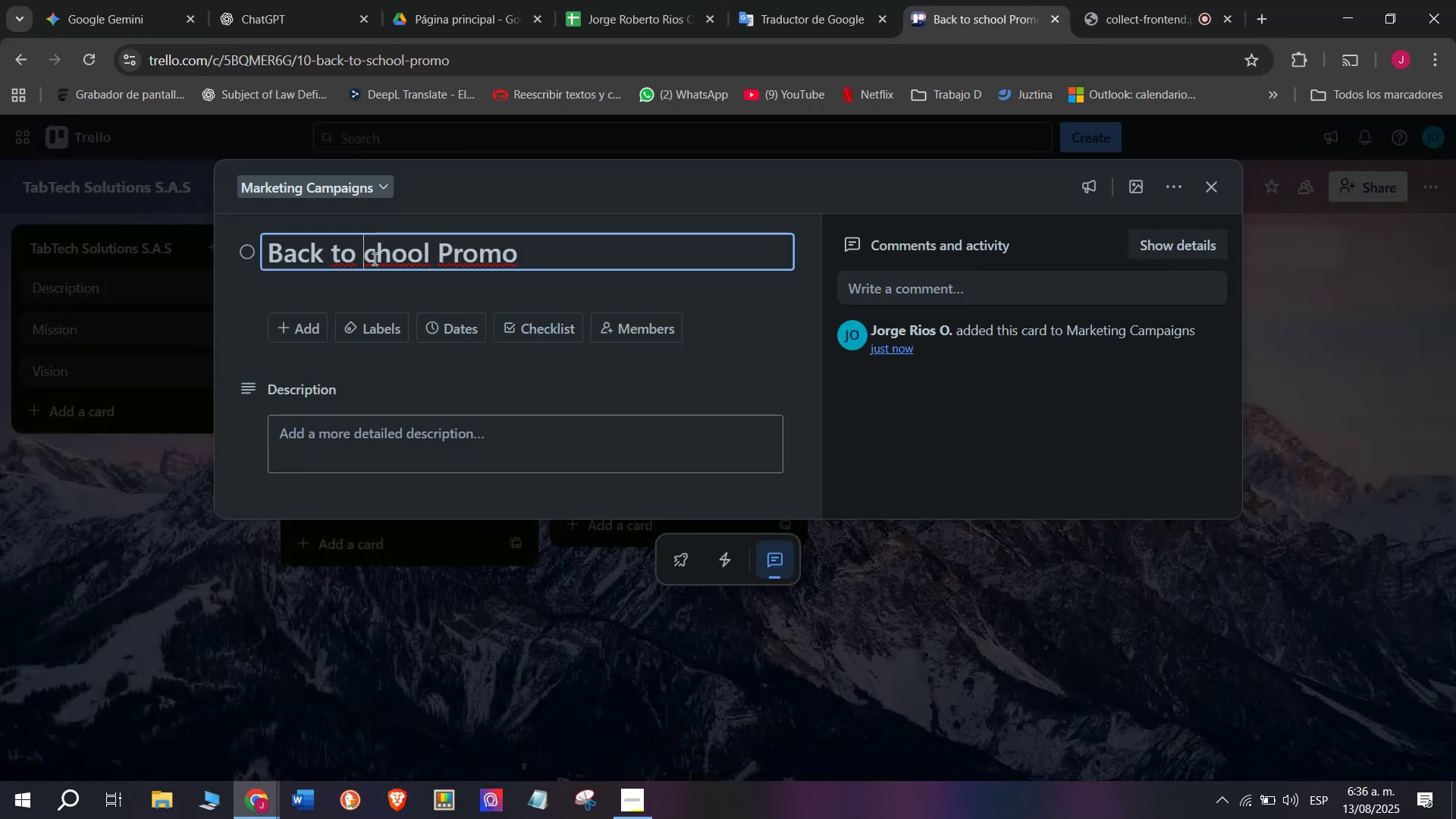 
key(CapsLock)
 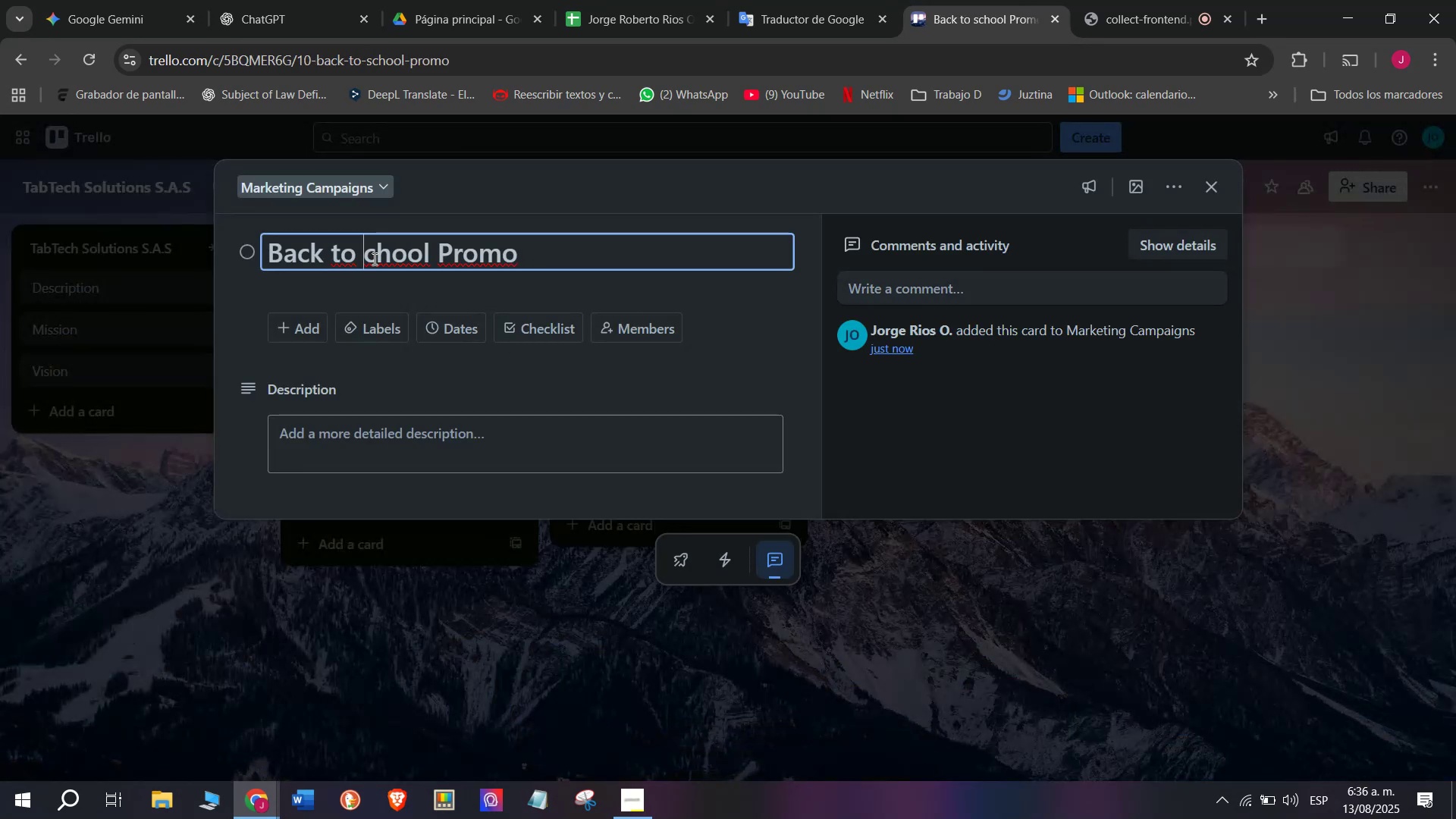 
key(S)
 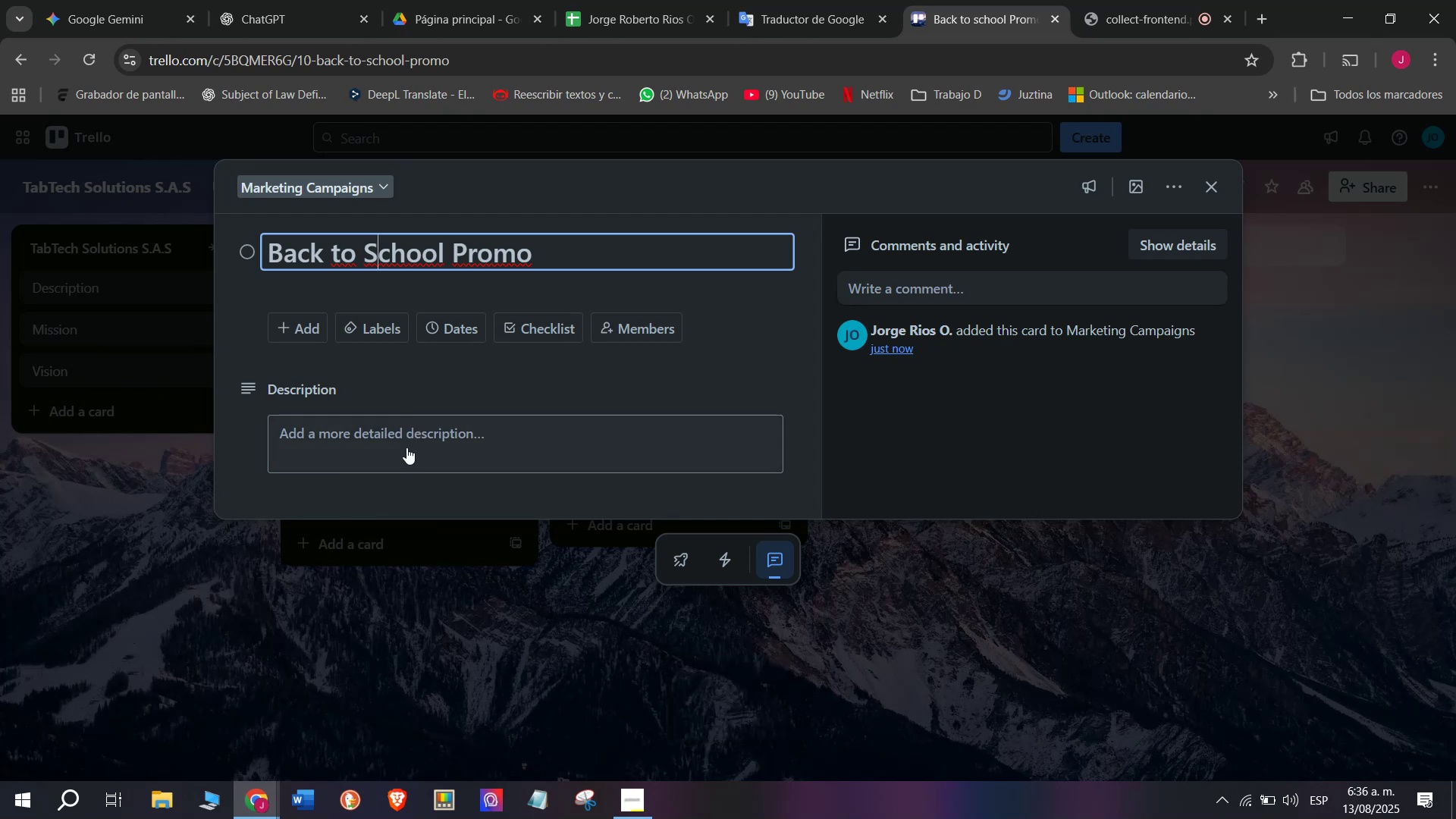 
left_click([416, 386])
 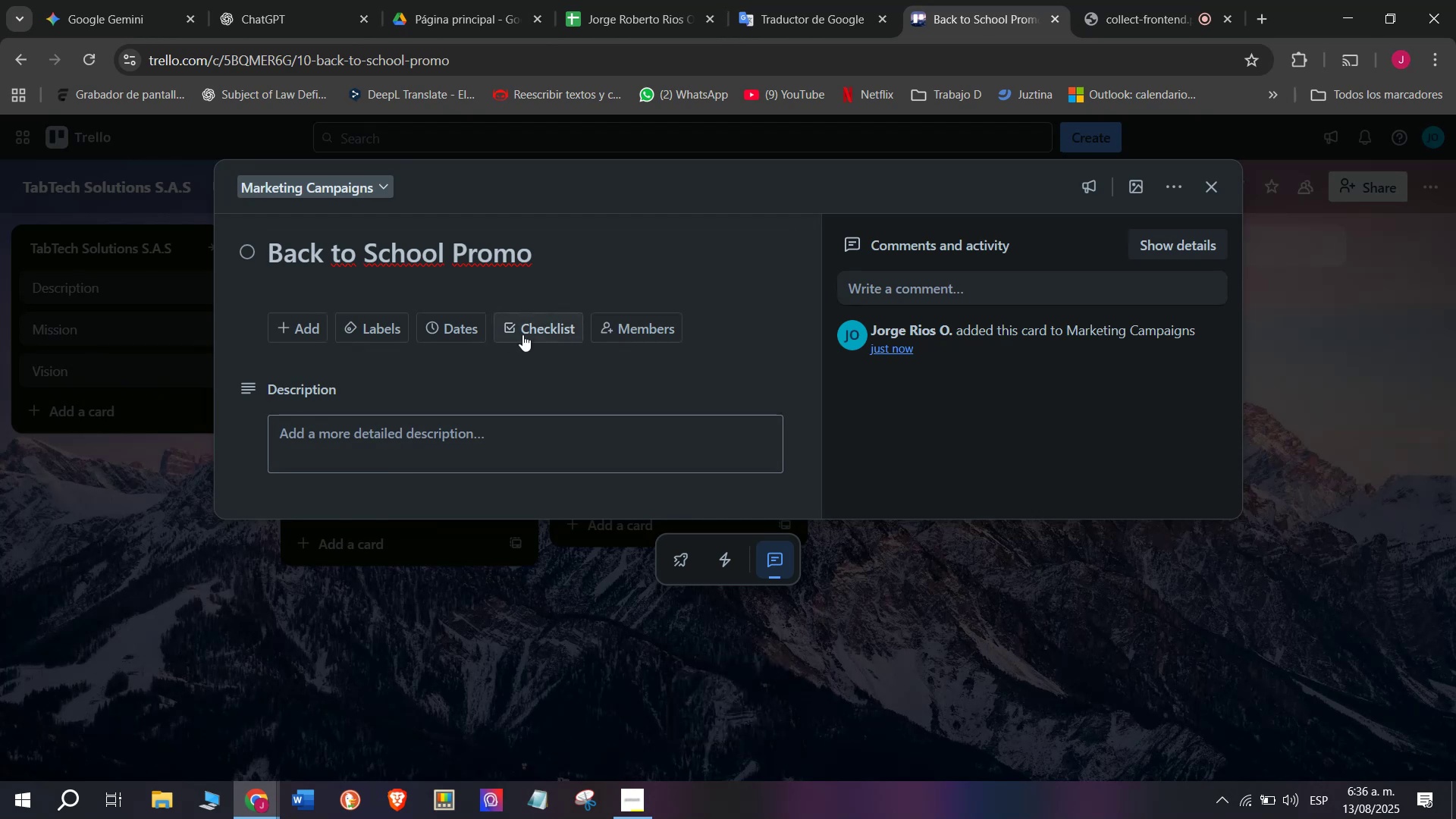 
left_click([522, 334])
 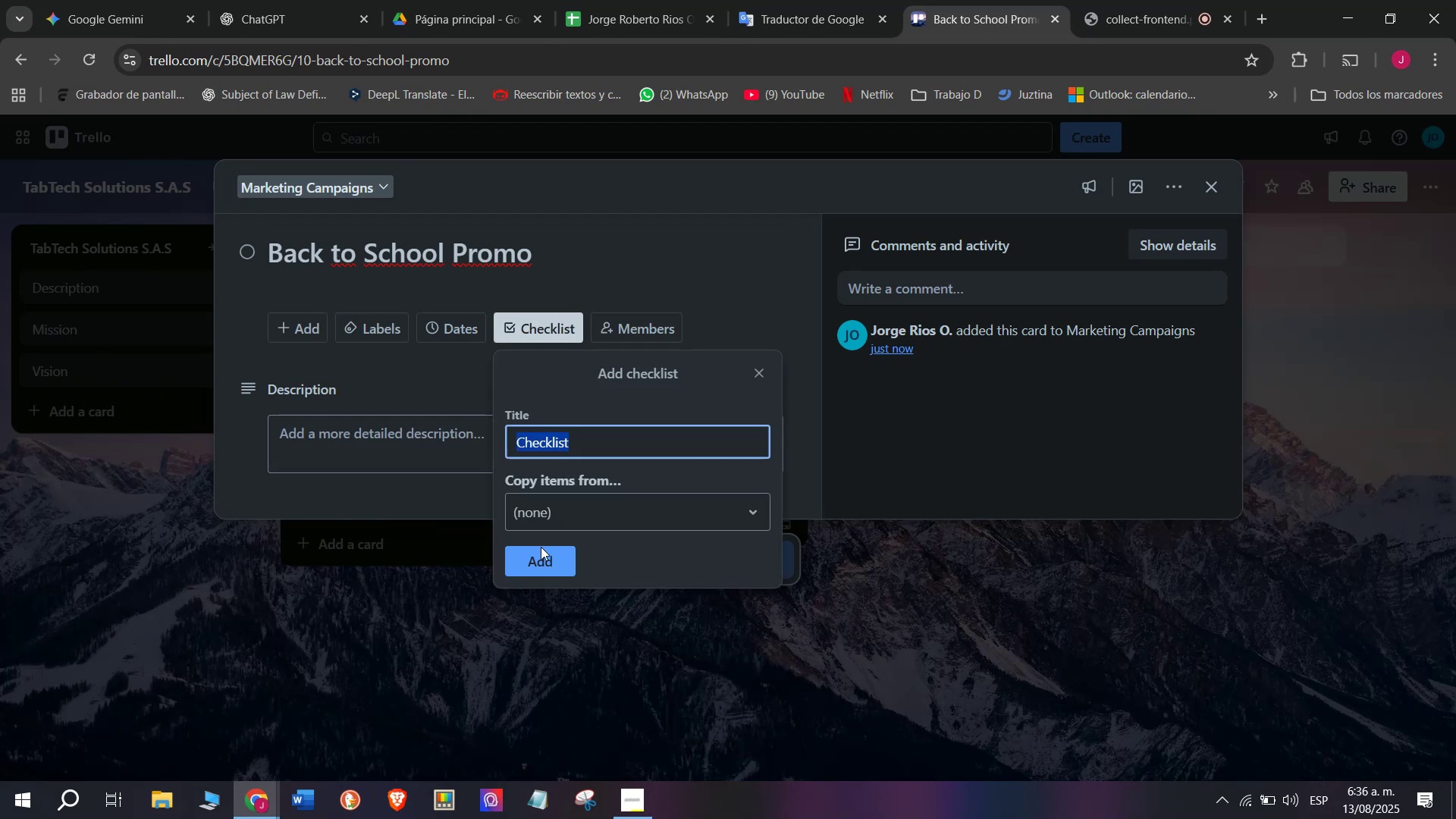 
left_click([544, 556])
 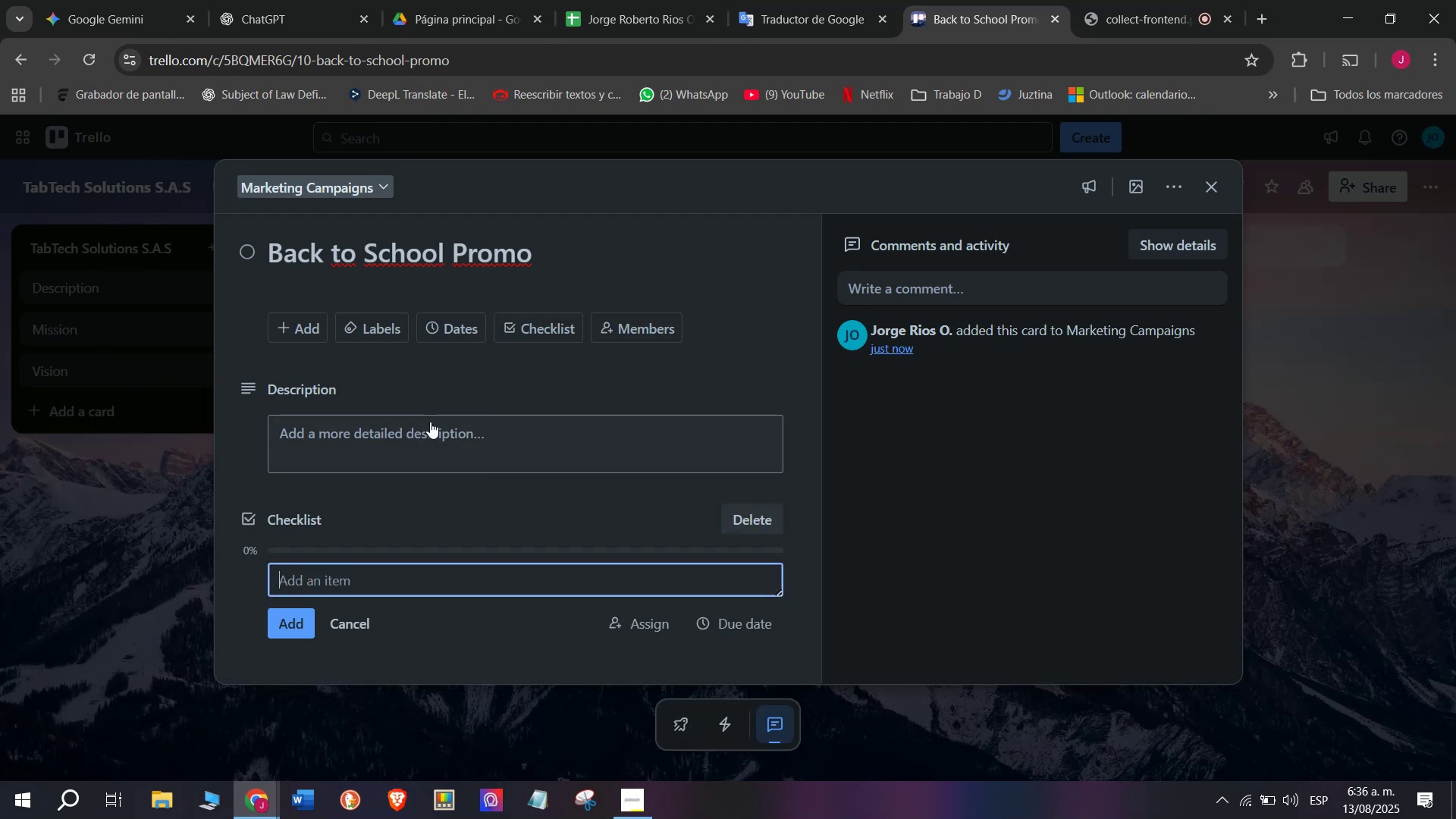 
scroll: coordinate [469, 534], scroll_direction: down, amount: 8.0
 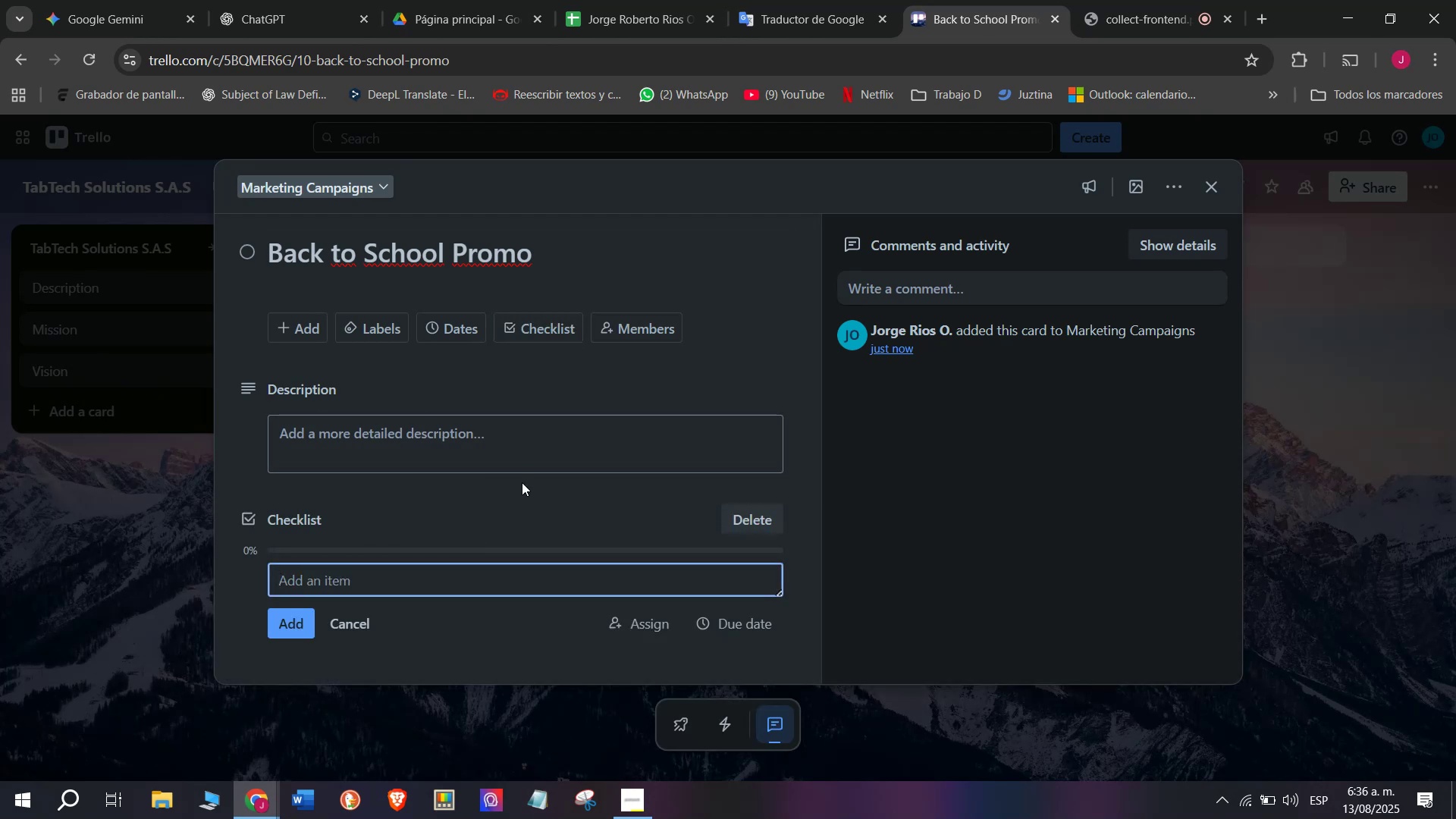 
key(CapsLock)
 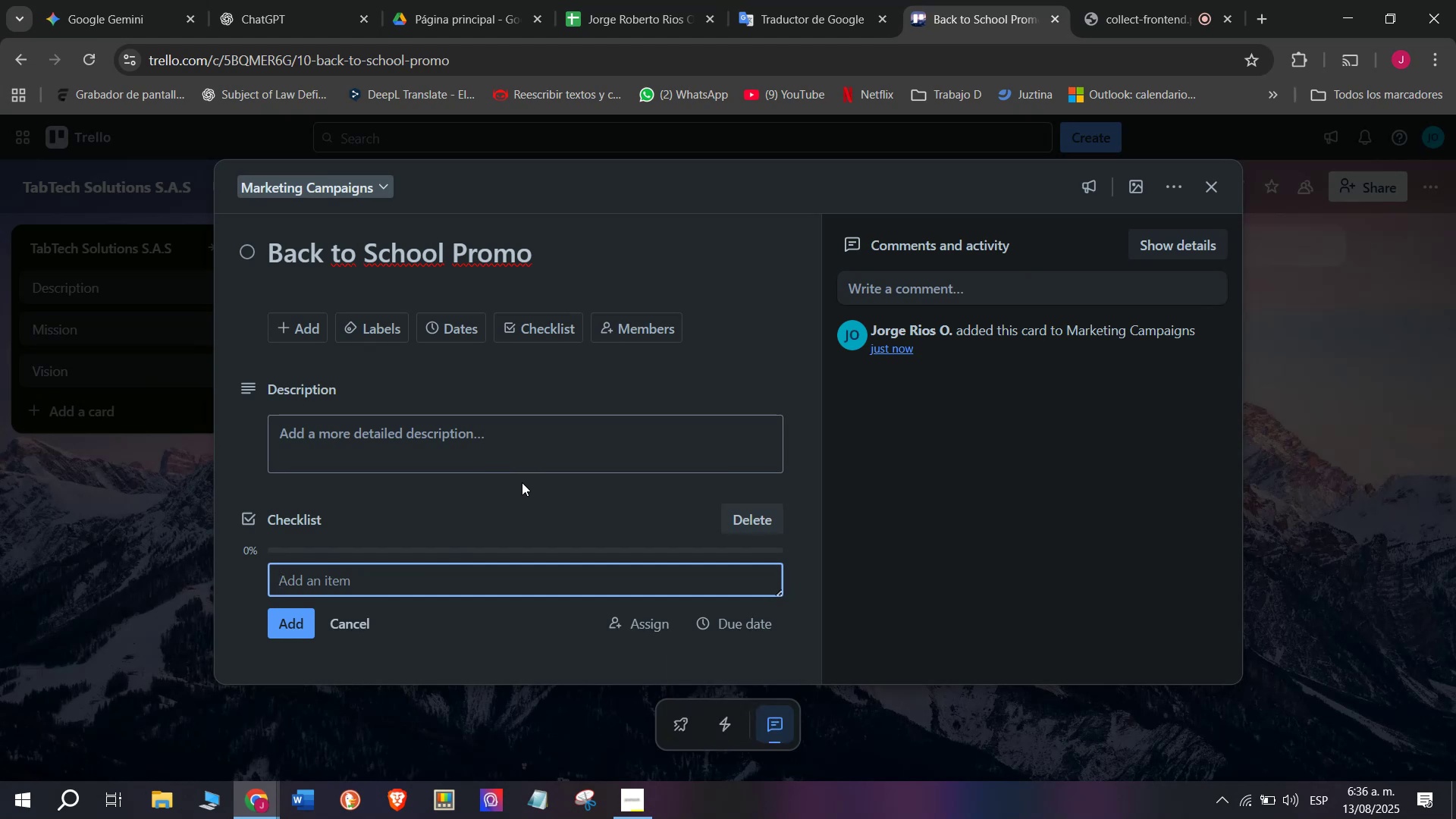 
type(Create promo materials)
 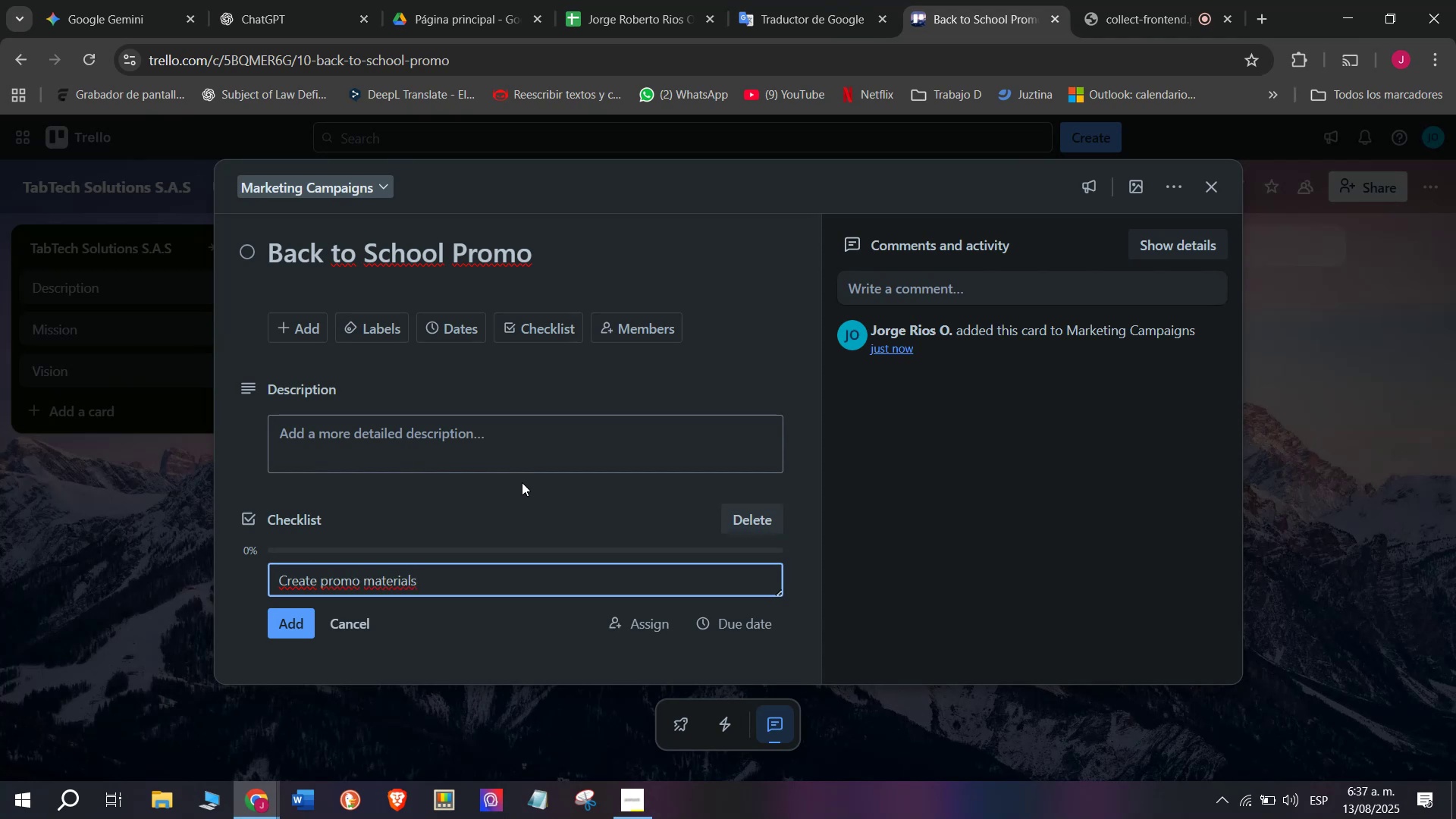 
key(Enter)
 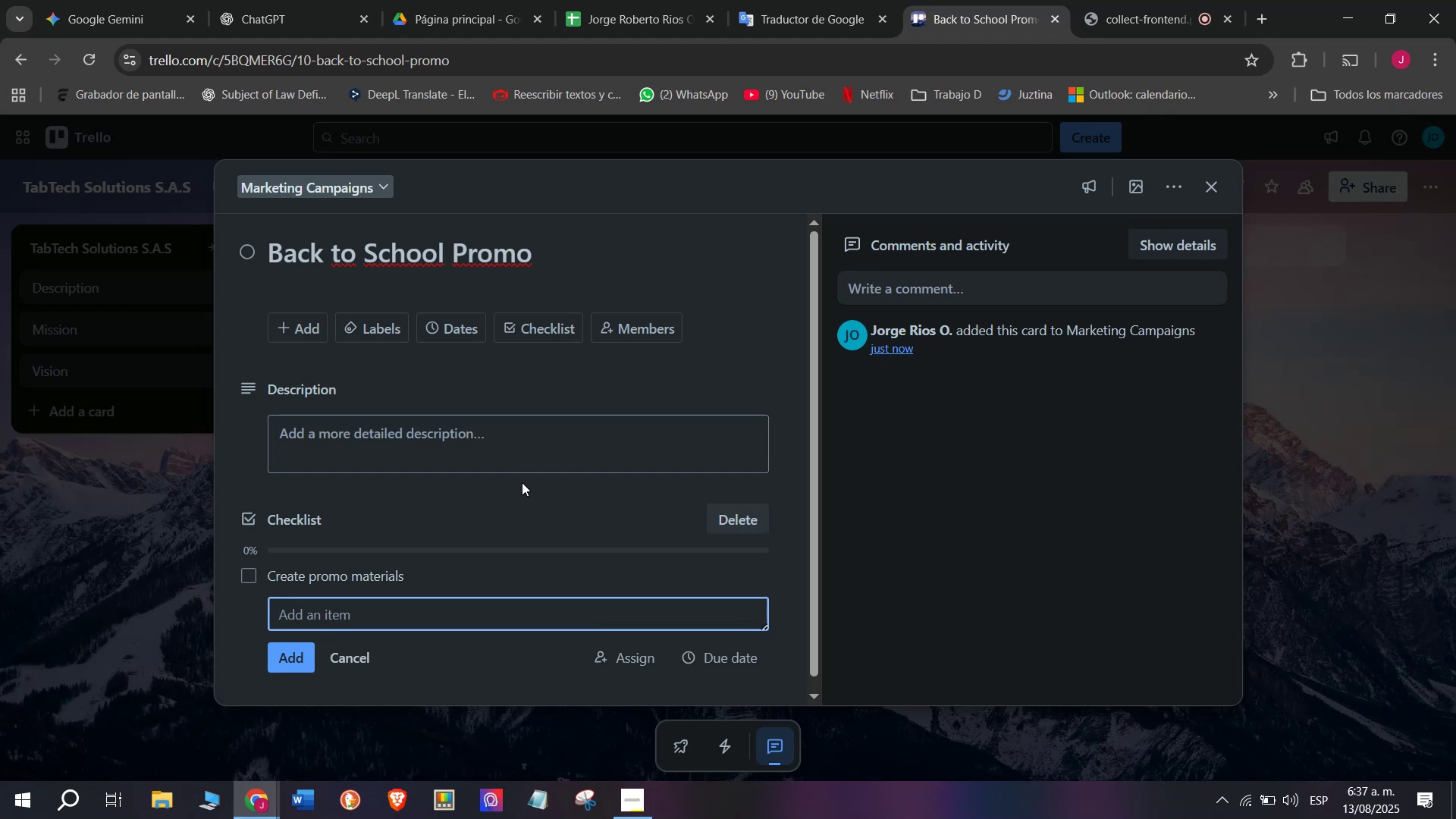 
wait(5.12)
 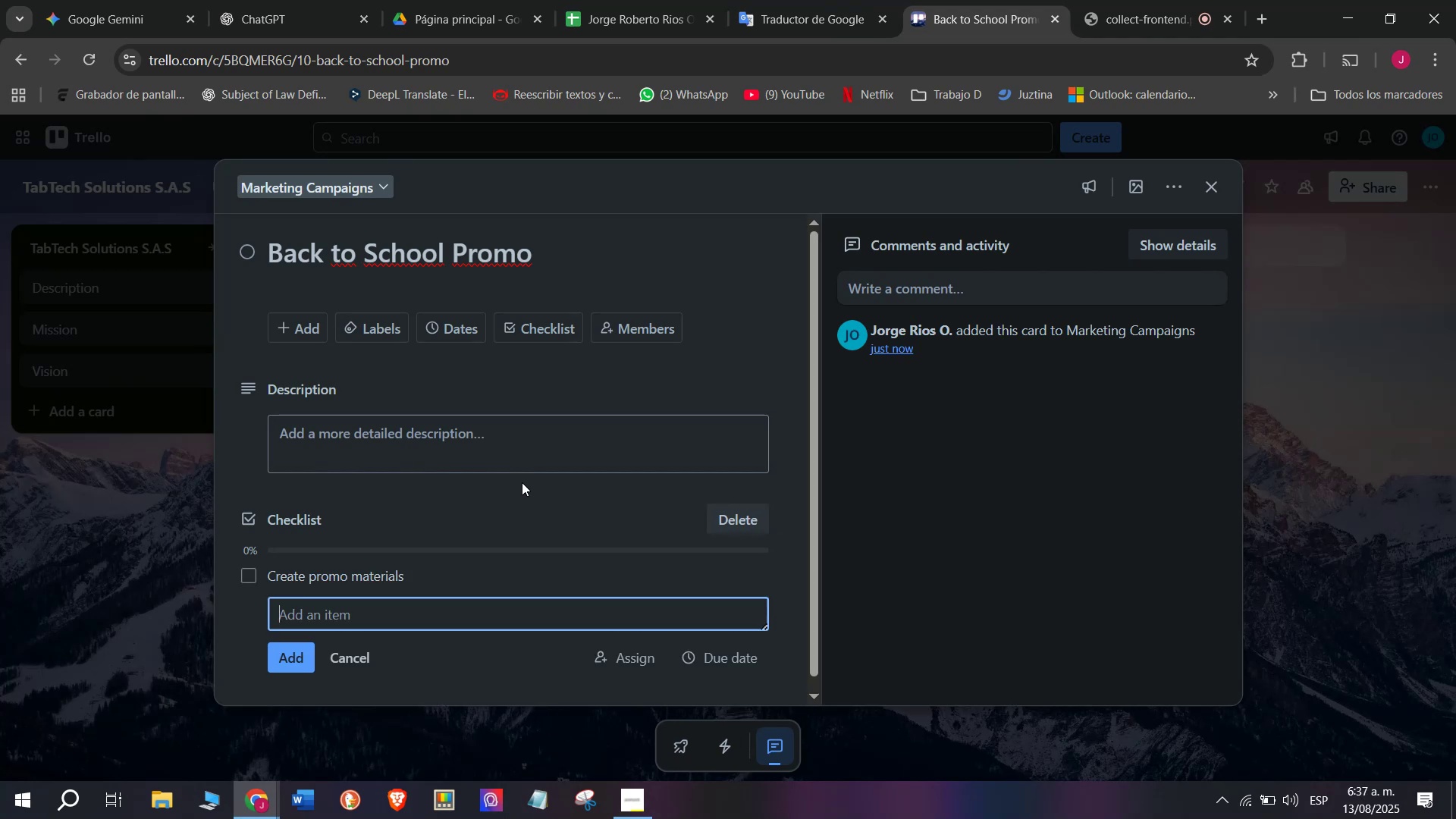 
type(Offer student discounts)
 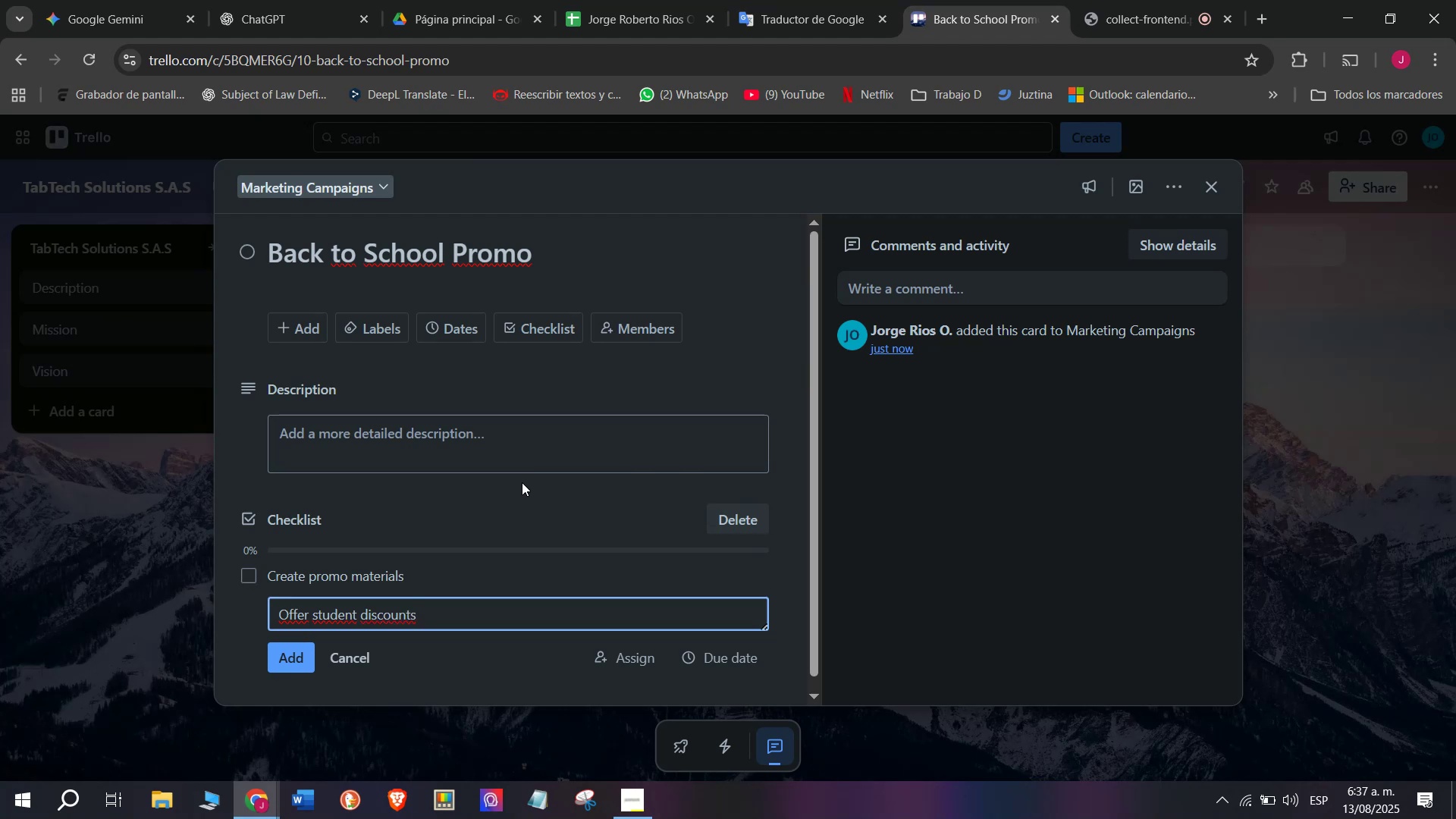 
key(Enter)
 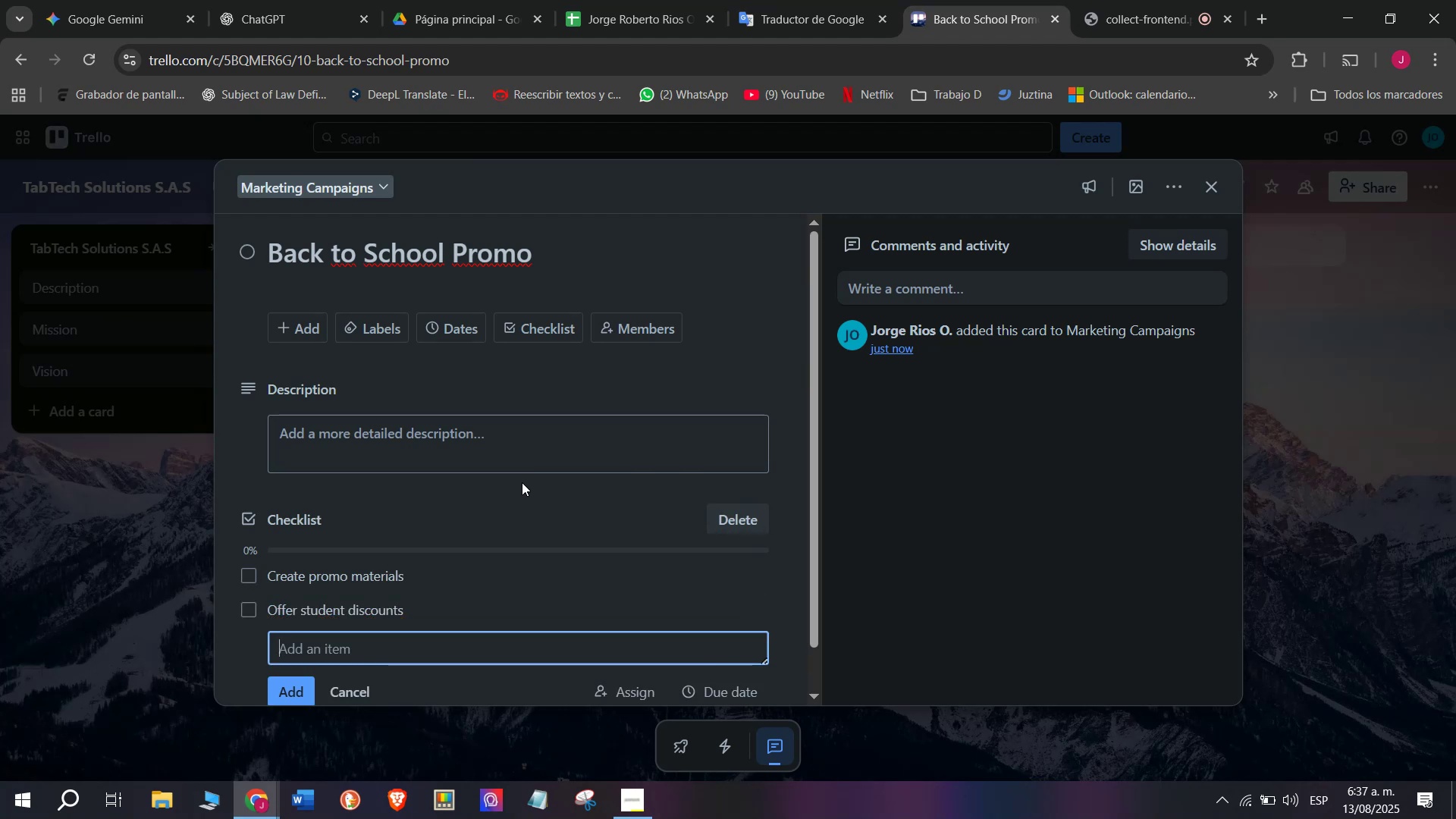 
type(Partb)
key(Backspace)
type(ner with schools)
 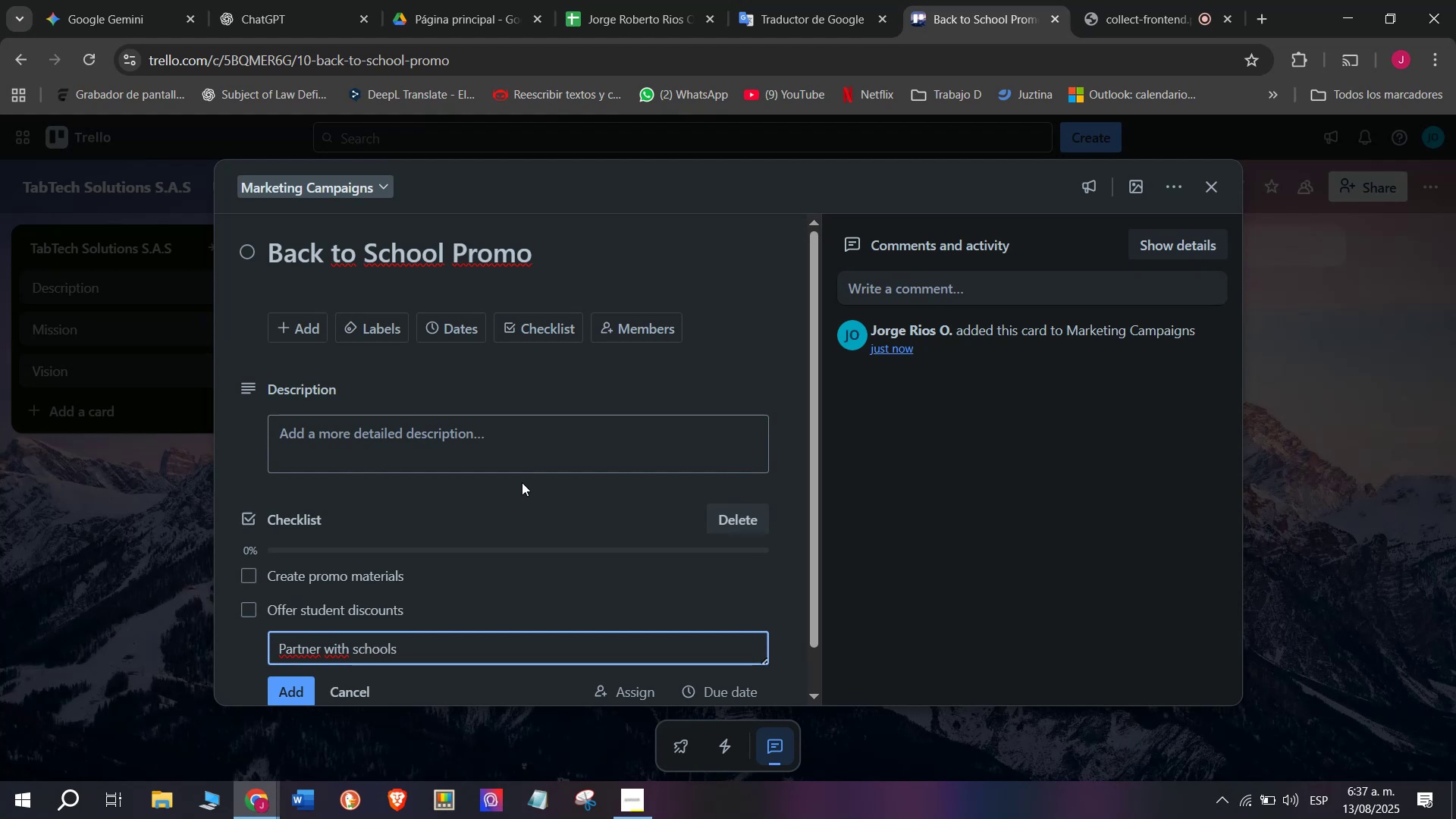 
key(Enter)
 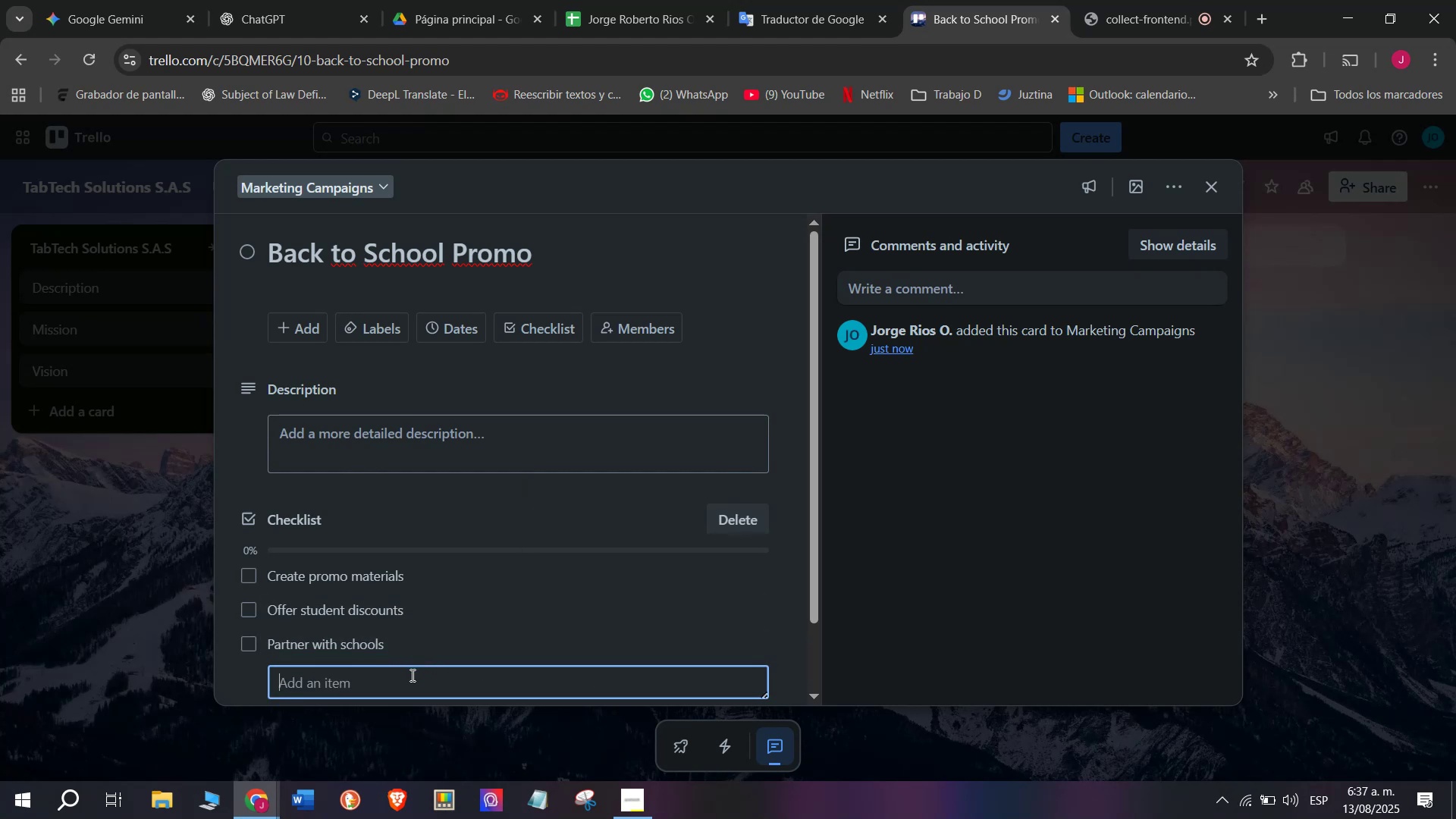 
wait(6.11)
 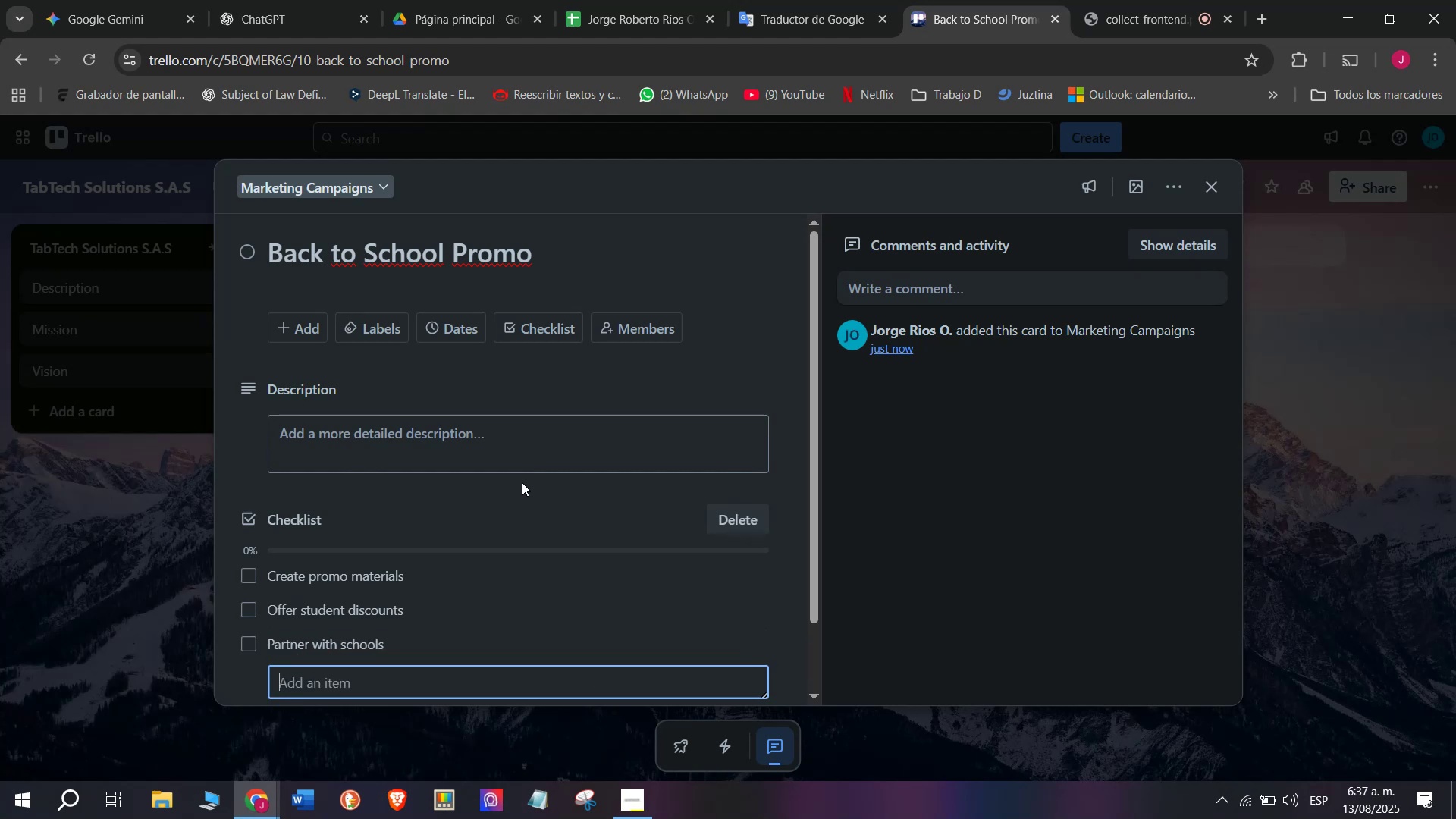 
type(Launch social media ads)
 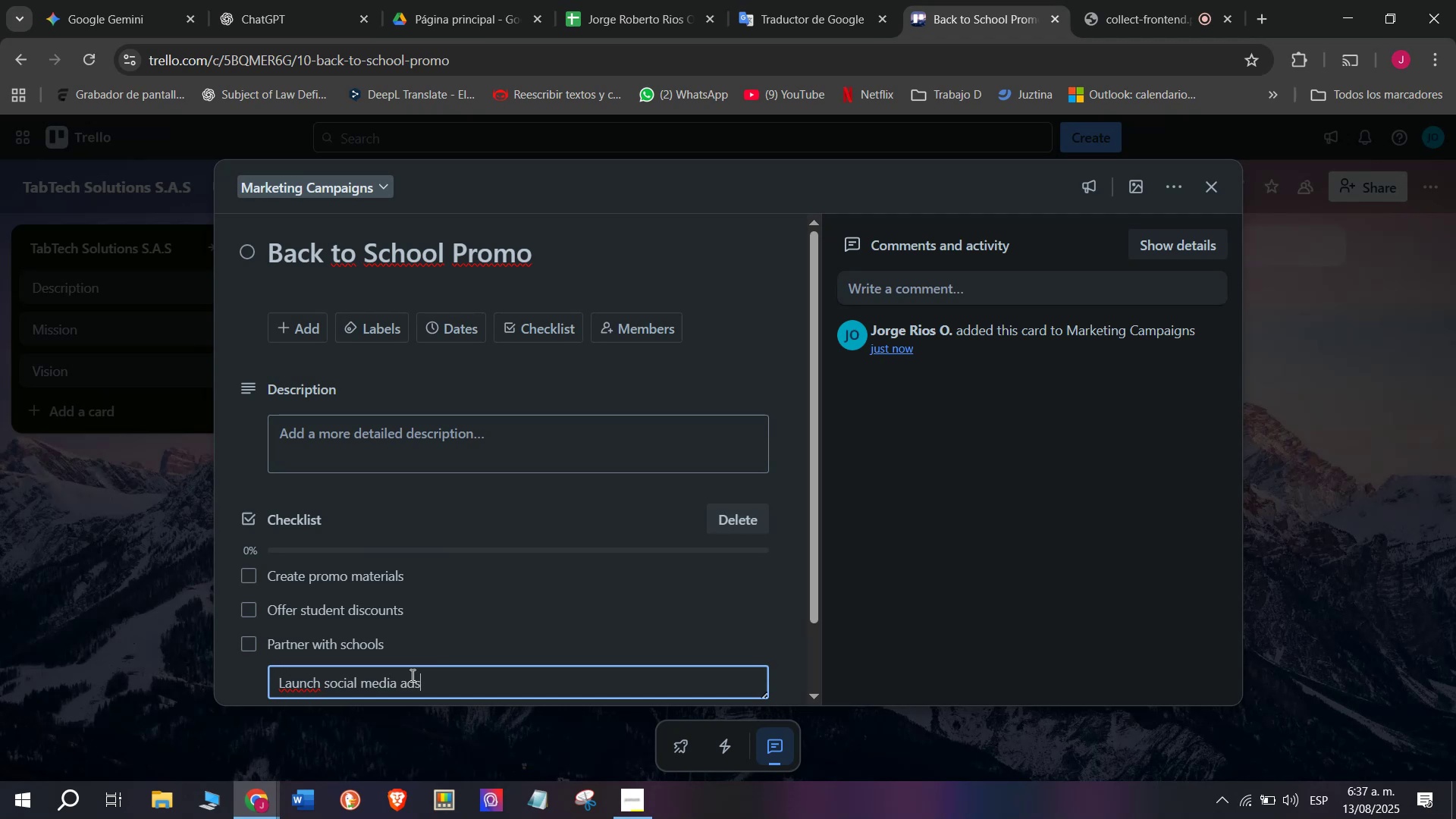 
key(Enter)
 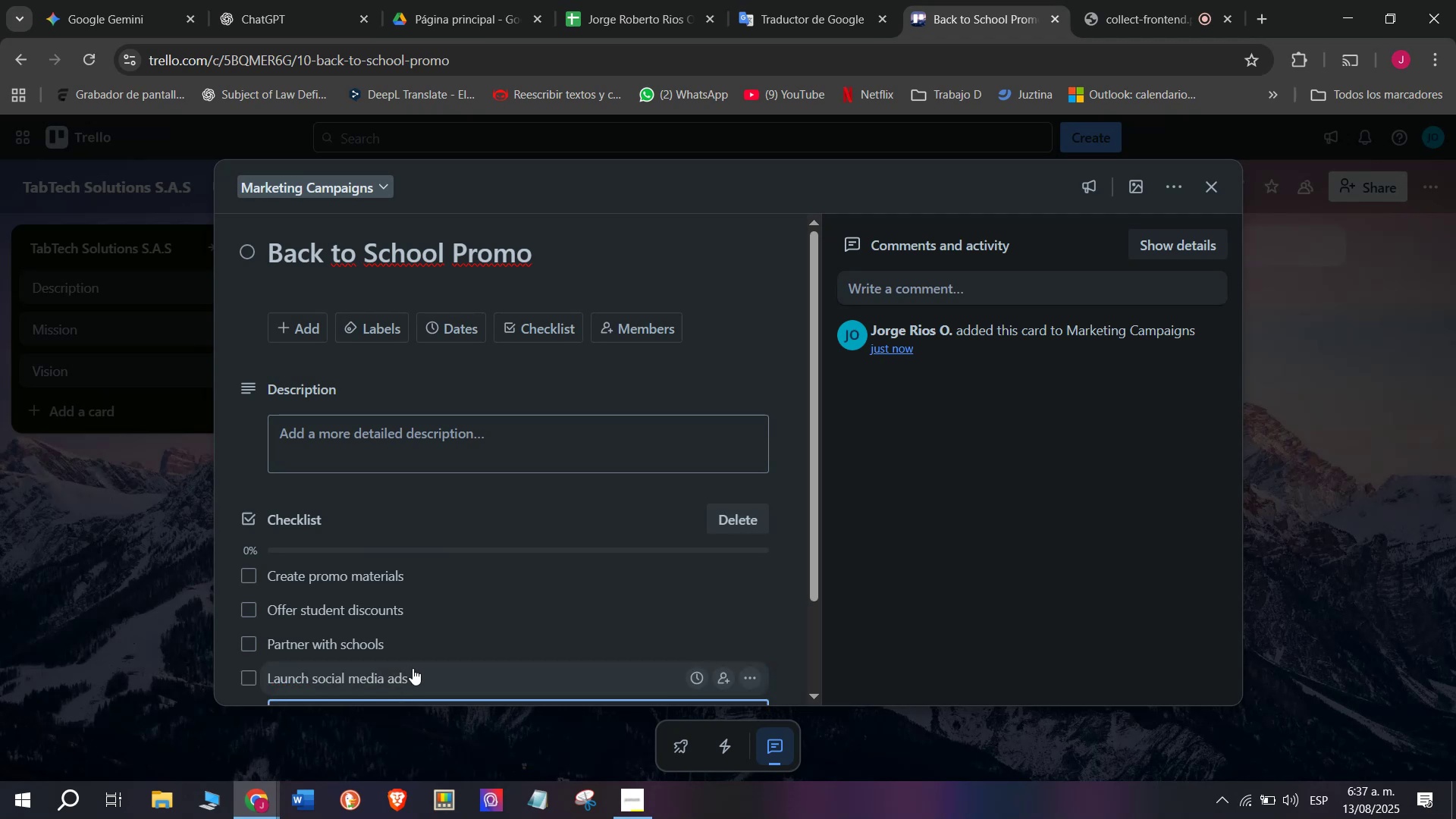 
scroll: coordinate [413, 670], scroll_direction: down, amount: 3.0
 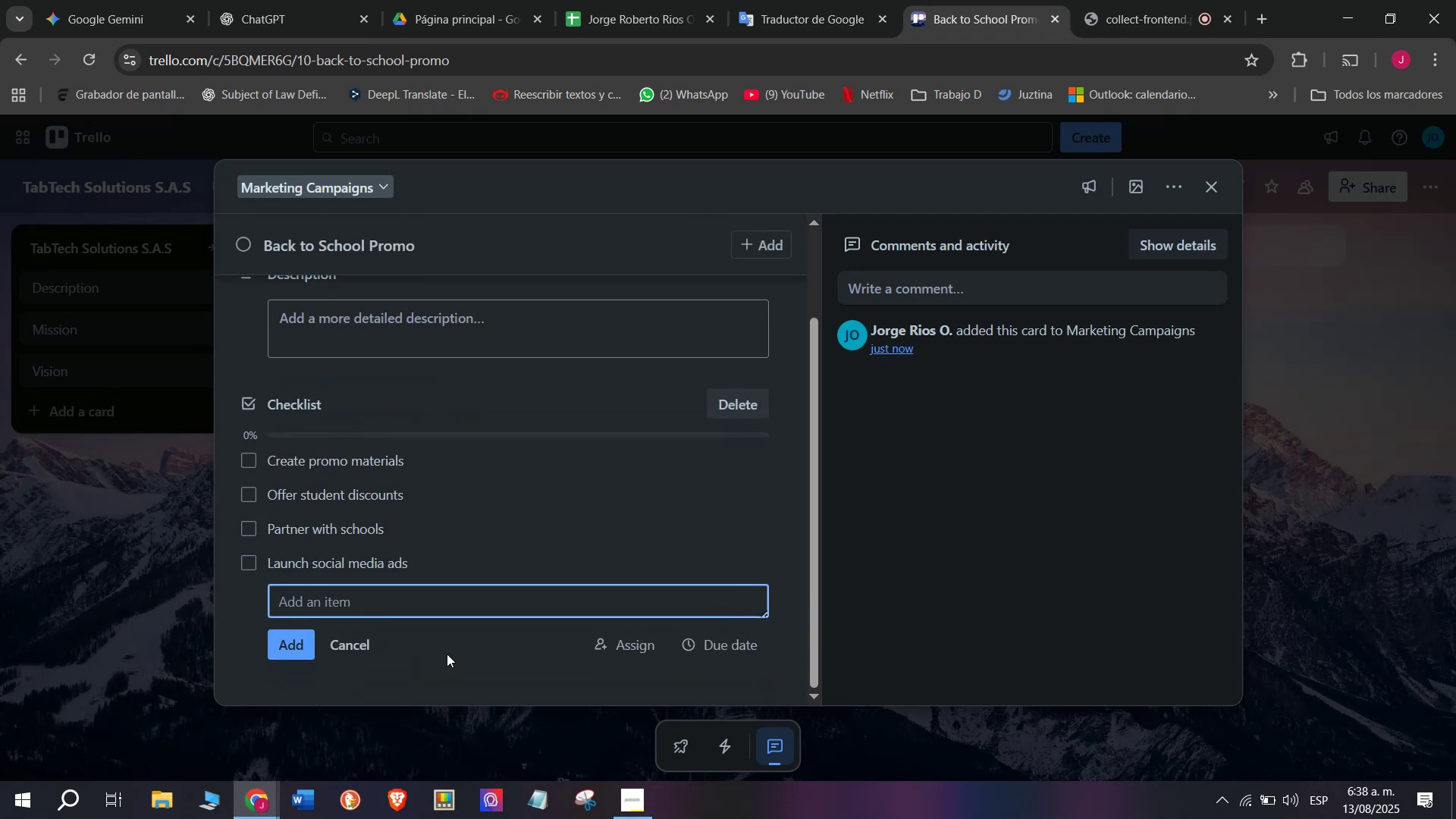 
wait(5.81)
 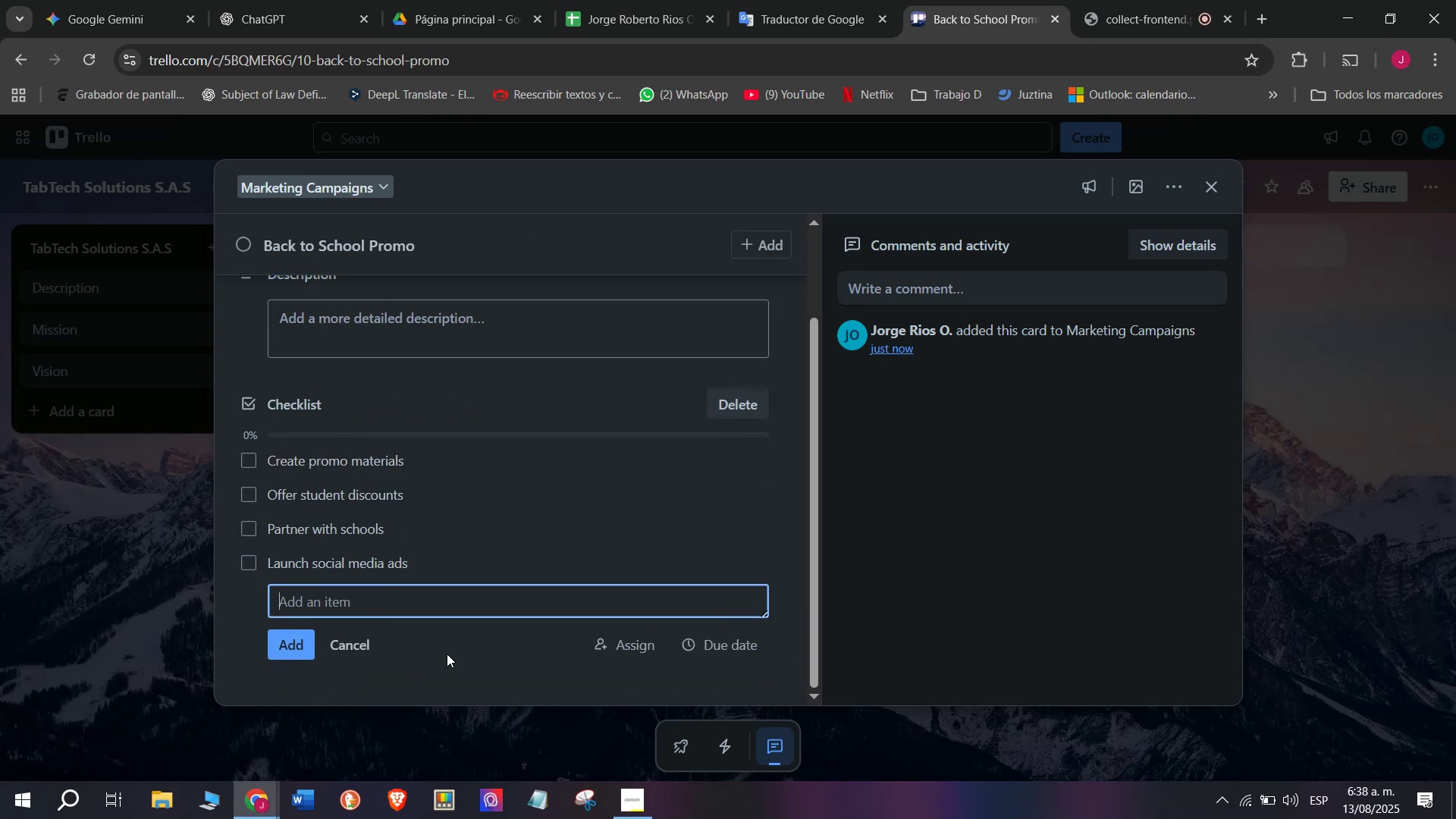 
type(Measure engagement)
 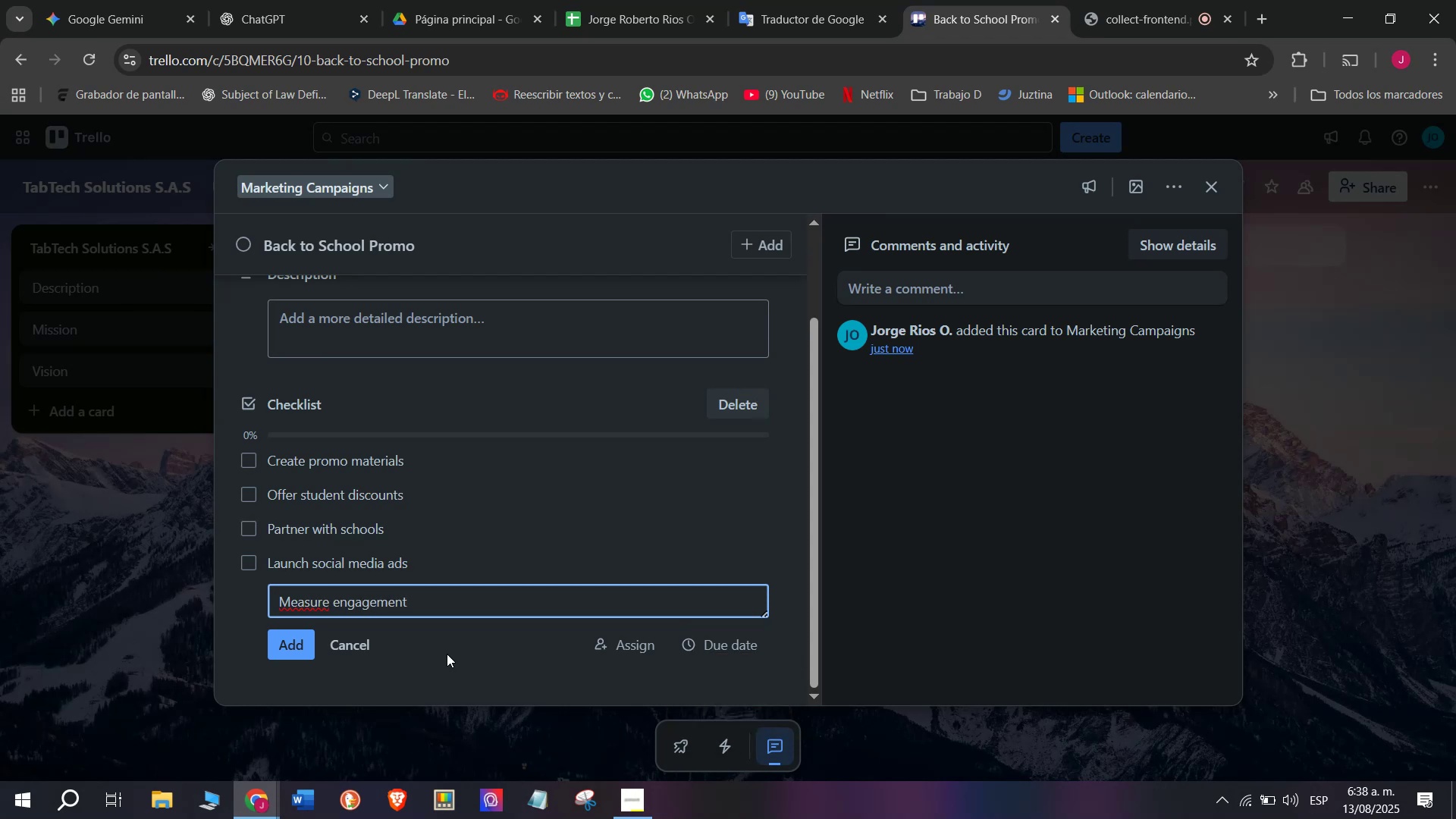 
key(Enter)
 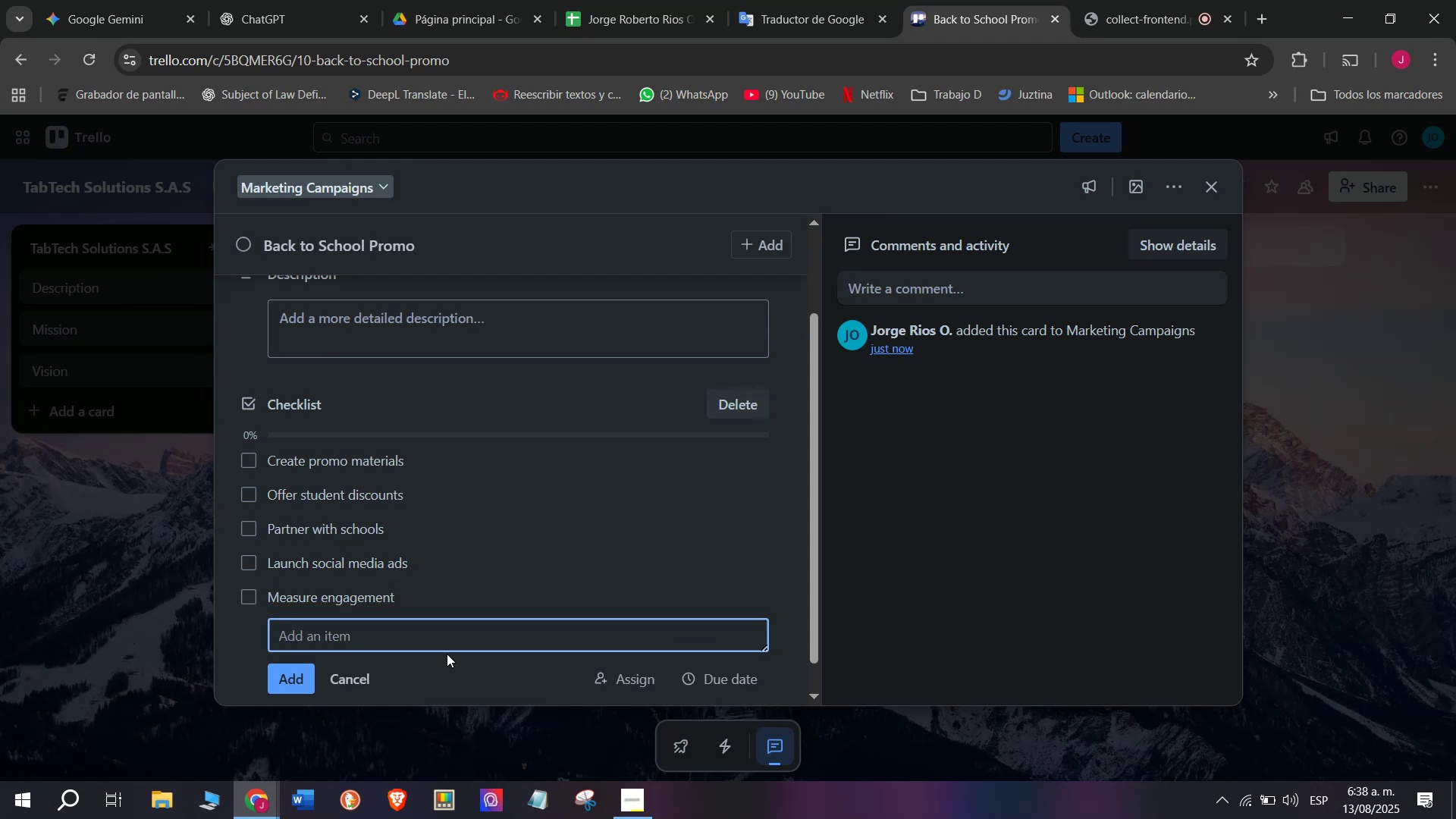 
type(Track sales)
 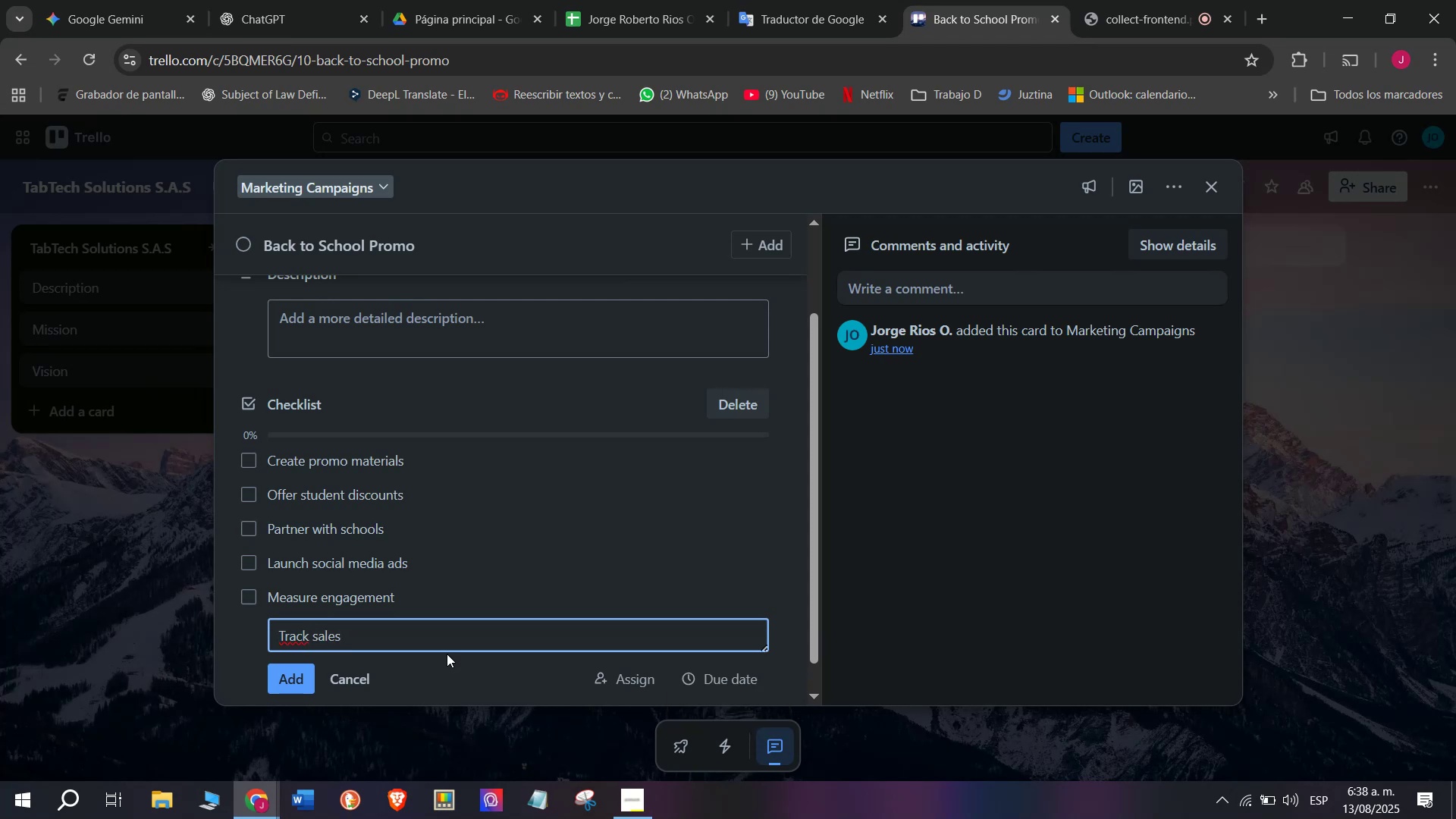 
key(Enter)
 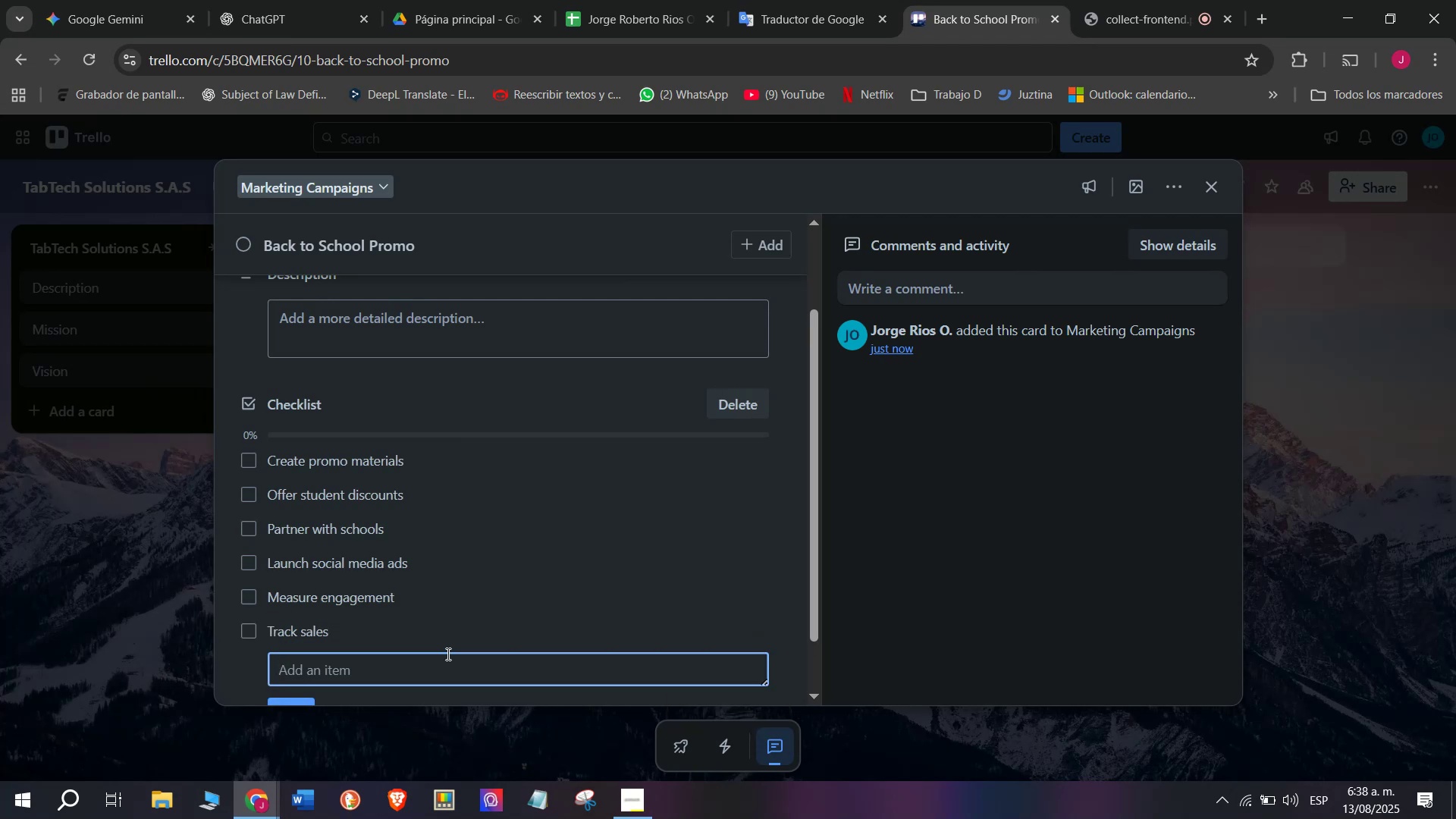 
wait(5.09)
 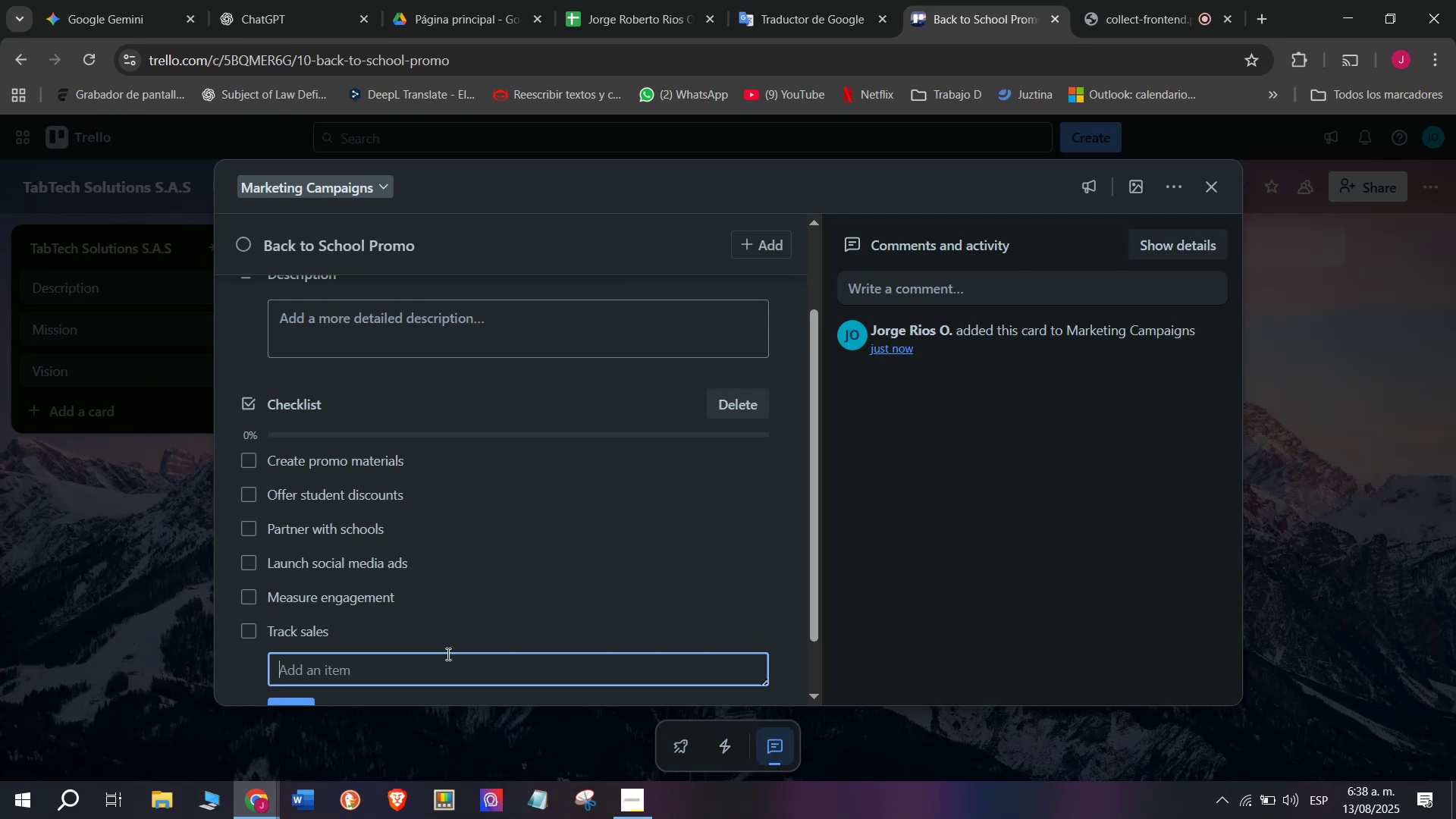 
scroll: coordinate [447, 653], scroll_direction: up, amount: 2.0
 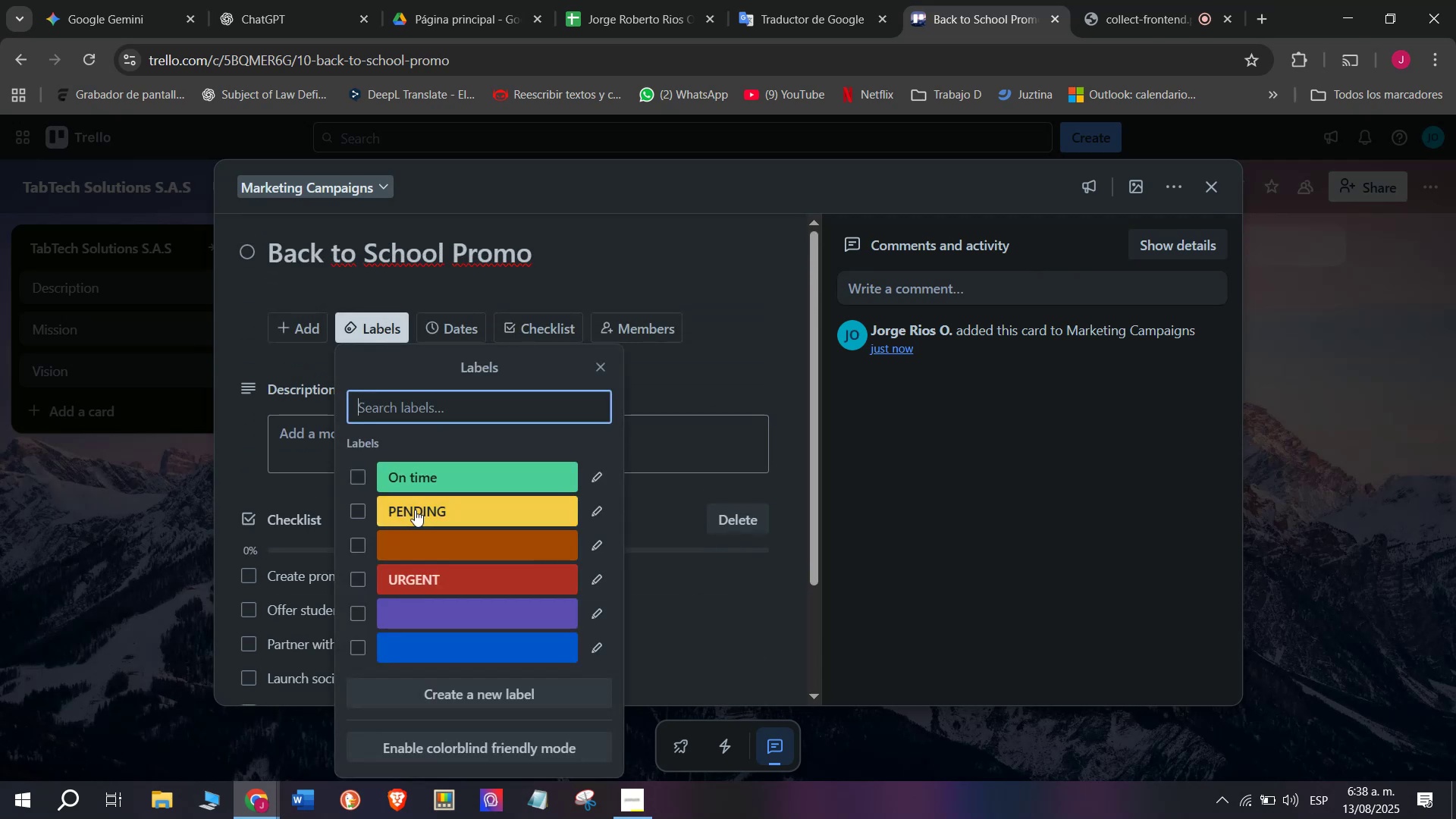 
left_click([478, 585])
 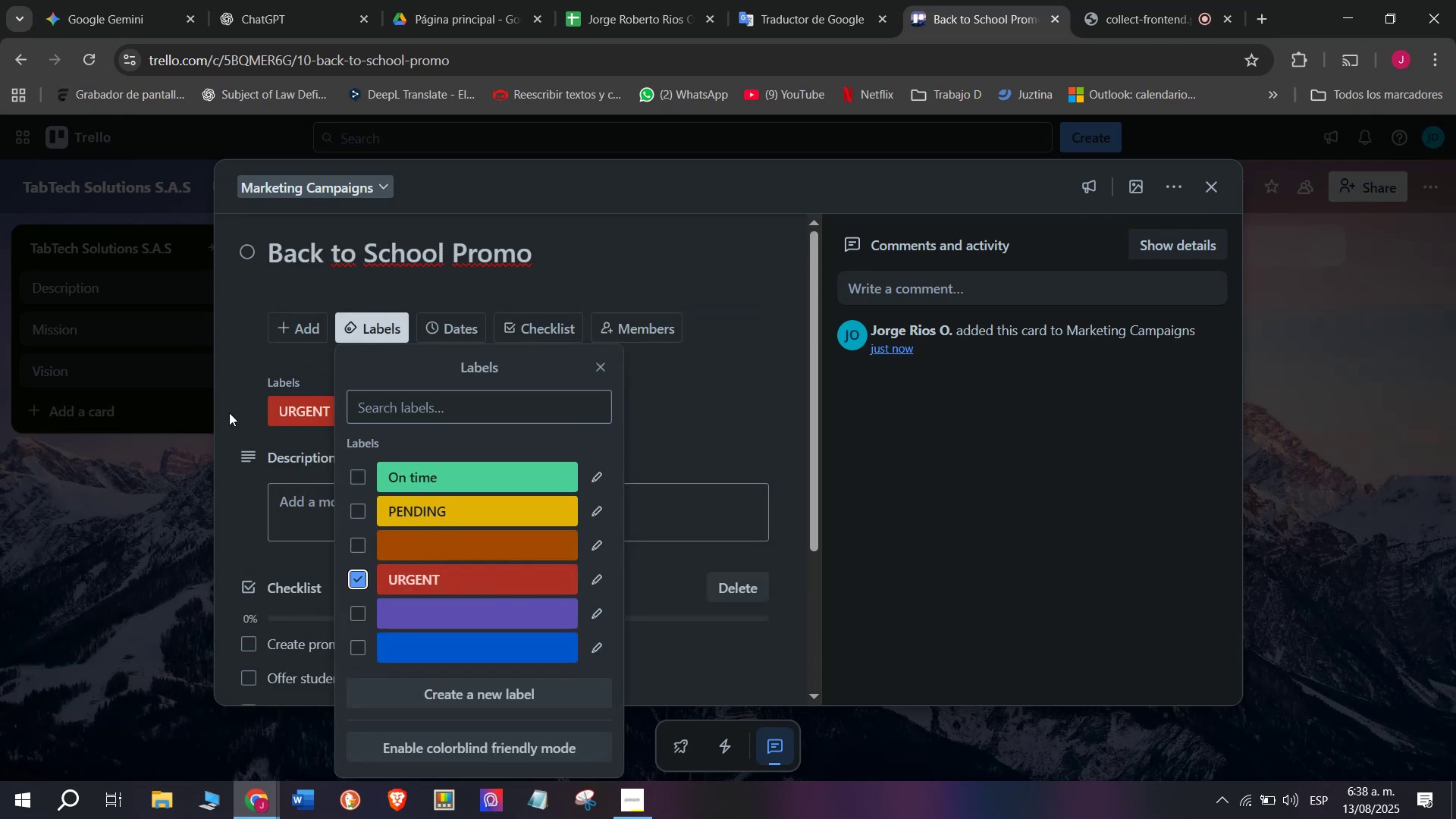 
left_click([229, 411])
 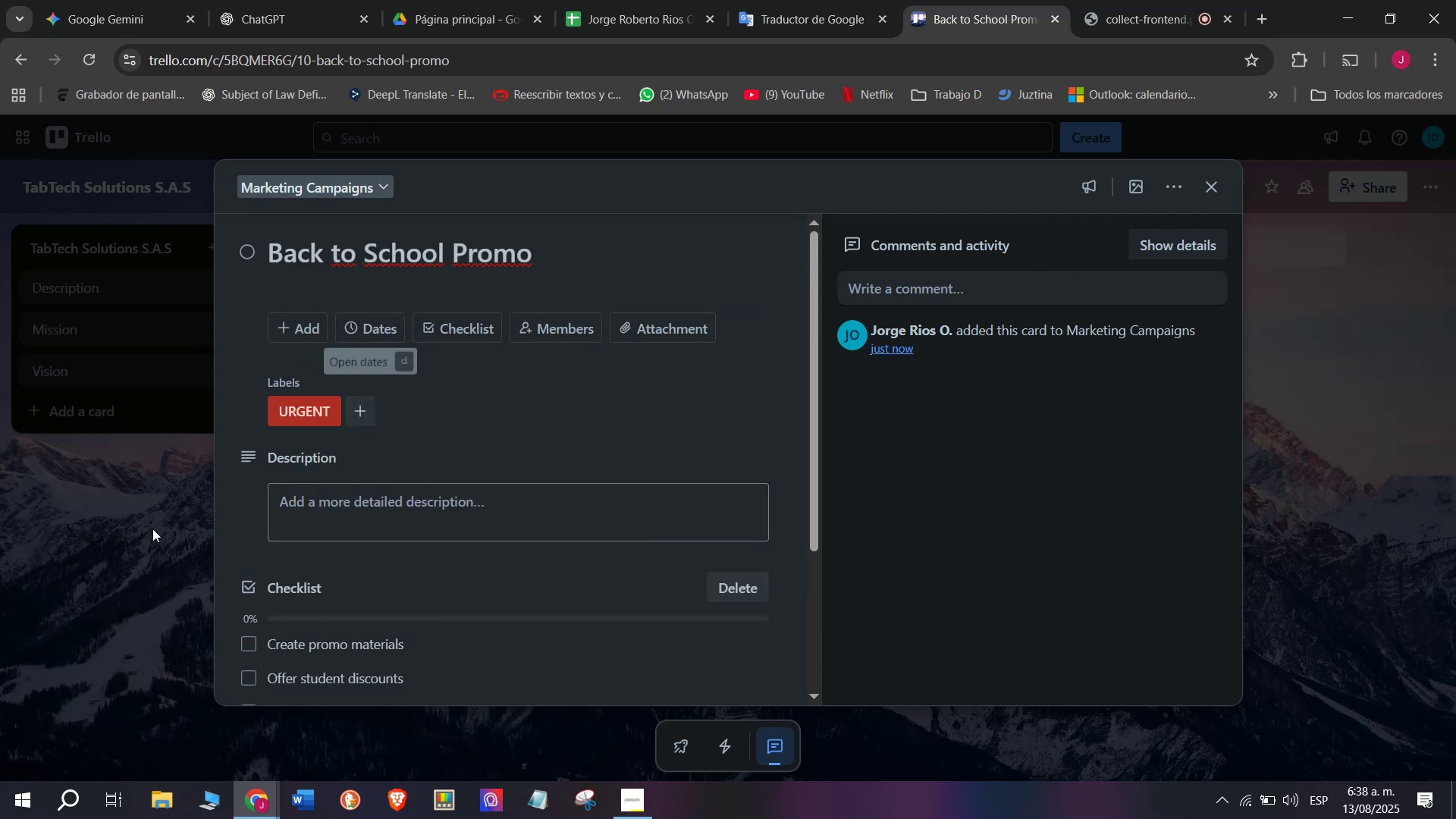 
left_click([152, 529])
 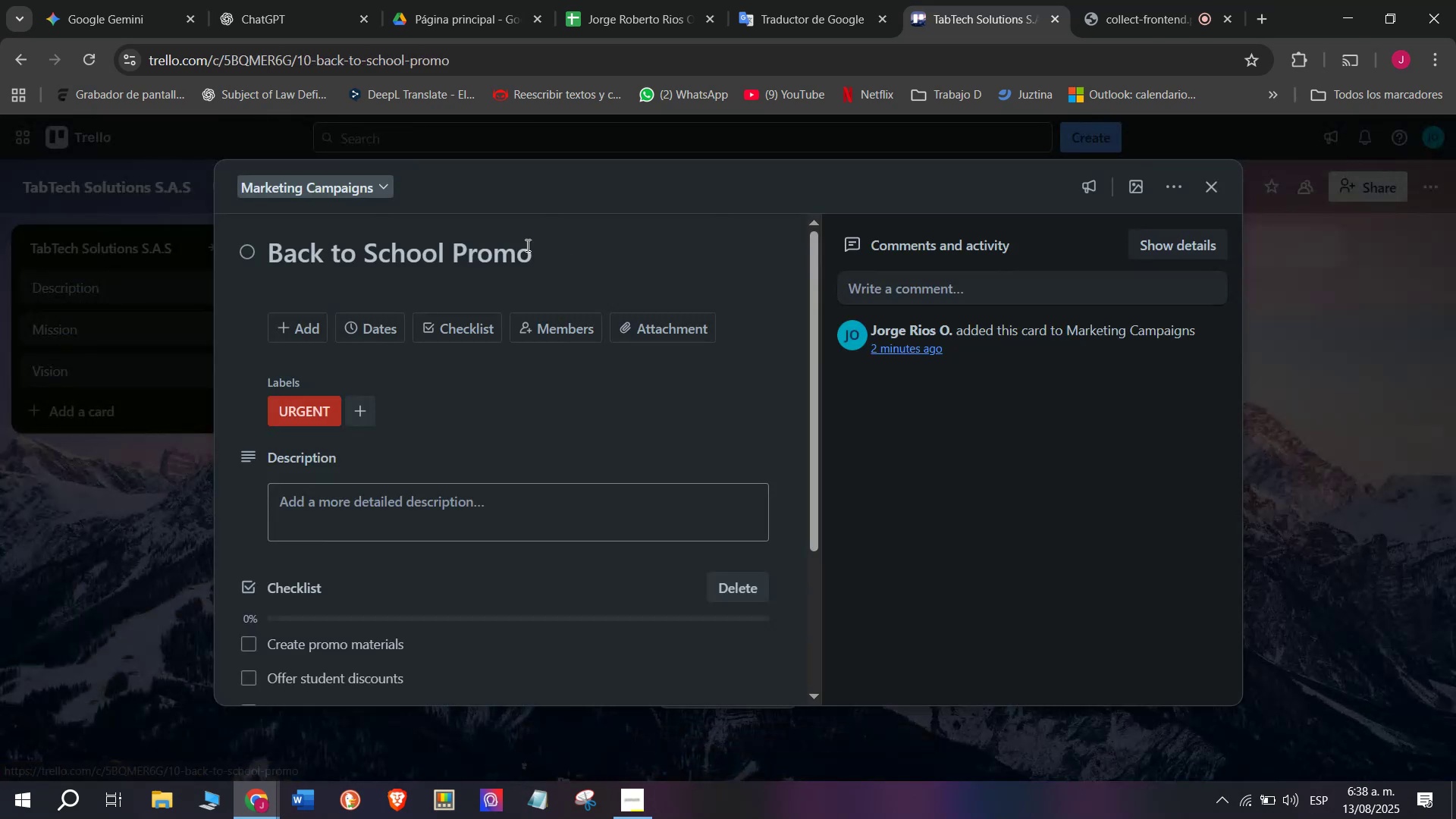 
left_click([322, 410])
 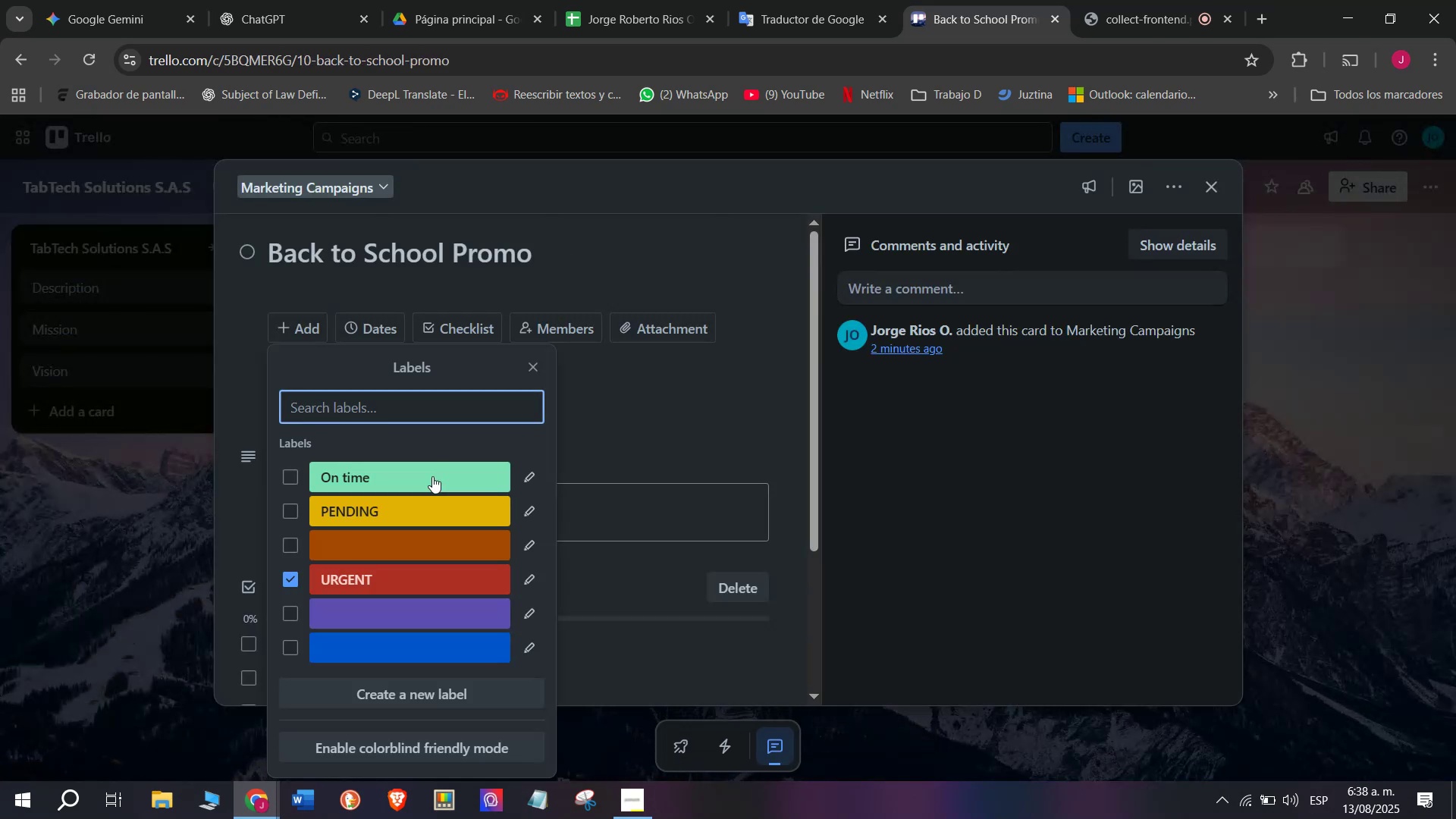 
left_click([430, 466])
 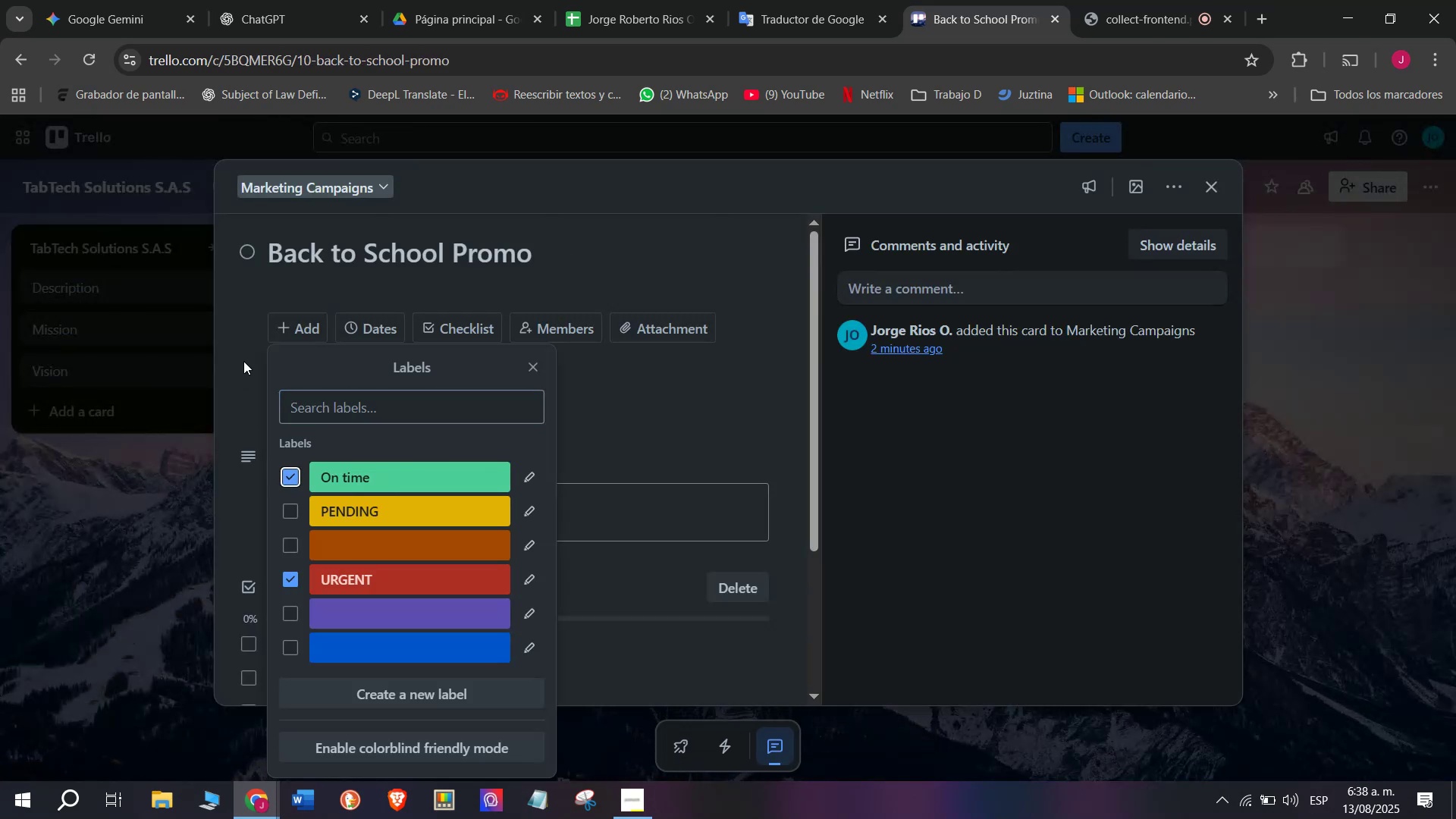 
left_click([246, 353])
 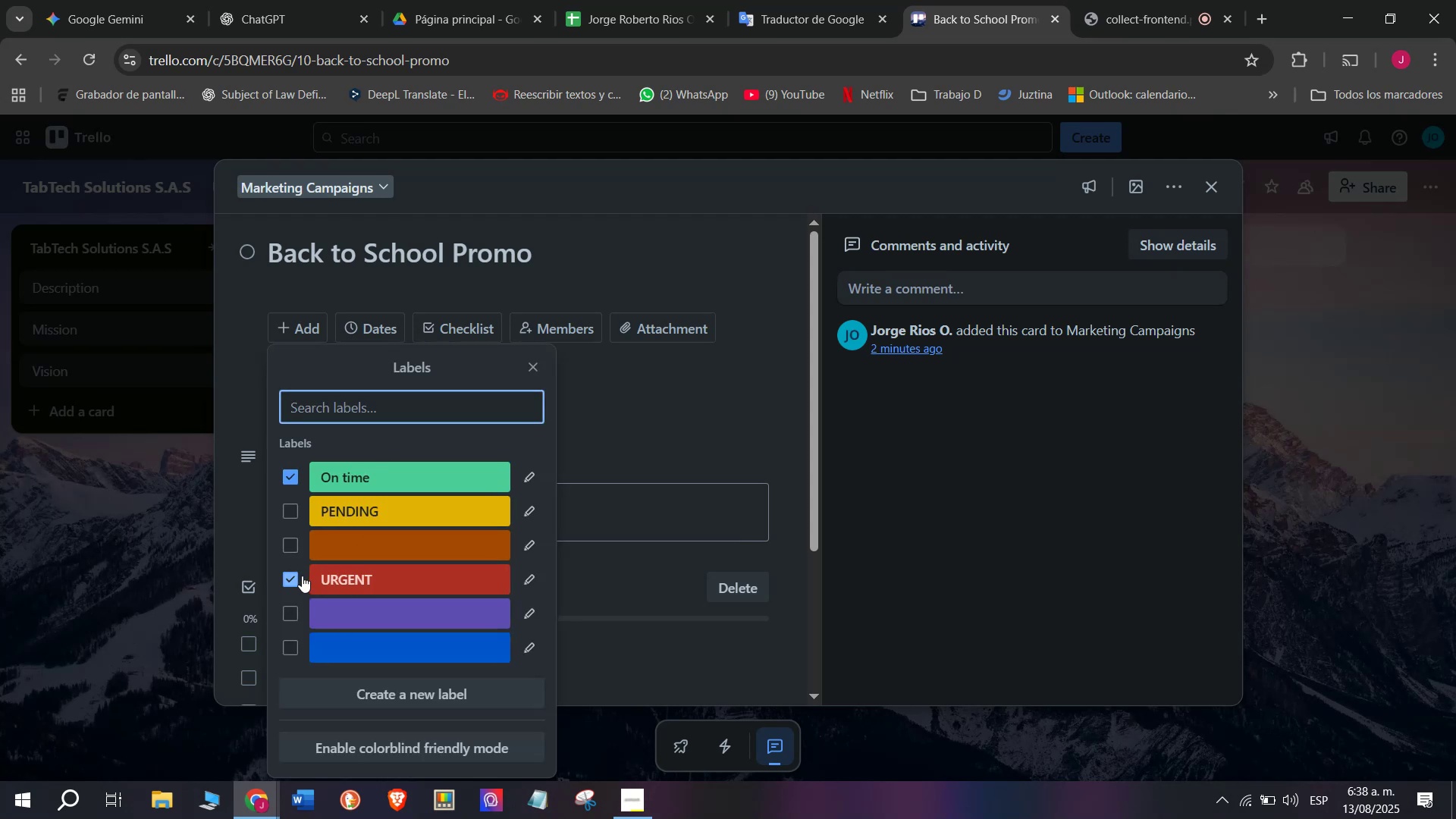 
double_click([169, 535])
 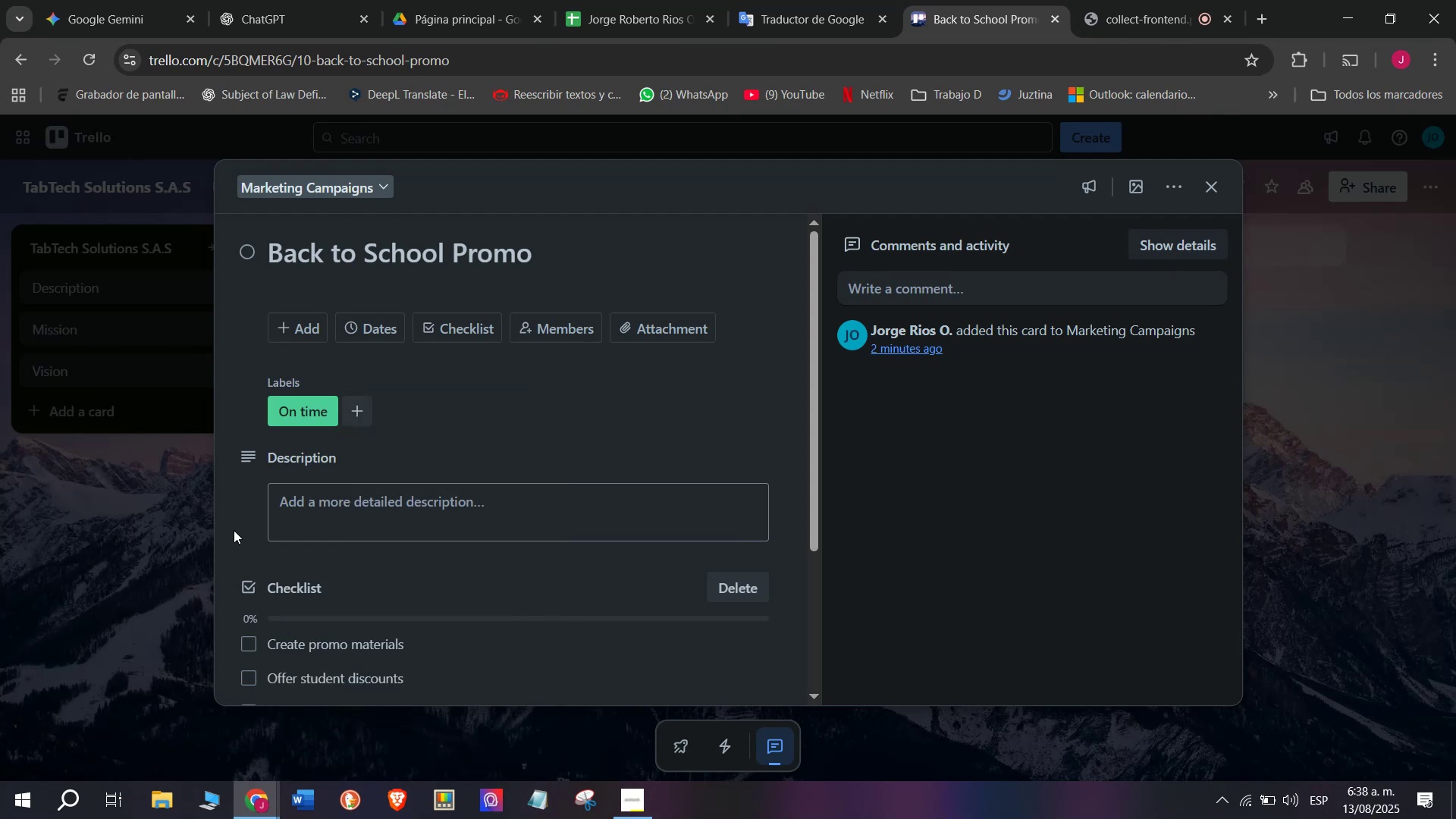 
left_click([147, 548])
 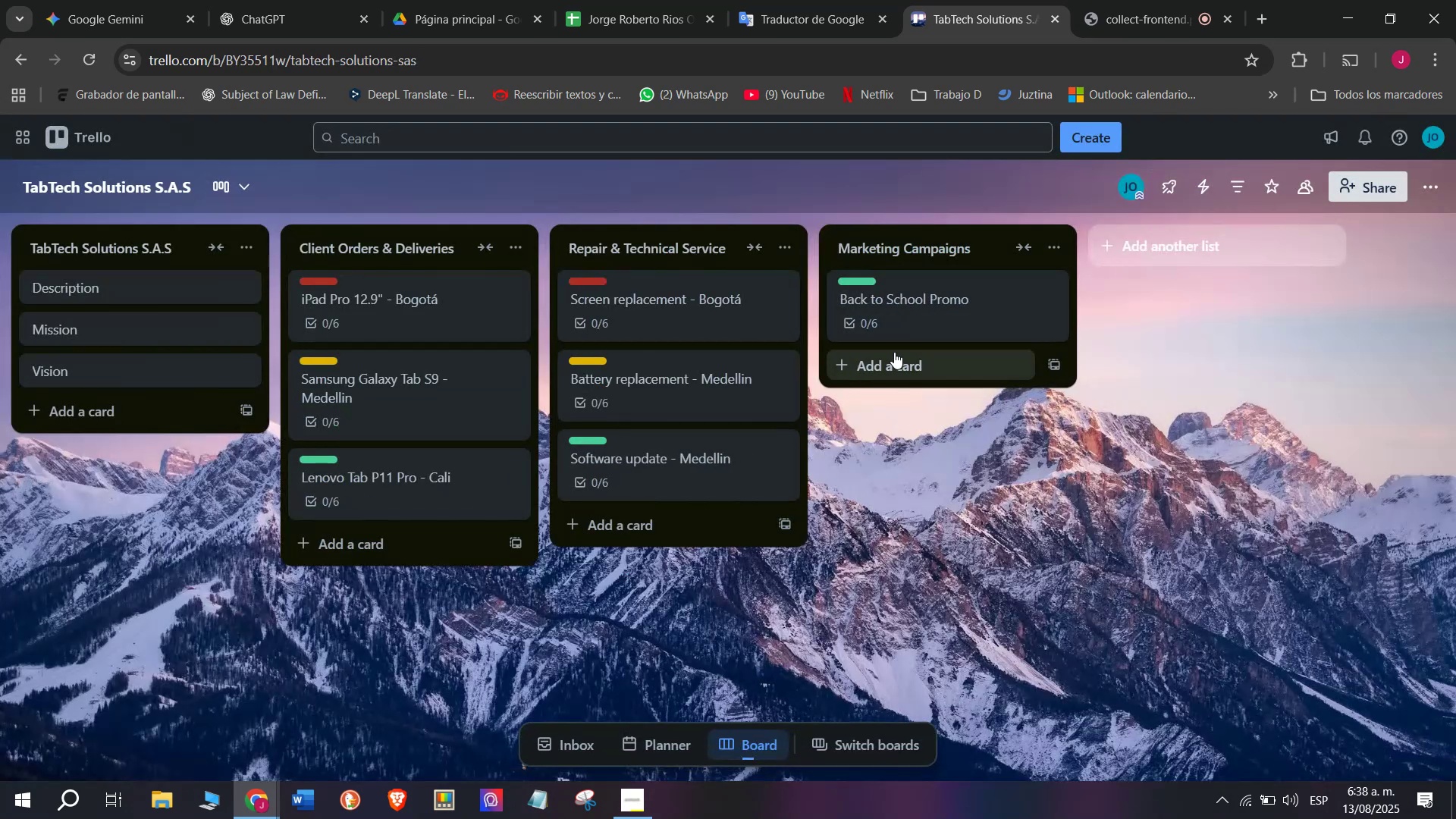 
left_click([910, 366])
 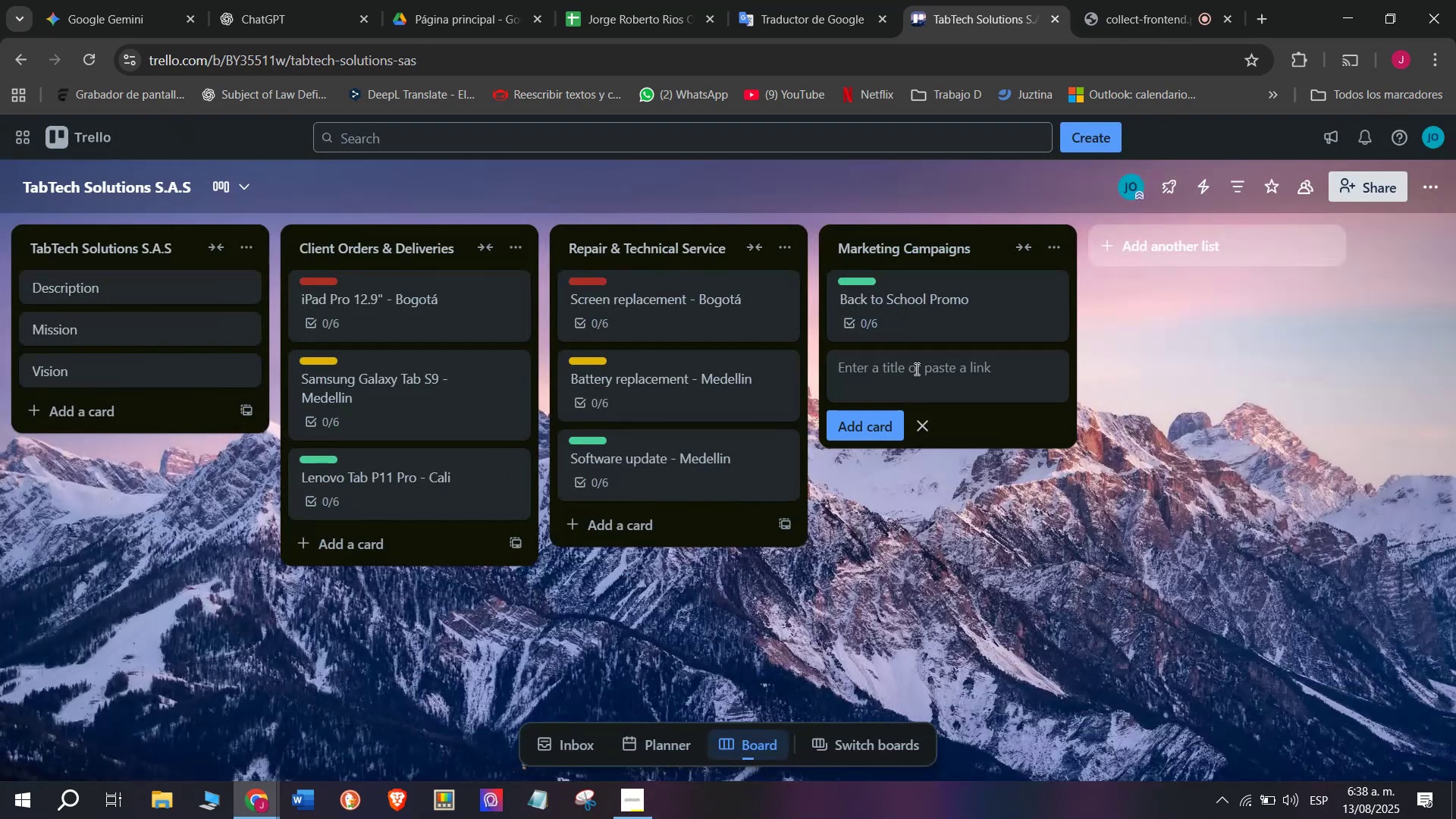 
left_click([924, 377])
 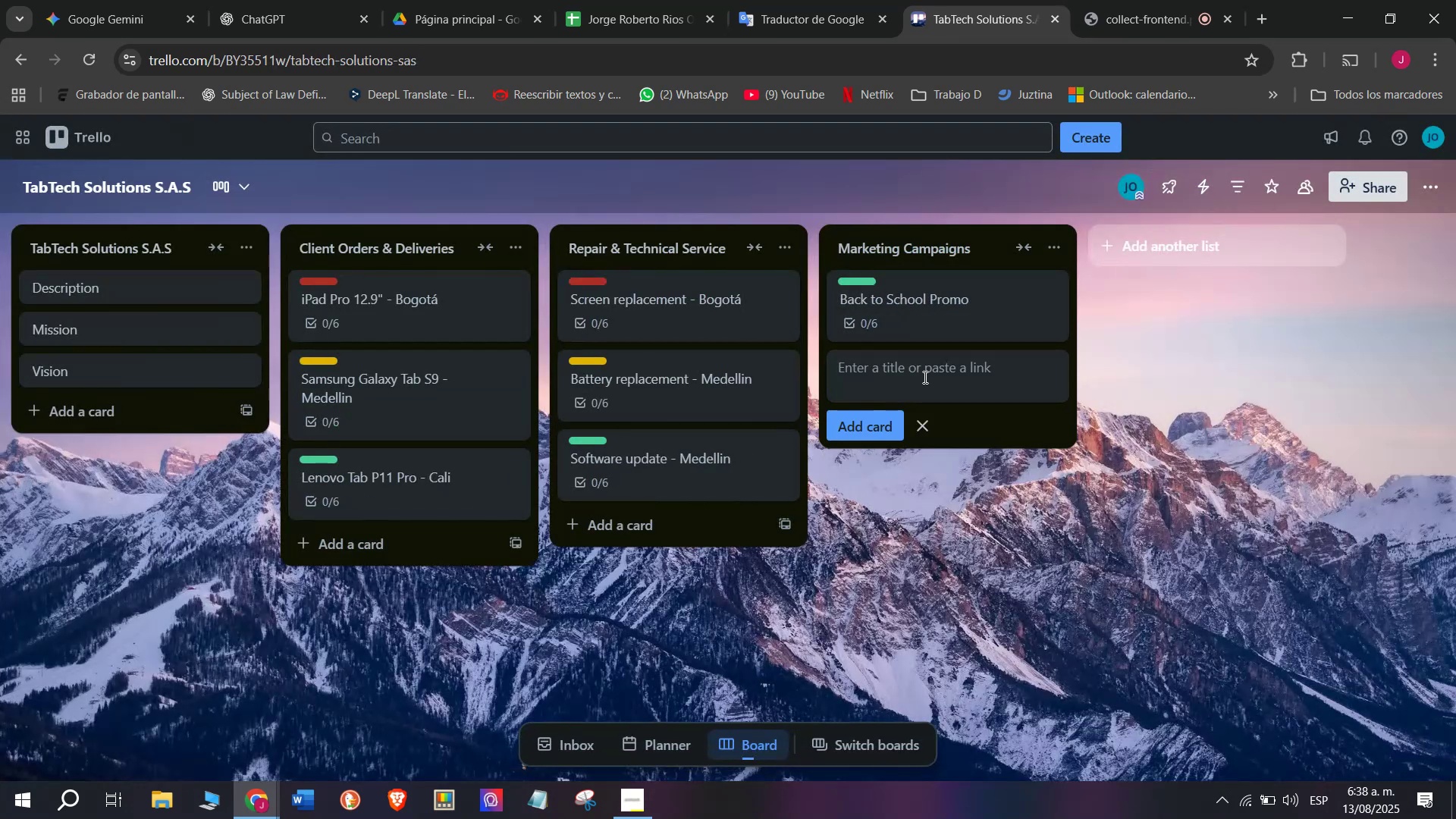 
type(Business Solutions Campaign)
 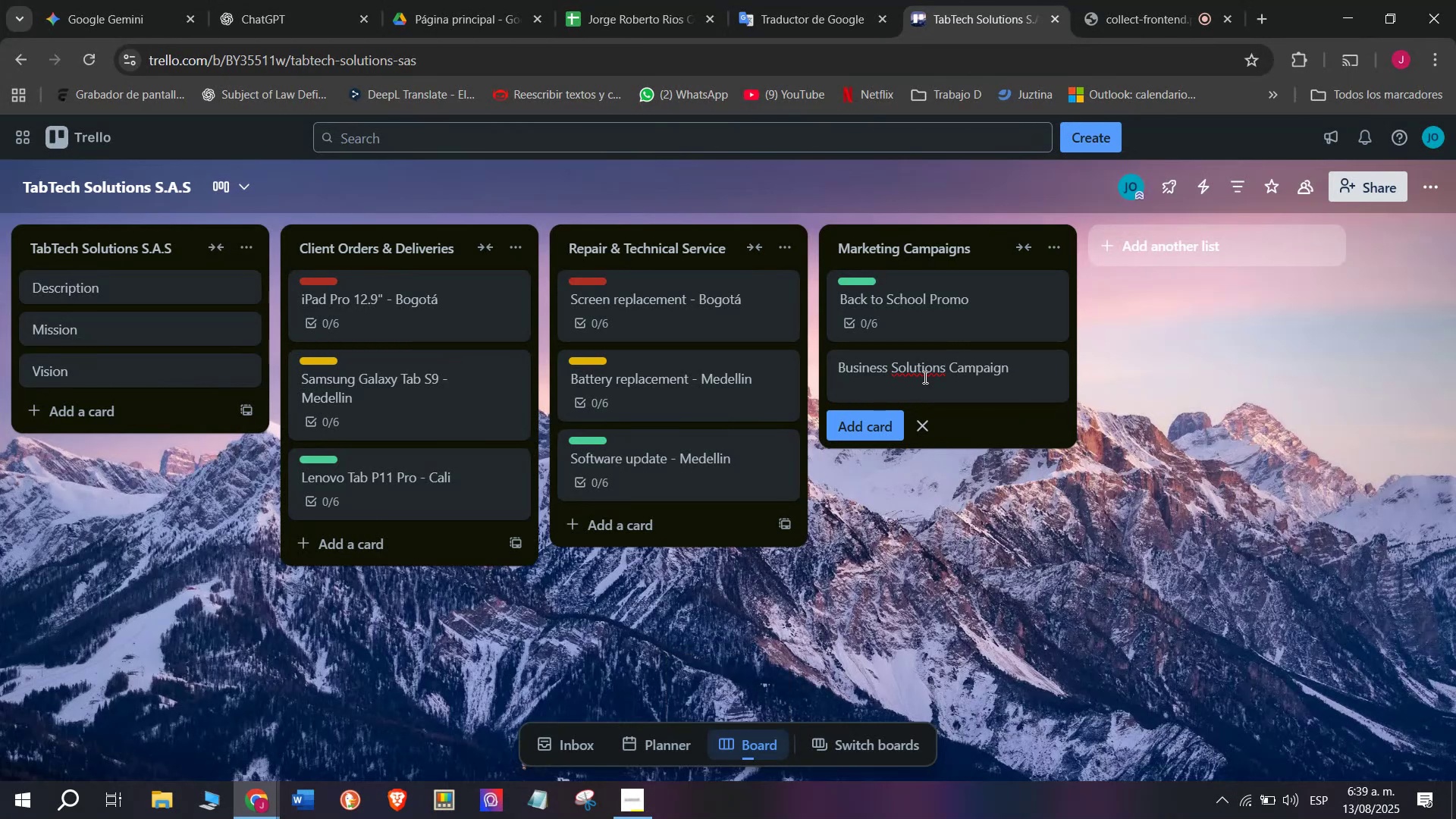 
key(Enter)
 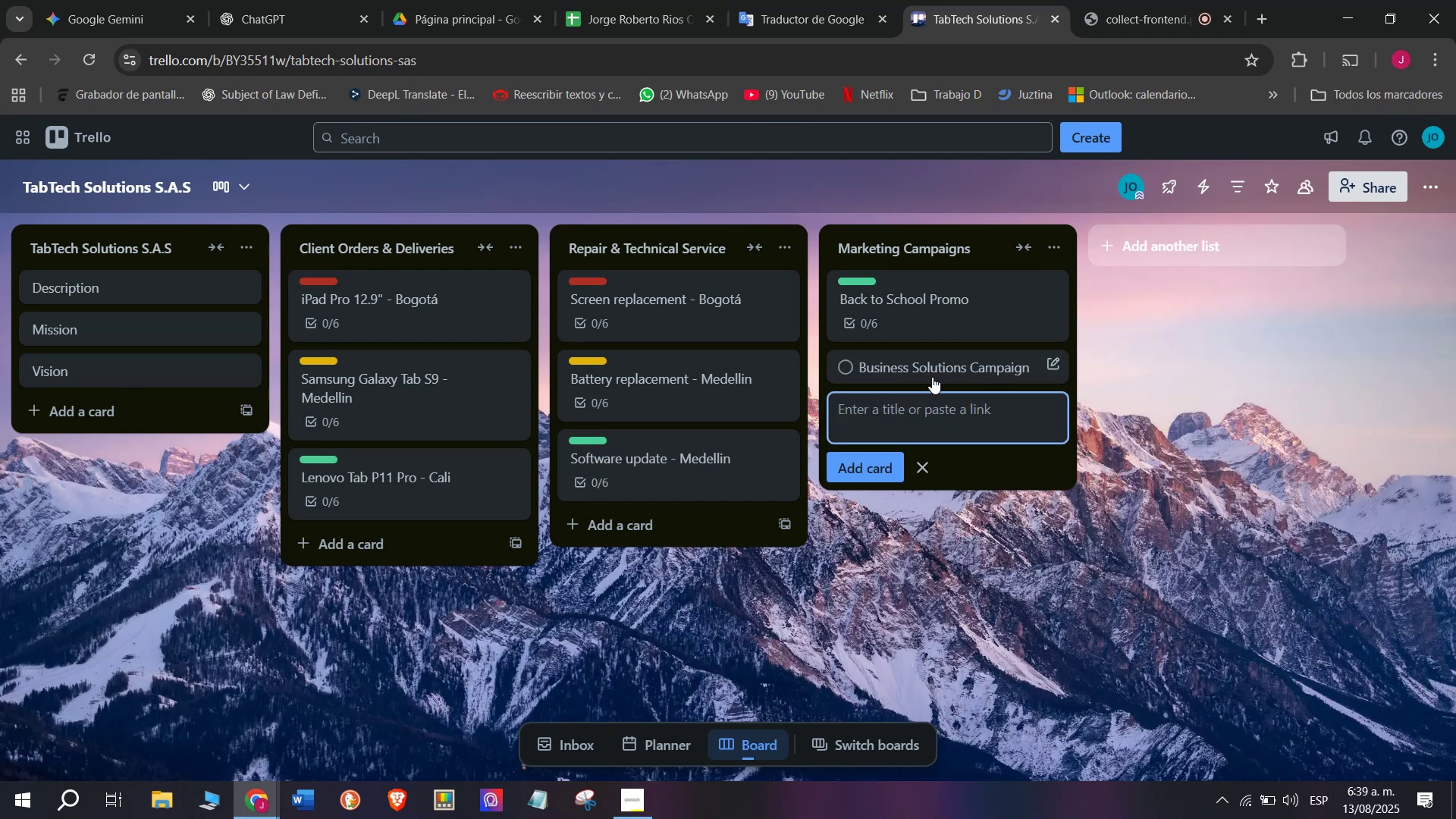 
left_click([927, 377])
 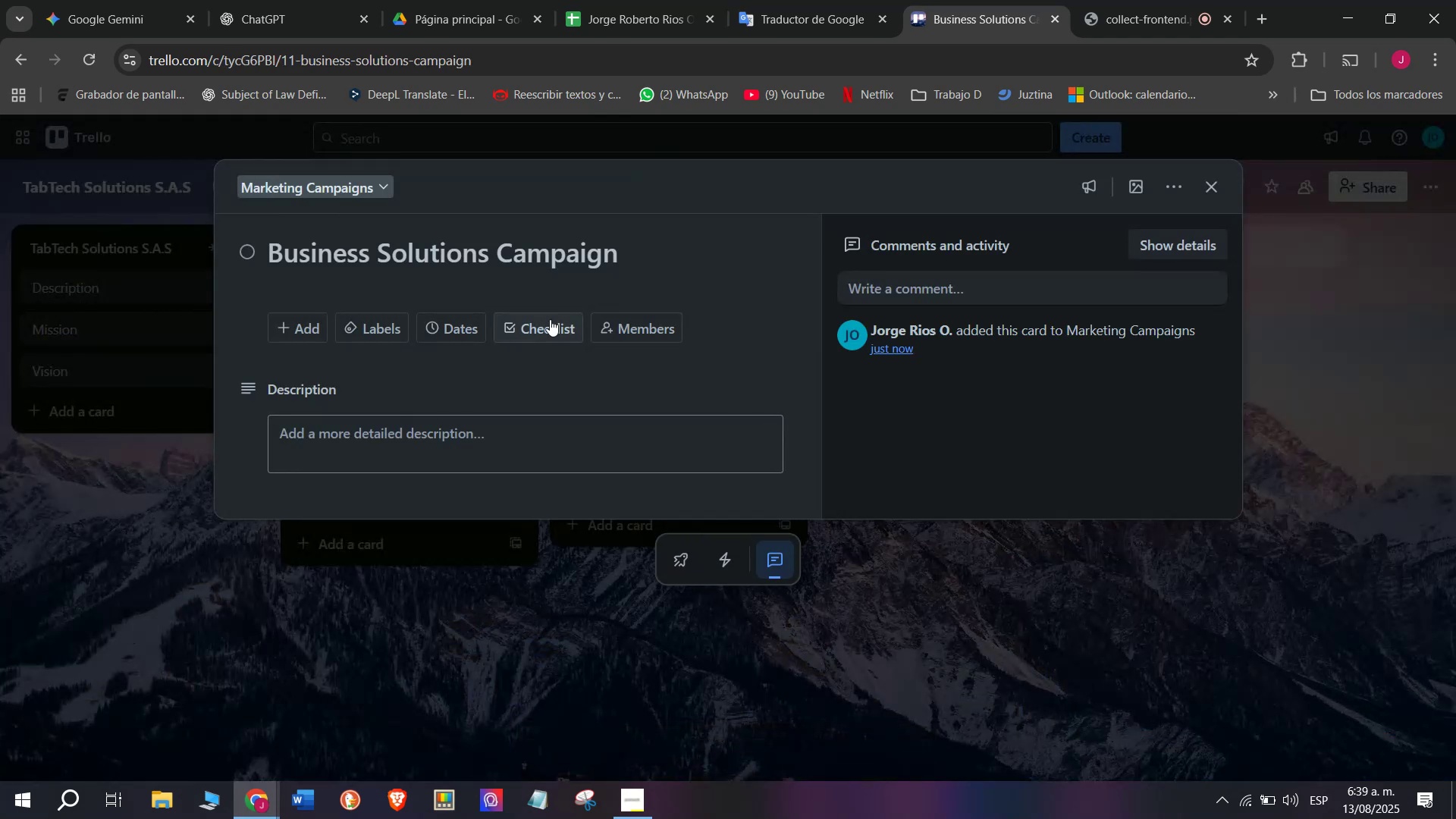 
left_click([550, 320])
 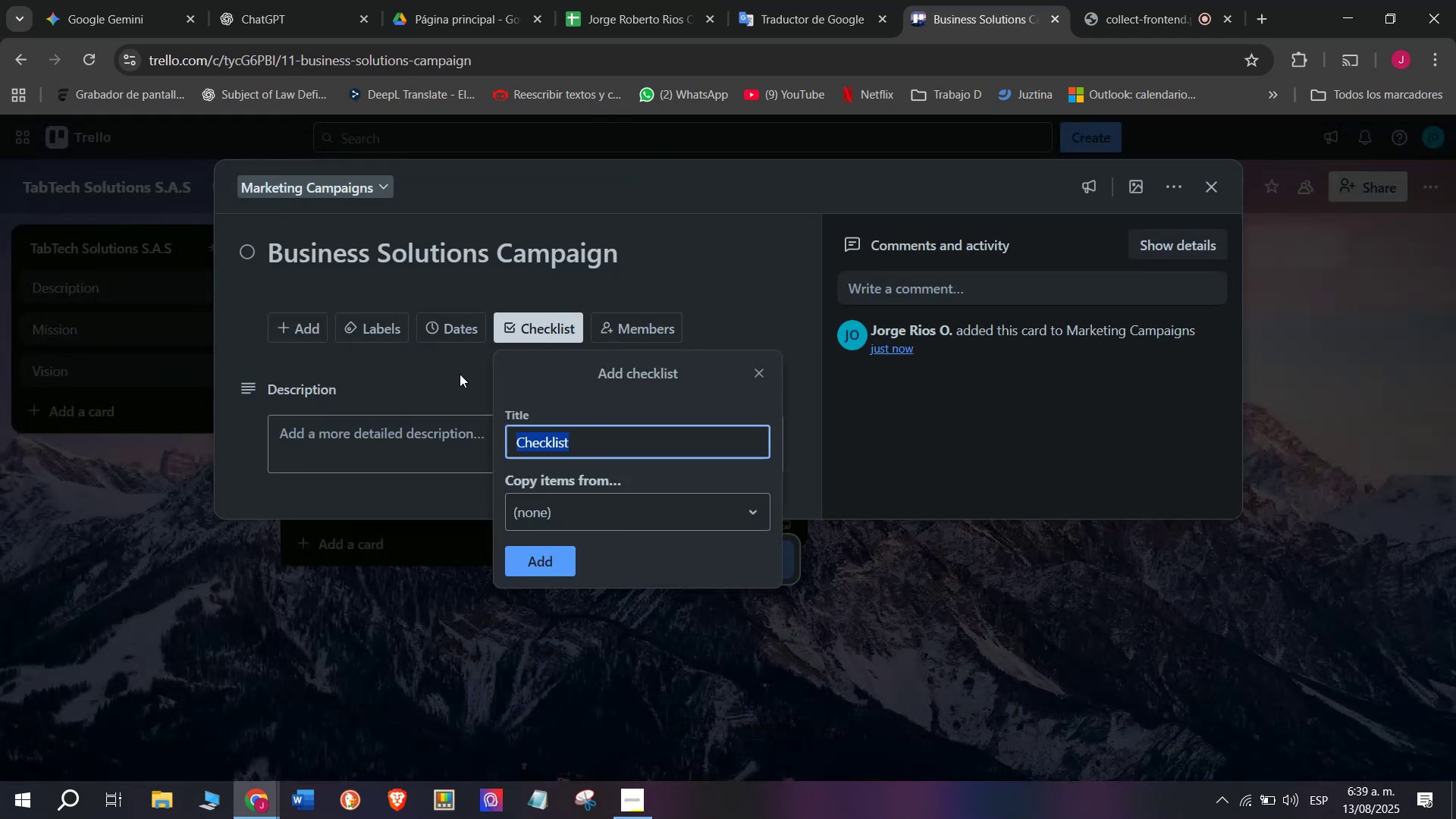 
type(Prepare corporas)
key(Backspace)
key(Backspace)
 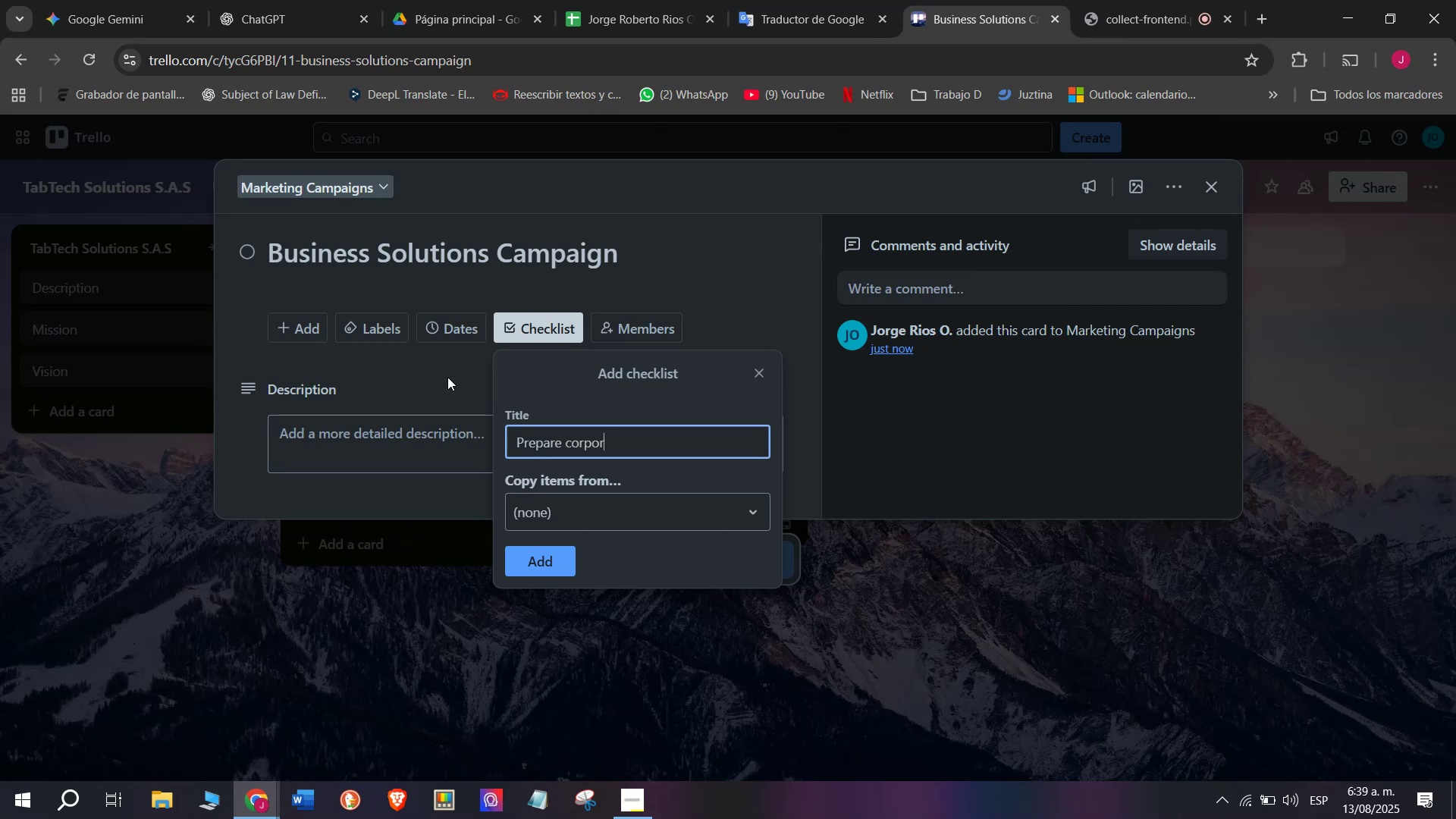 
hold_key(key=Backspace, duration=1.13)
 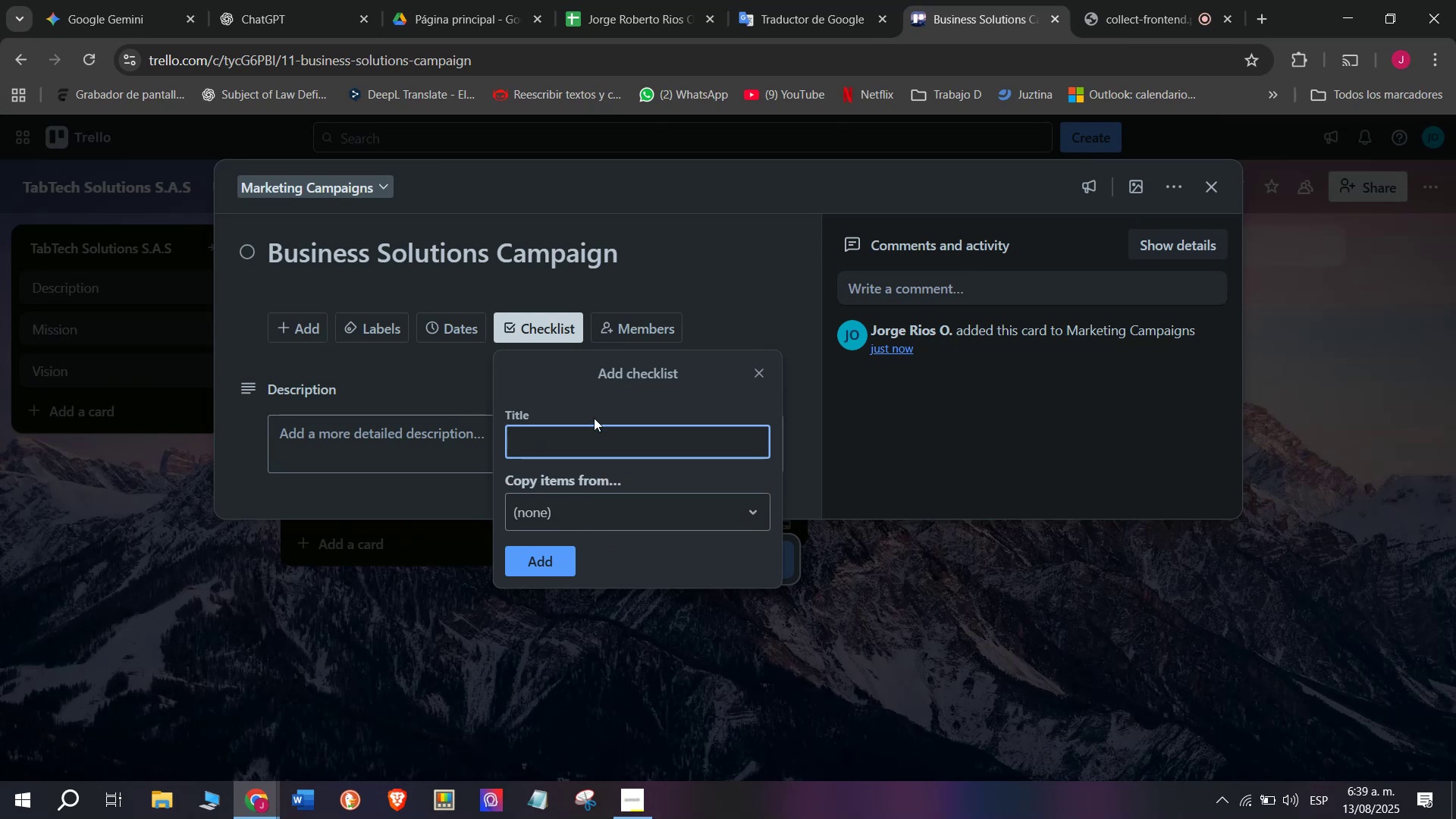 
left_click([613, 488])
 